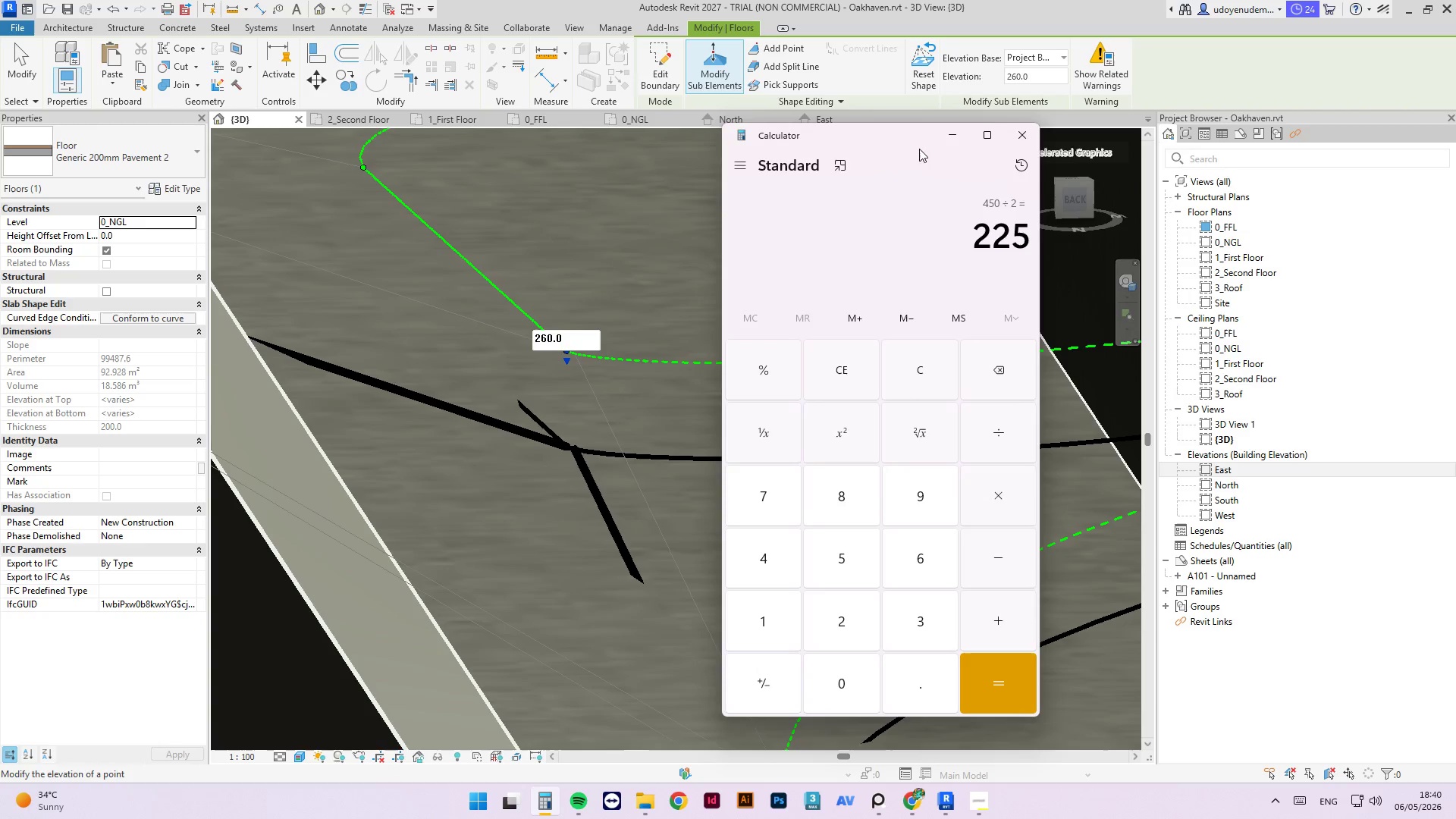 
left_click([946, 136])
 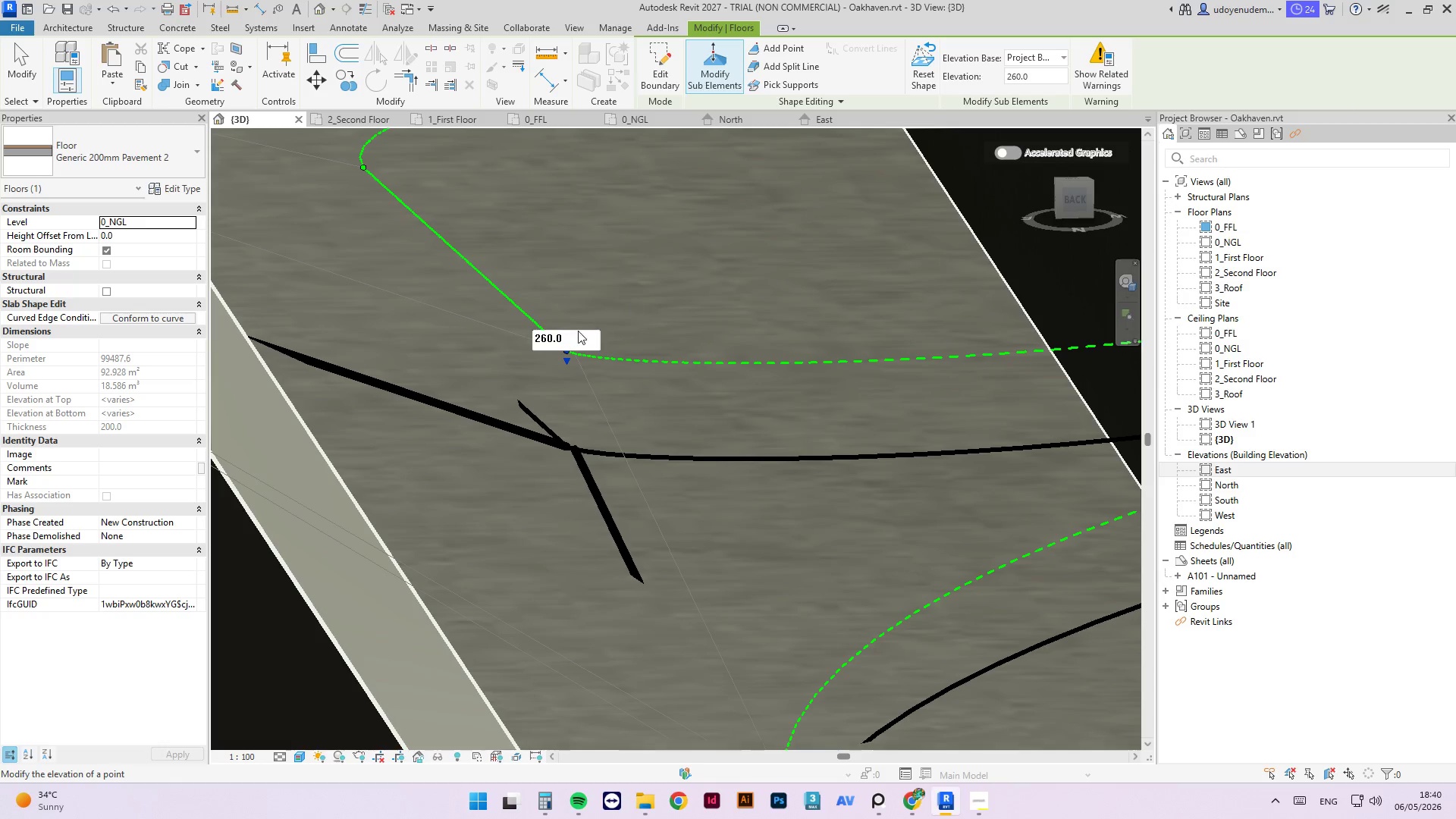 
left_click([576, 337])
 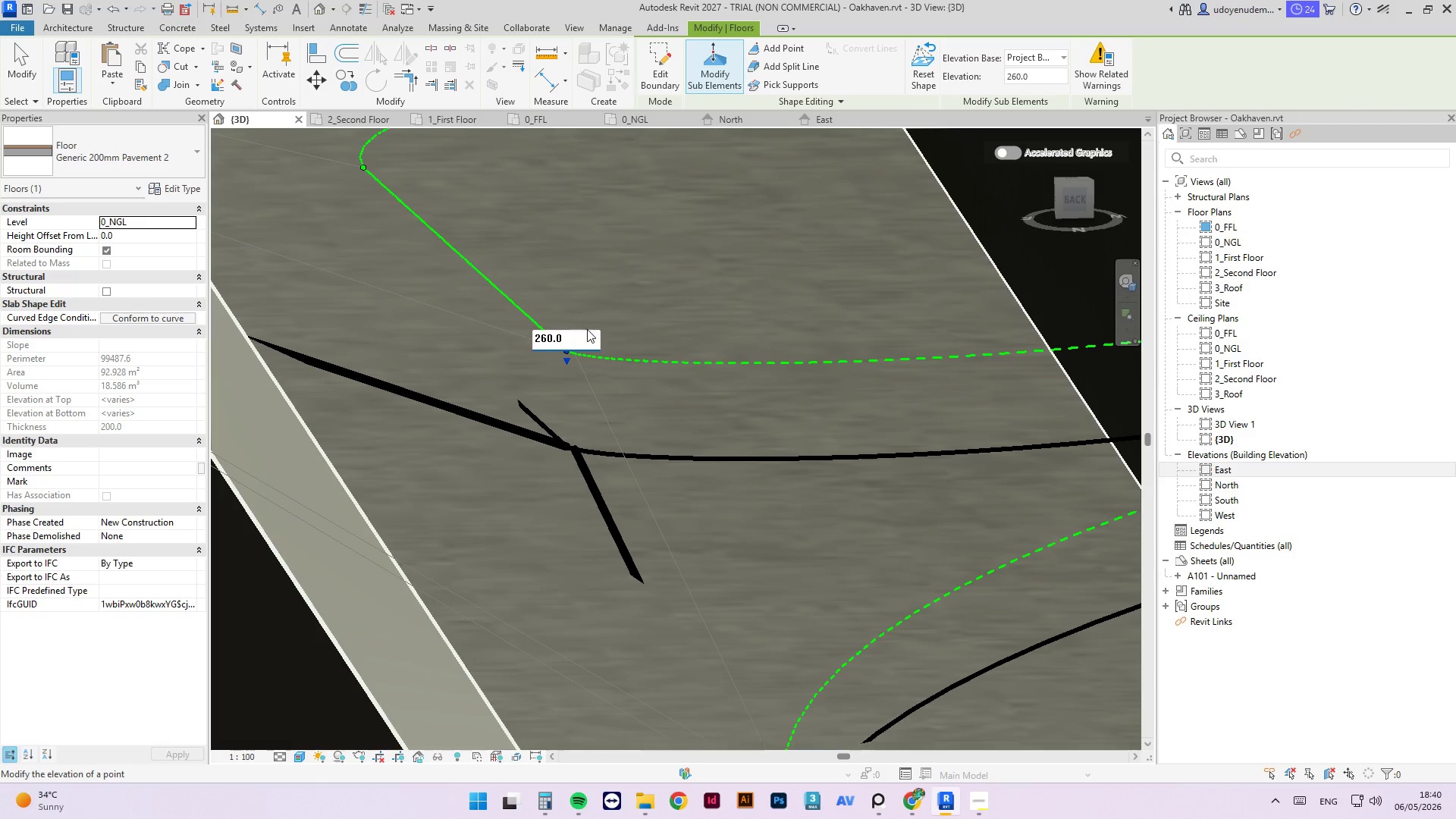 
left_click([587, 329])
 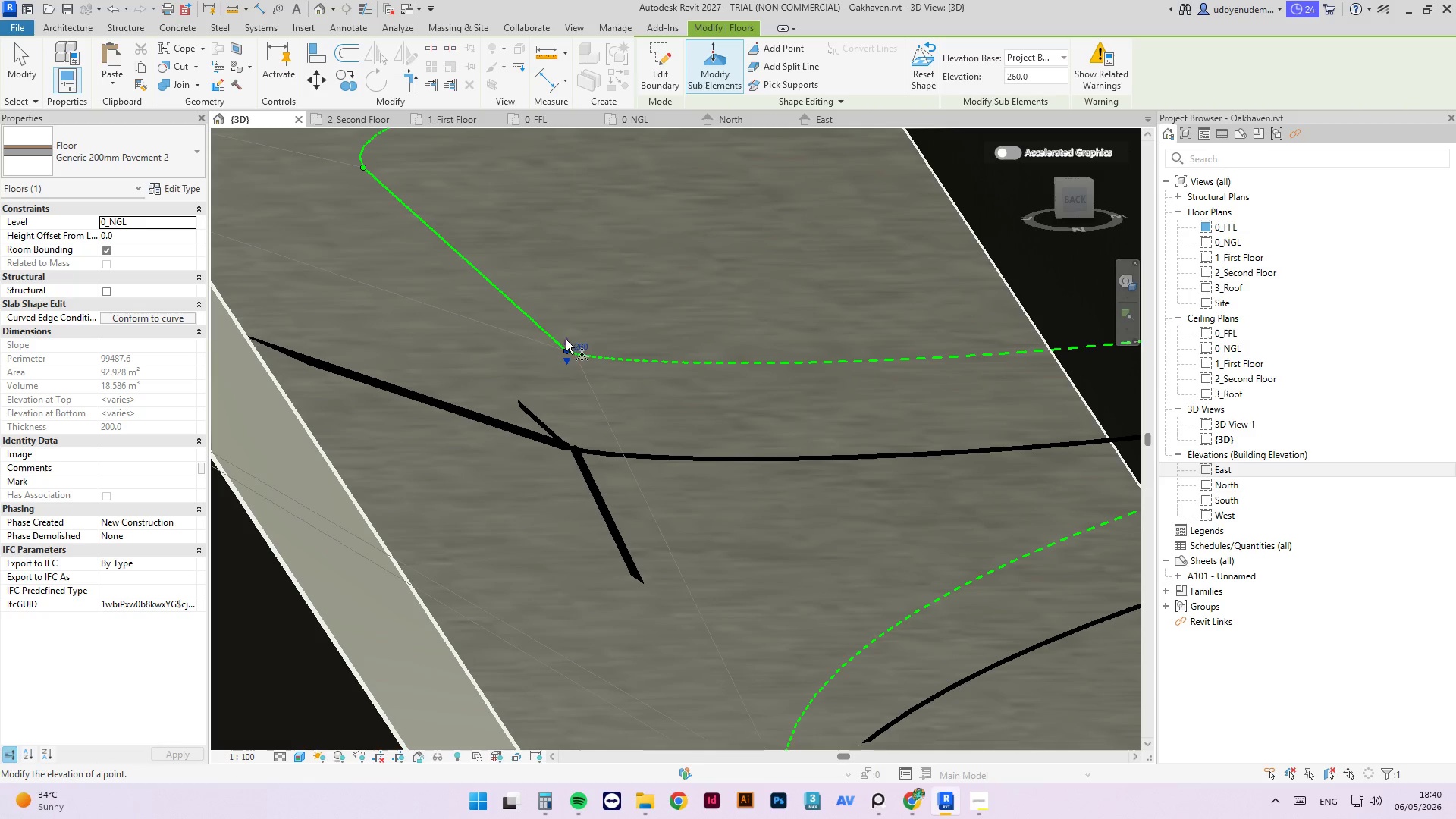 
left_click_drag(start_coordinate=[566, 341], to_coordinate=[566, 313])
 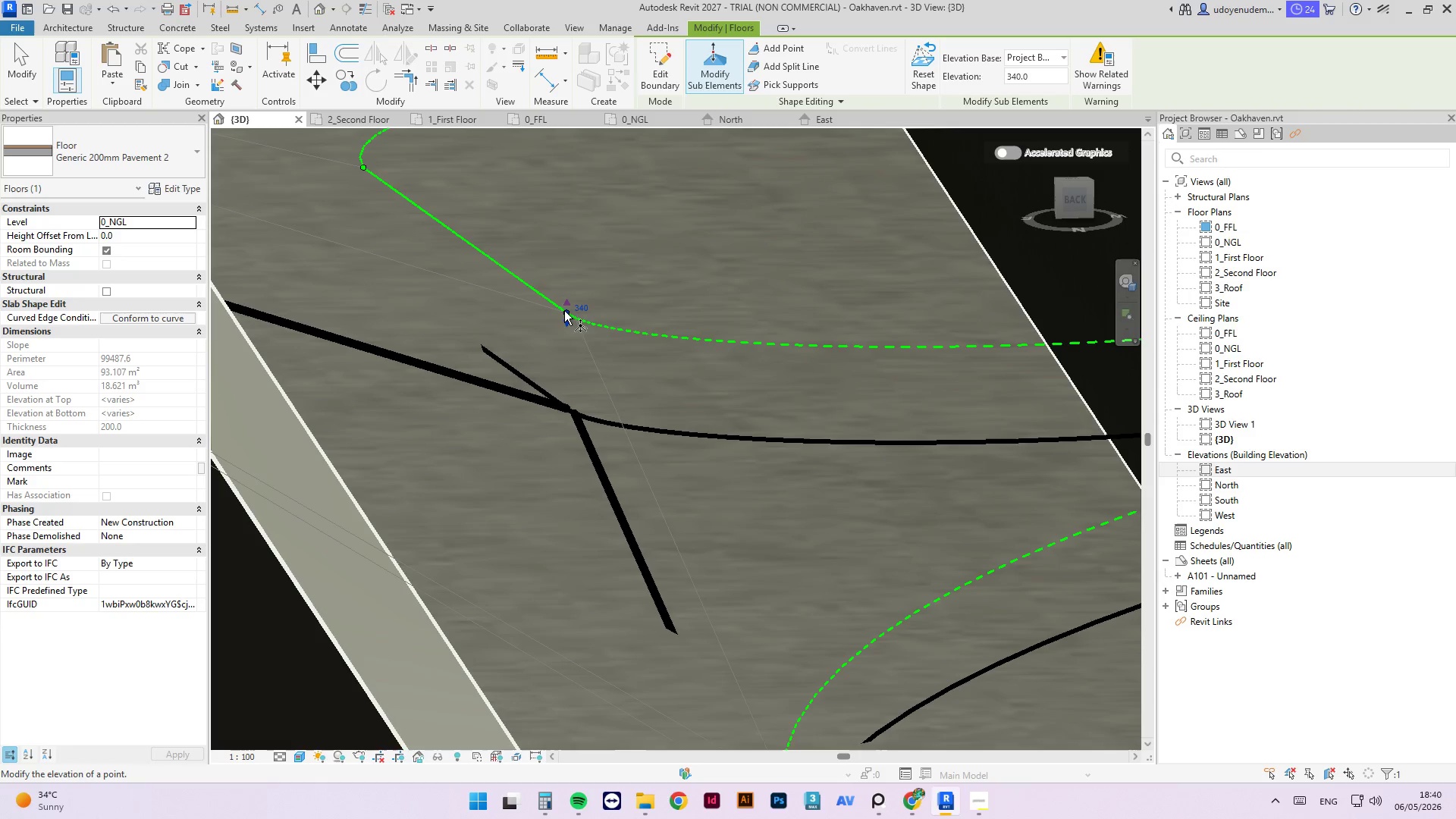 
left_click([578, 309])
 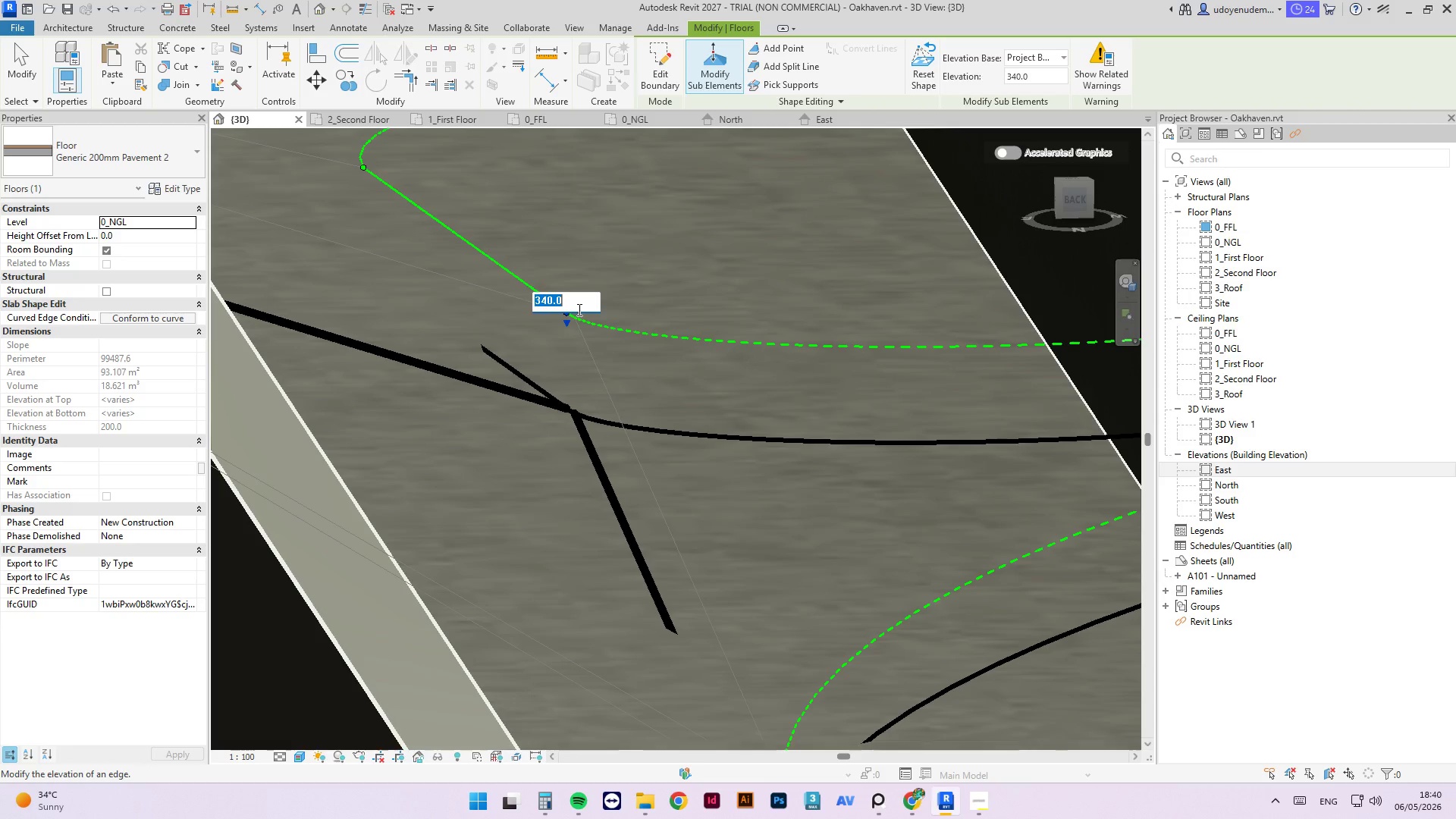 
key(Numpad2)
 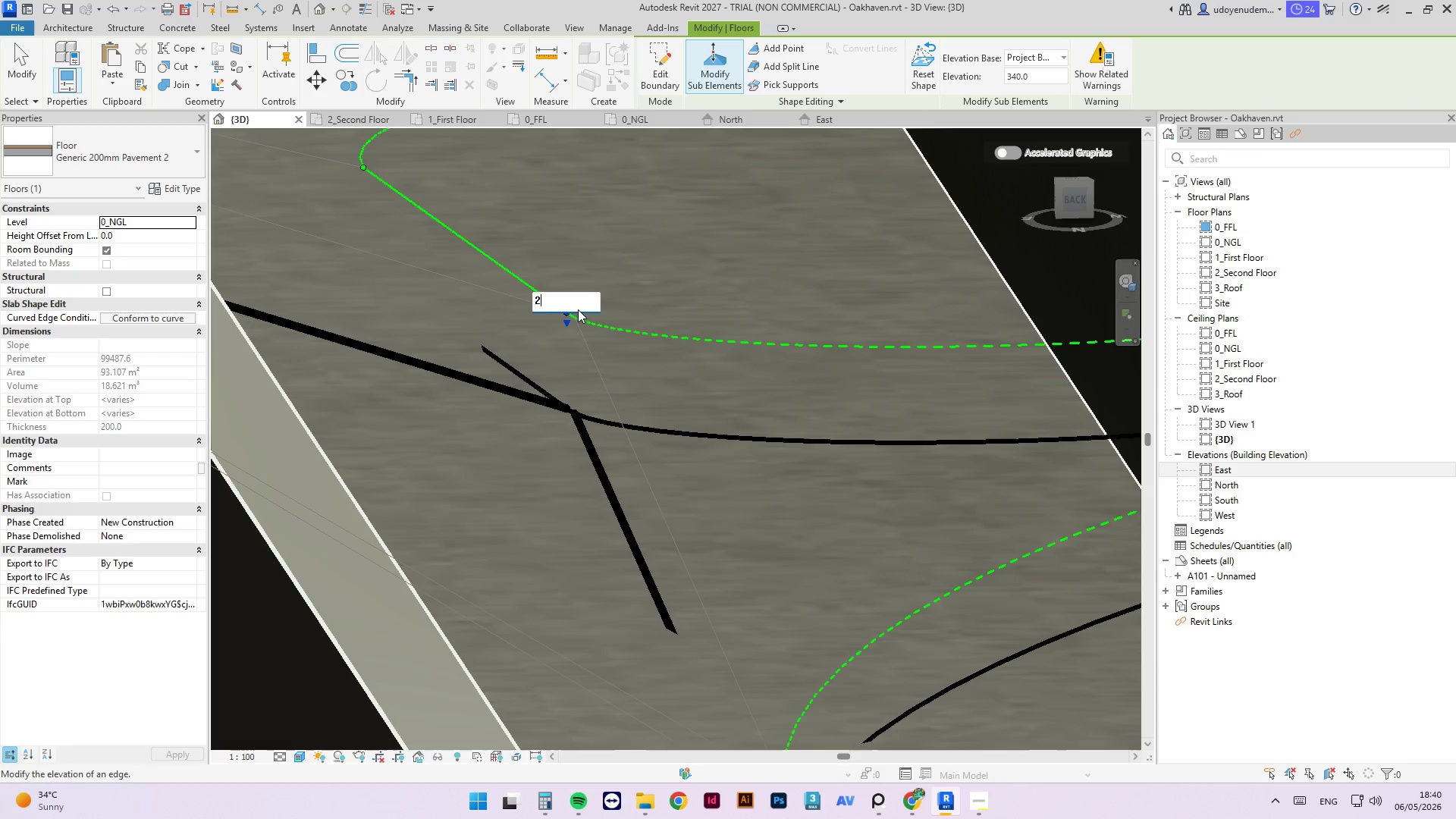 
key(Numpad2)
 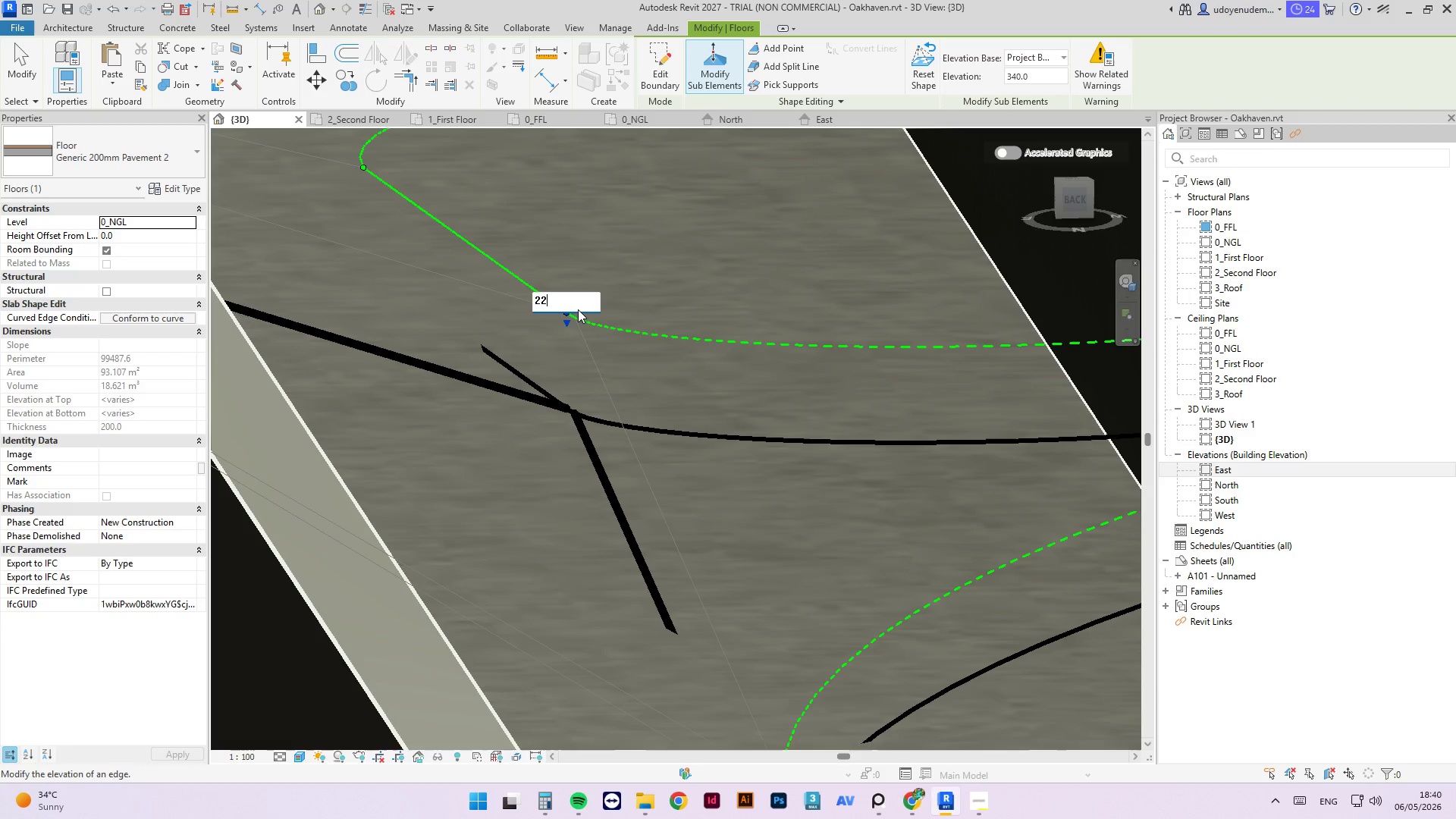 
key(Numpad5)
 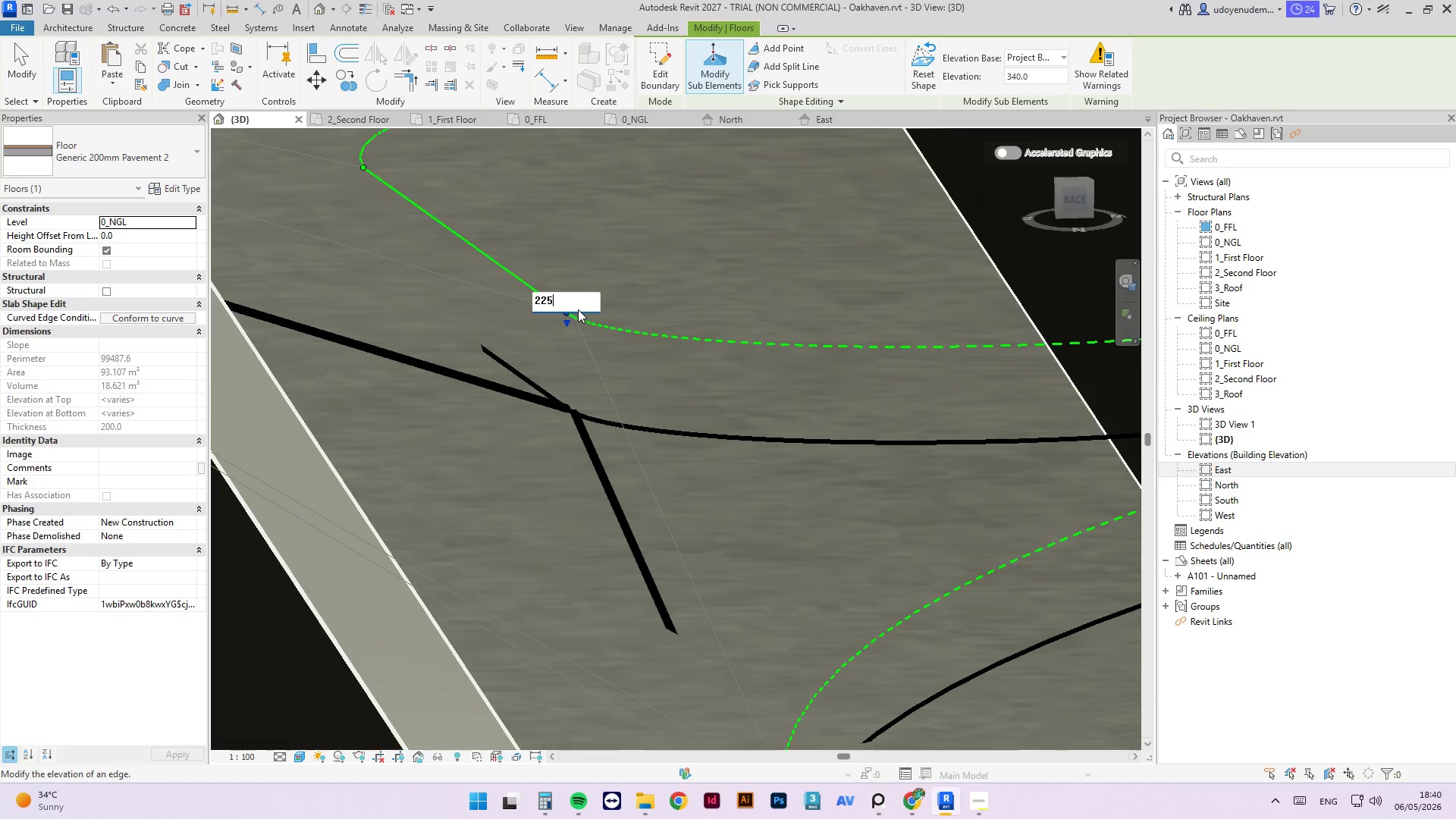 
key(NumpadEnter)
 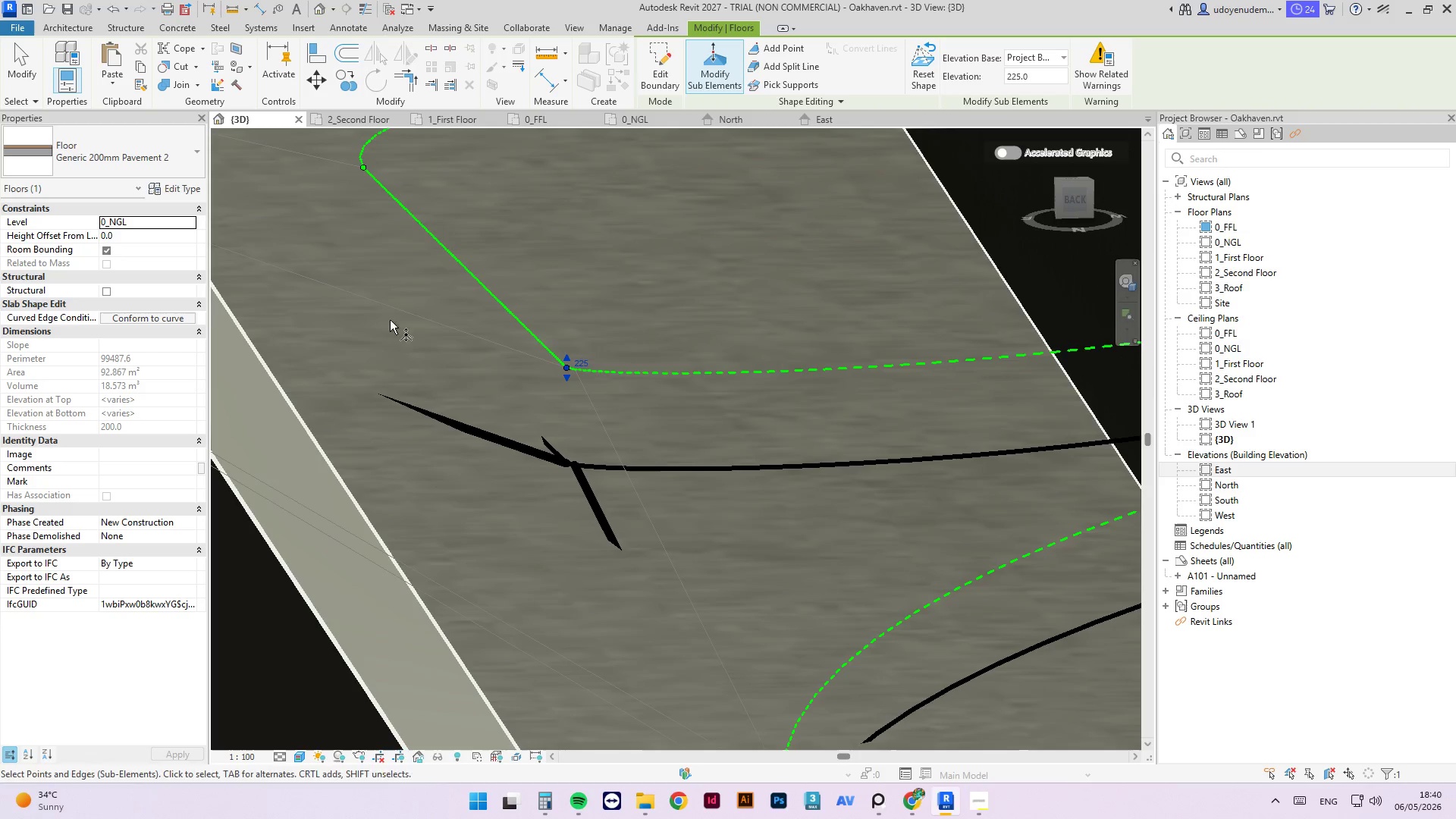 
scroll: coordinate [841, 420], scroll_direction: down, amount: 3.0
 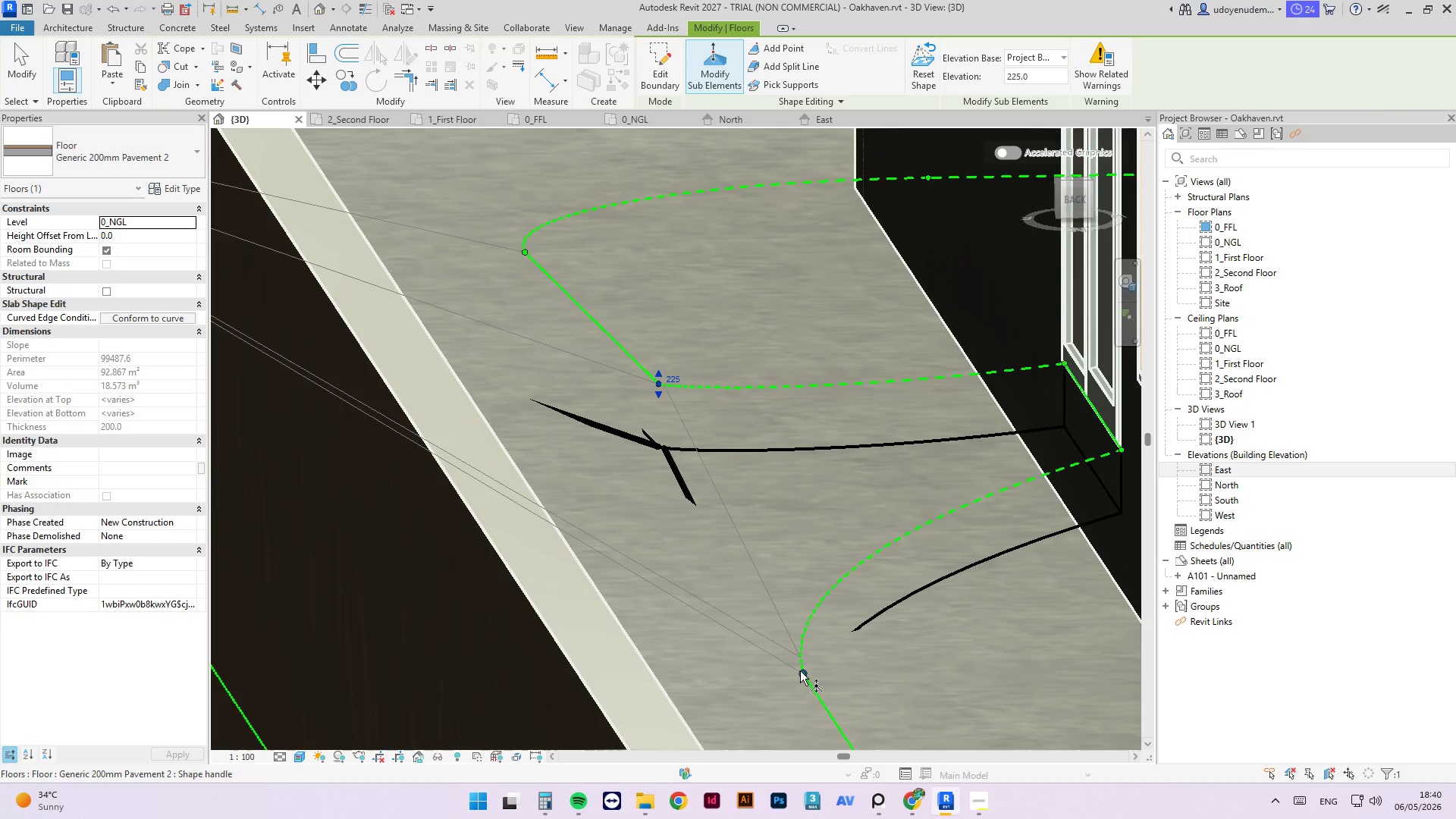 
left_click_drag(start_coordinate=[800, 671], to_coordinate=[812, 635])
 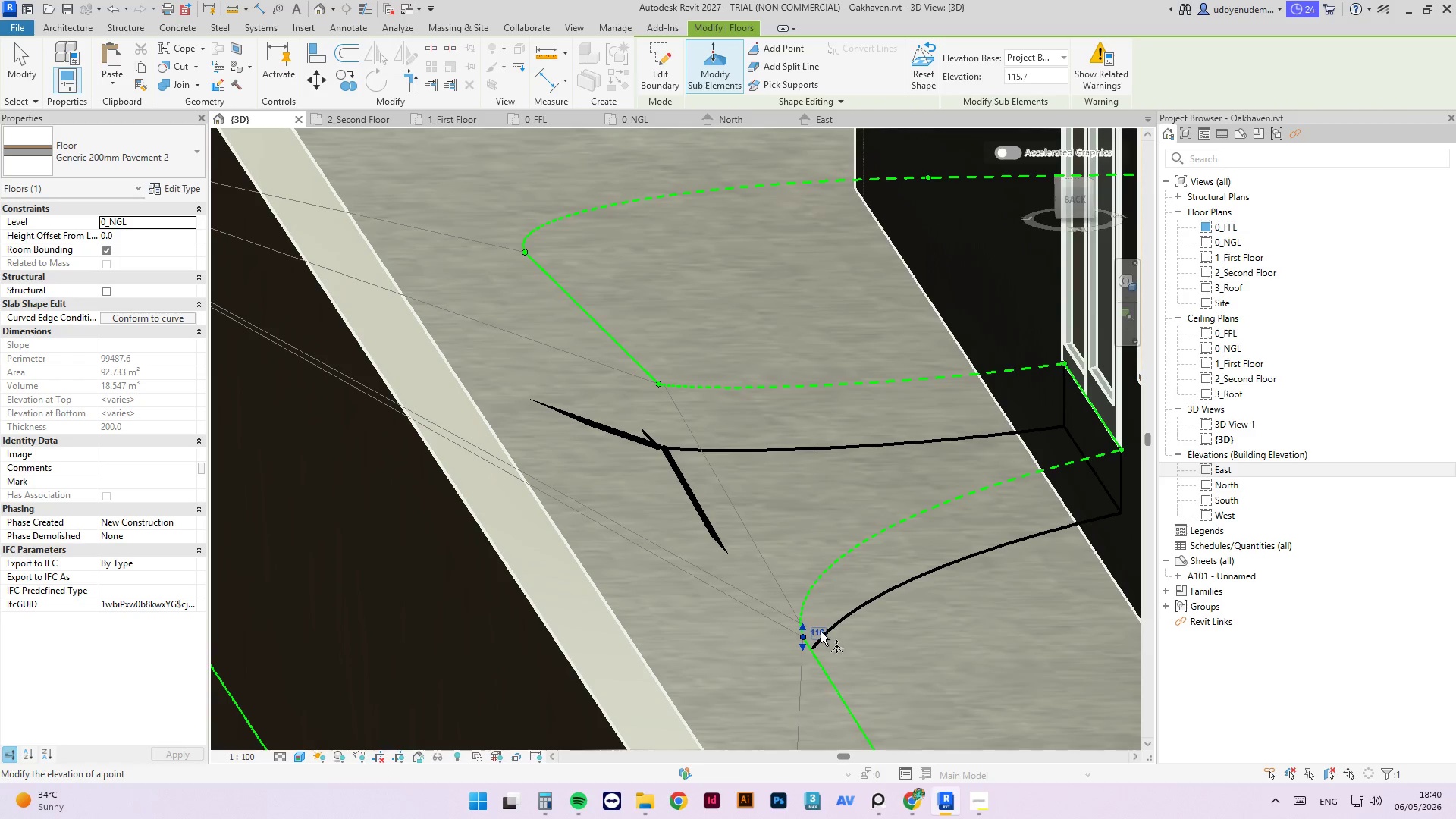 
left_click([821, 632])
 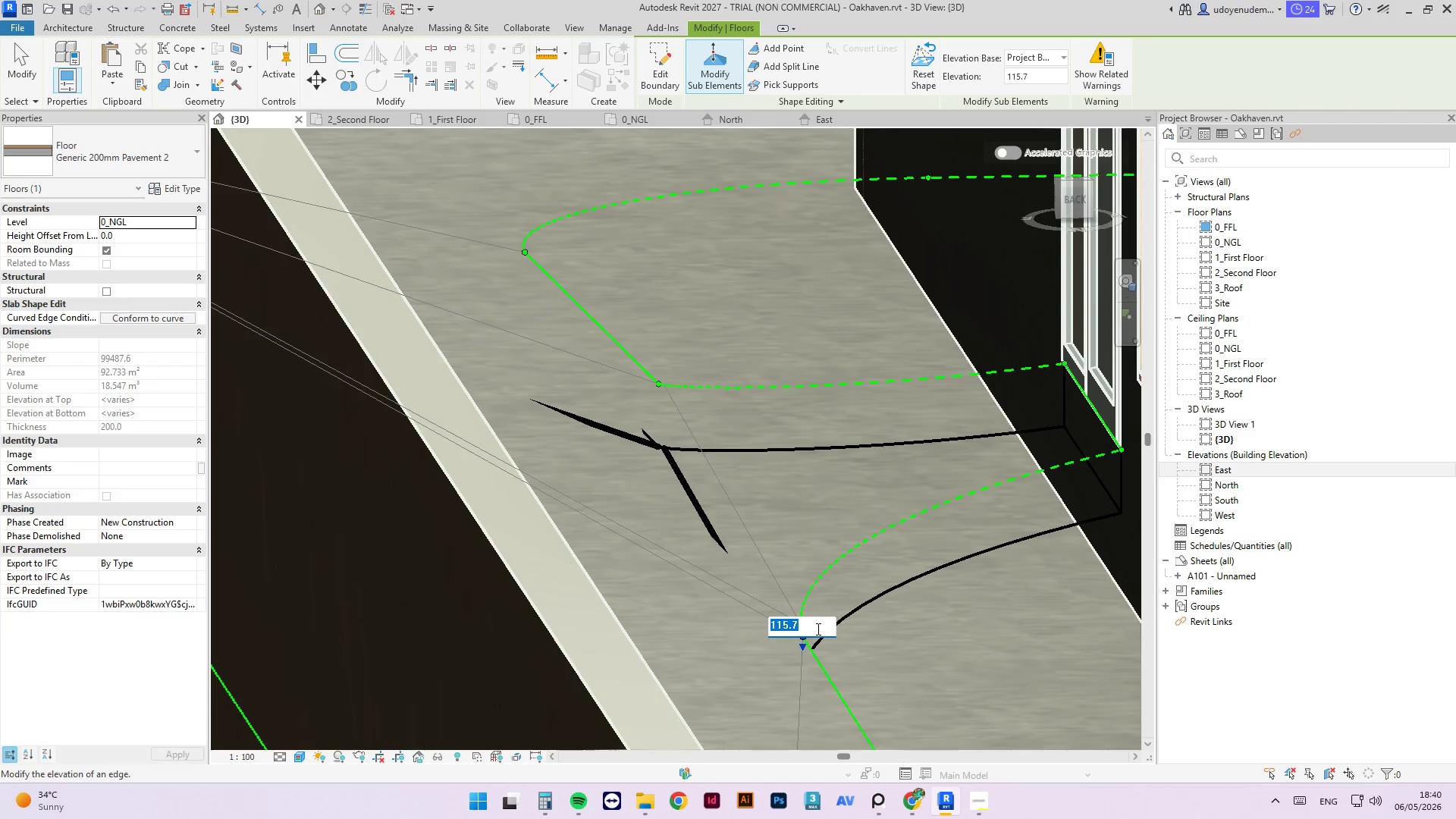 
key(Numpad2)
 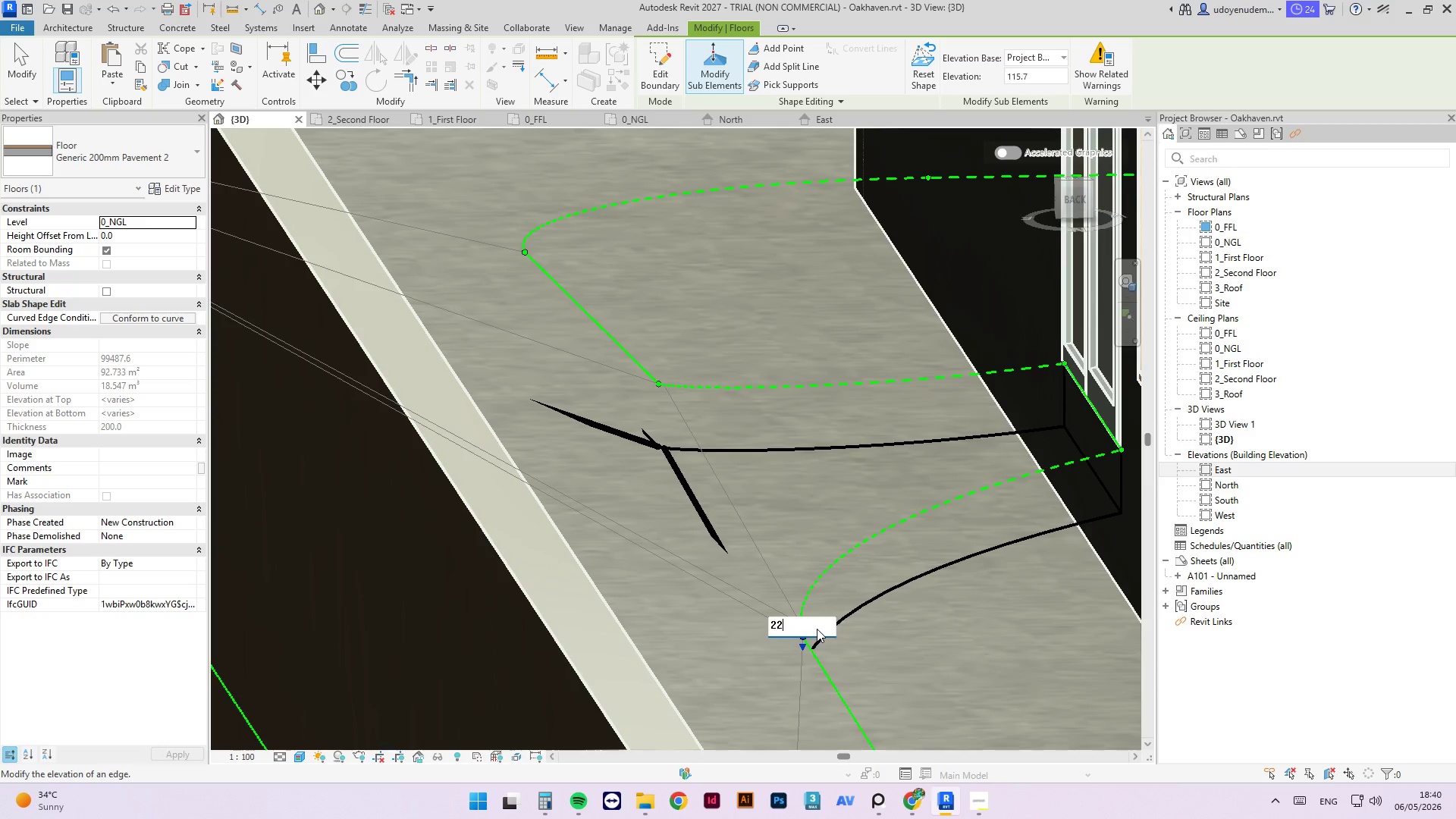 
key(Numpad2)
 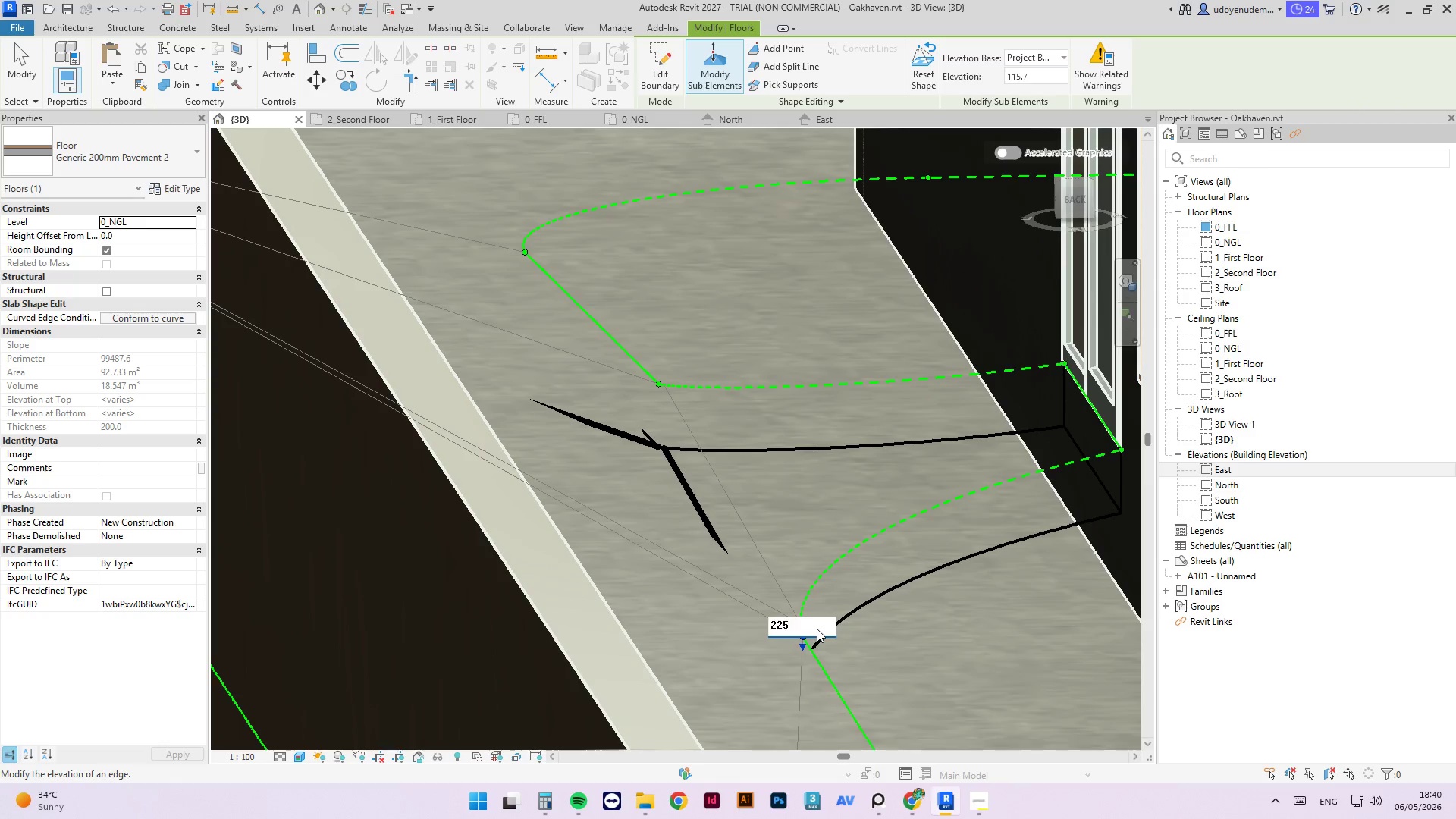 
key(Numpad5)
 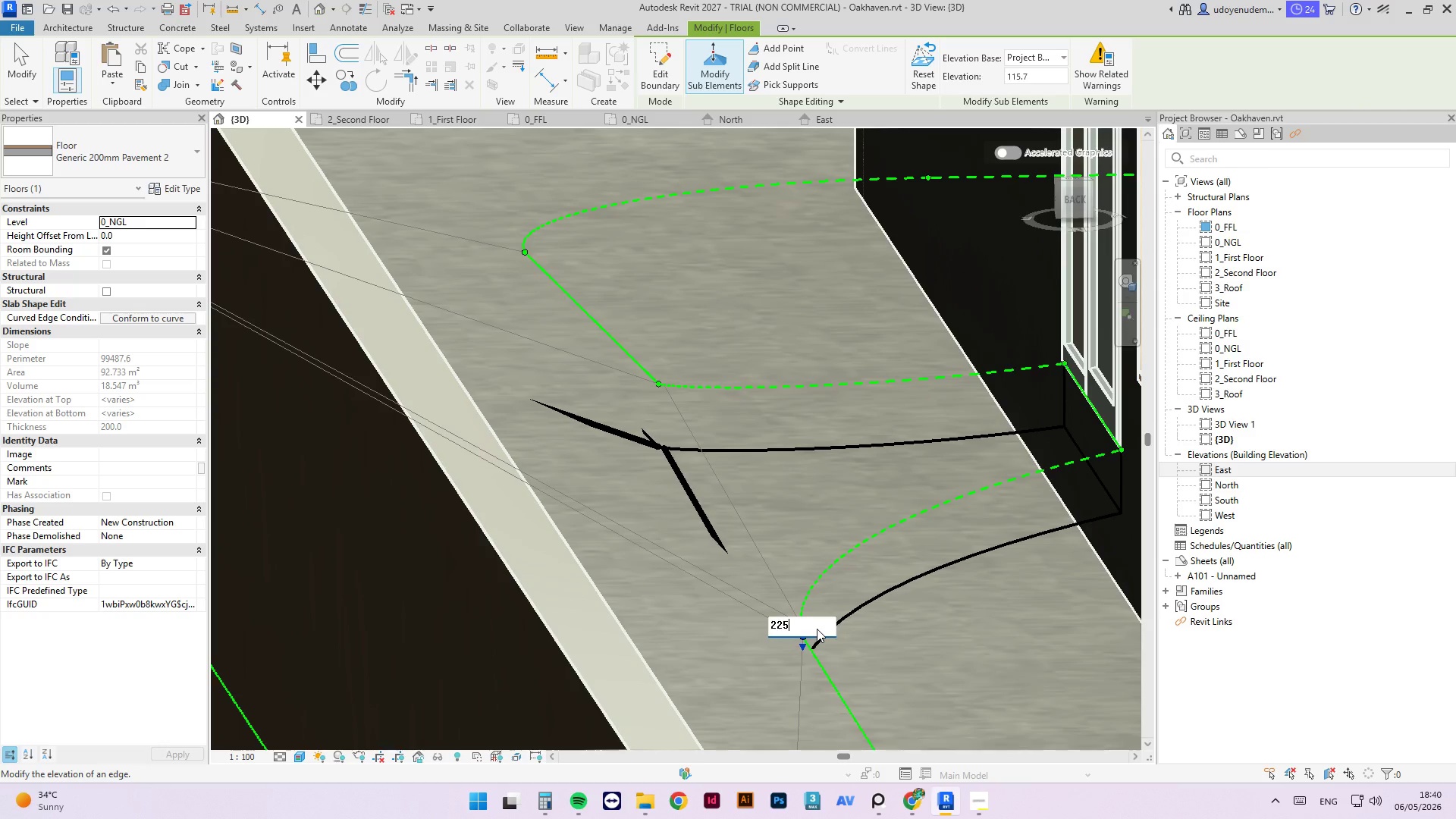 
key(NumpadEnter)
 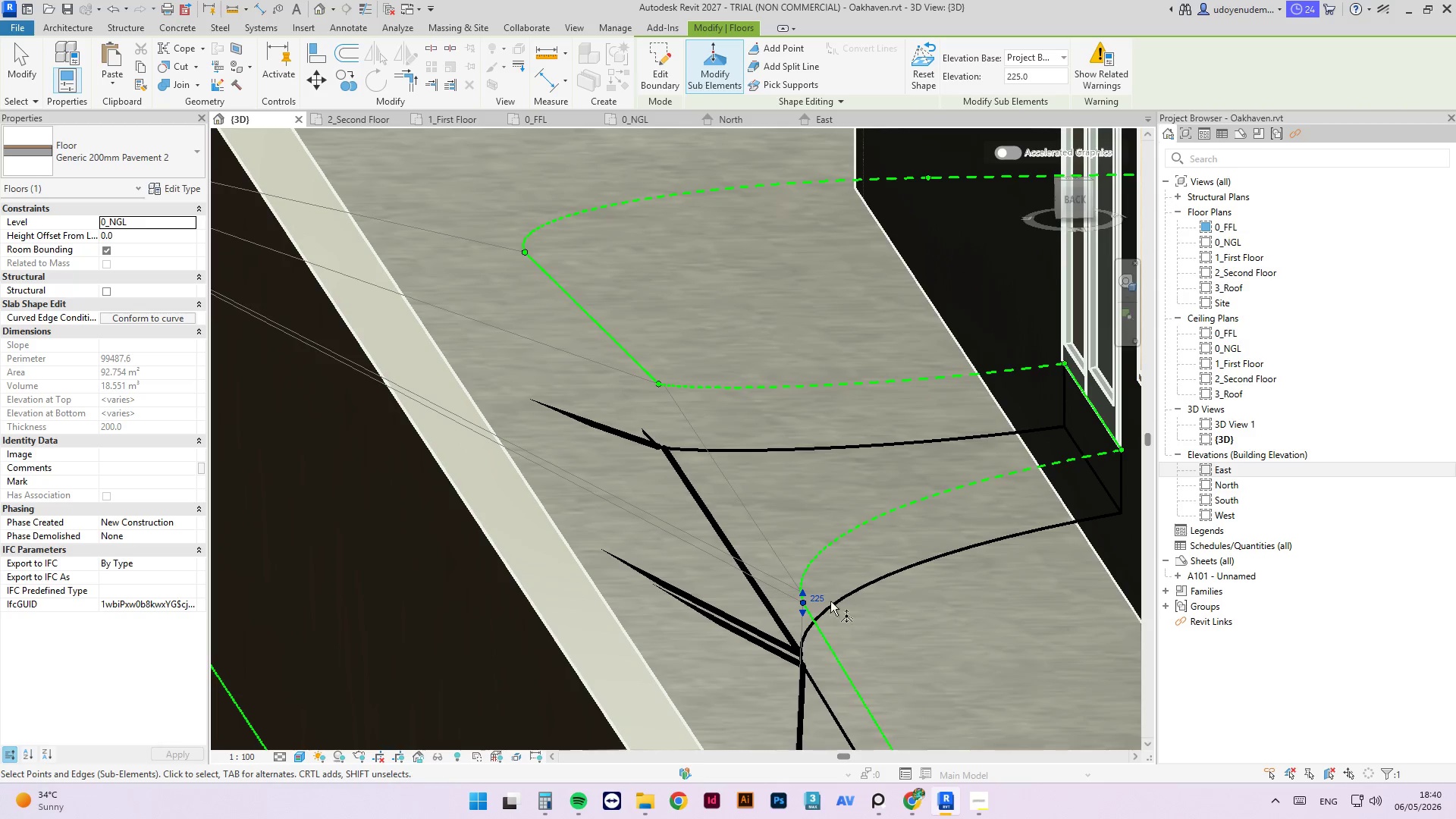 
scroll: coordinate [912, 418], scroll_direction: down, amount: 8.0
 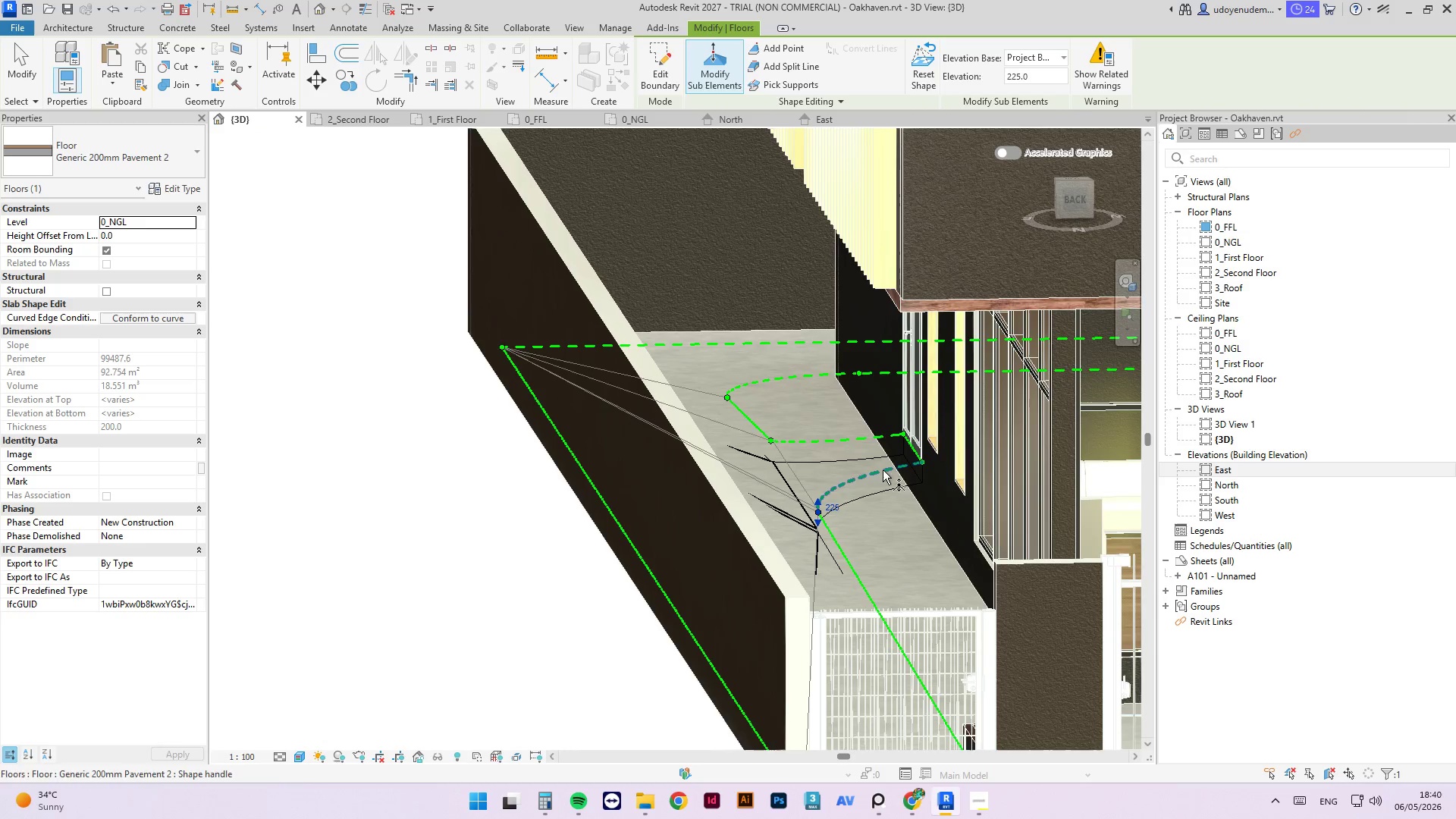 
hold_key(key=ShiftLeft, duration=2.92)
 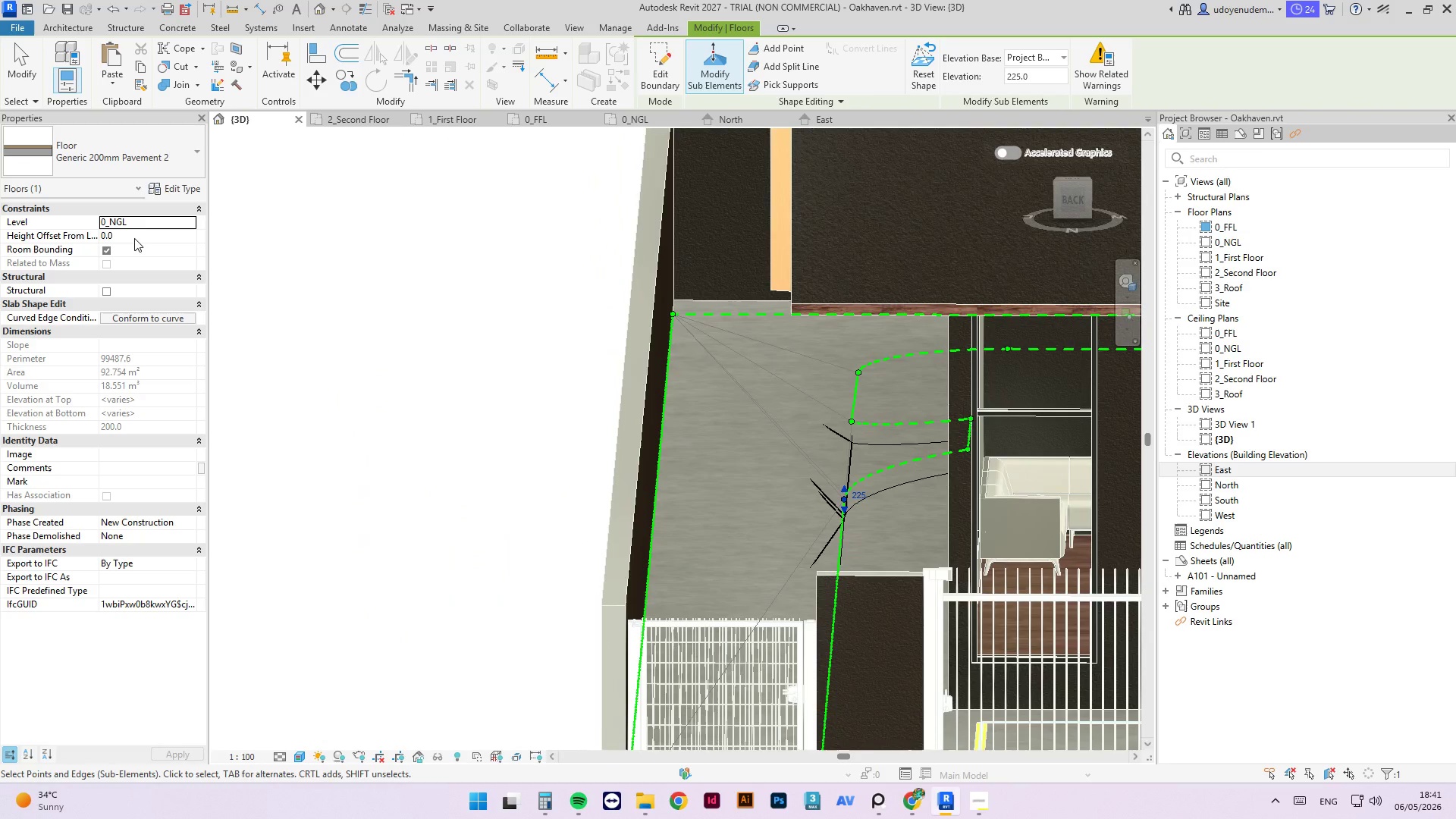 
scroll: coordinate [514, 388], scroll_direction: down, amount: 2.0
 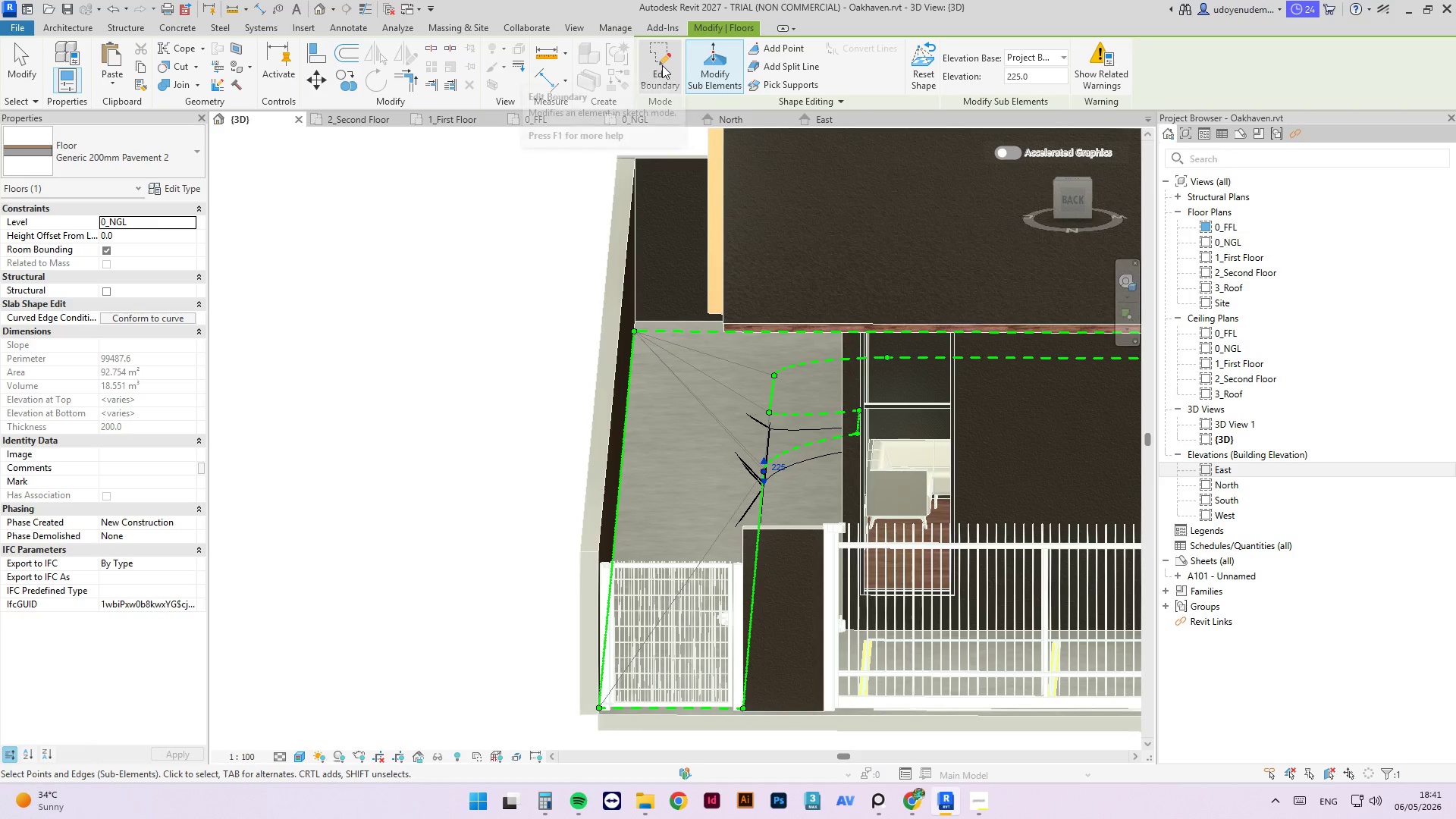 
key(Enter)
 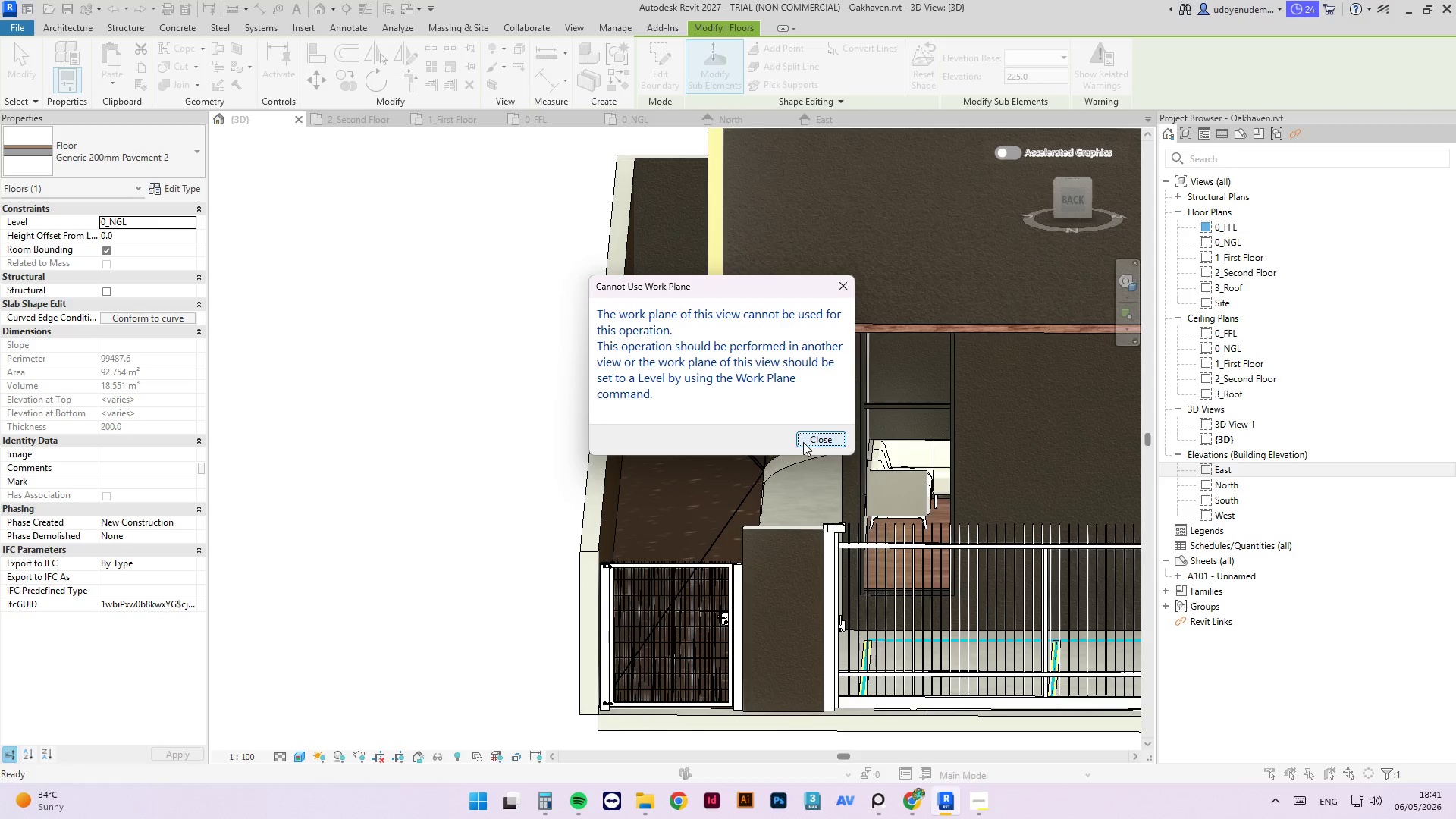 
left_click([804, 442])
 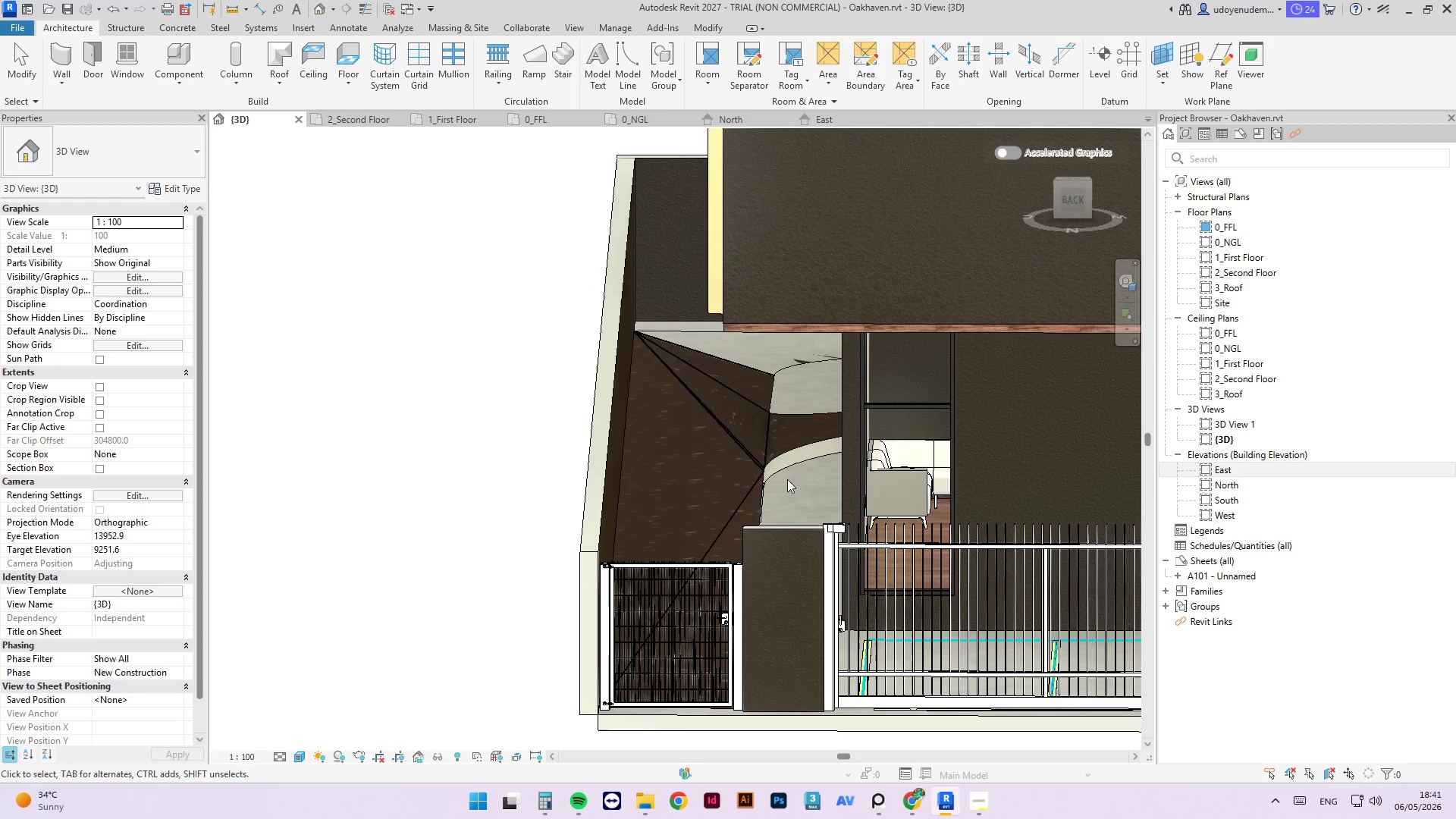 
hold_key(key=ShiftLeft, duration=1.28)
 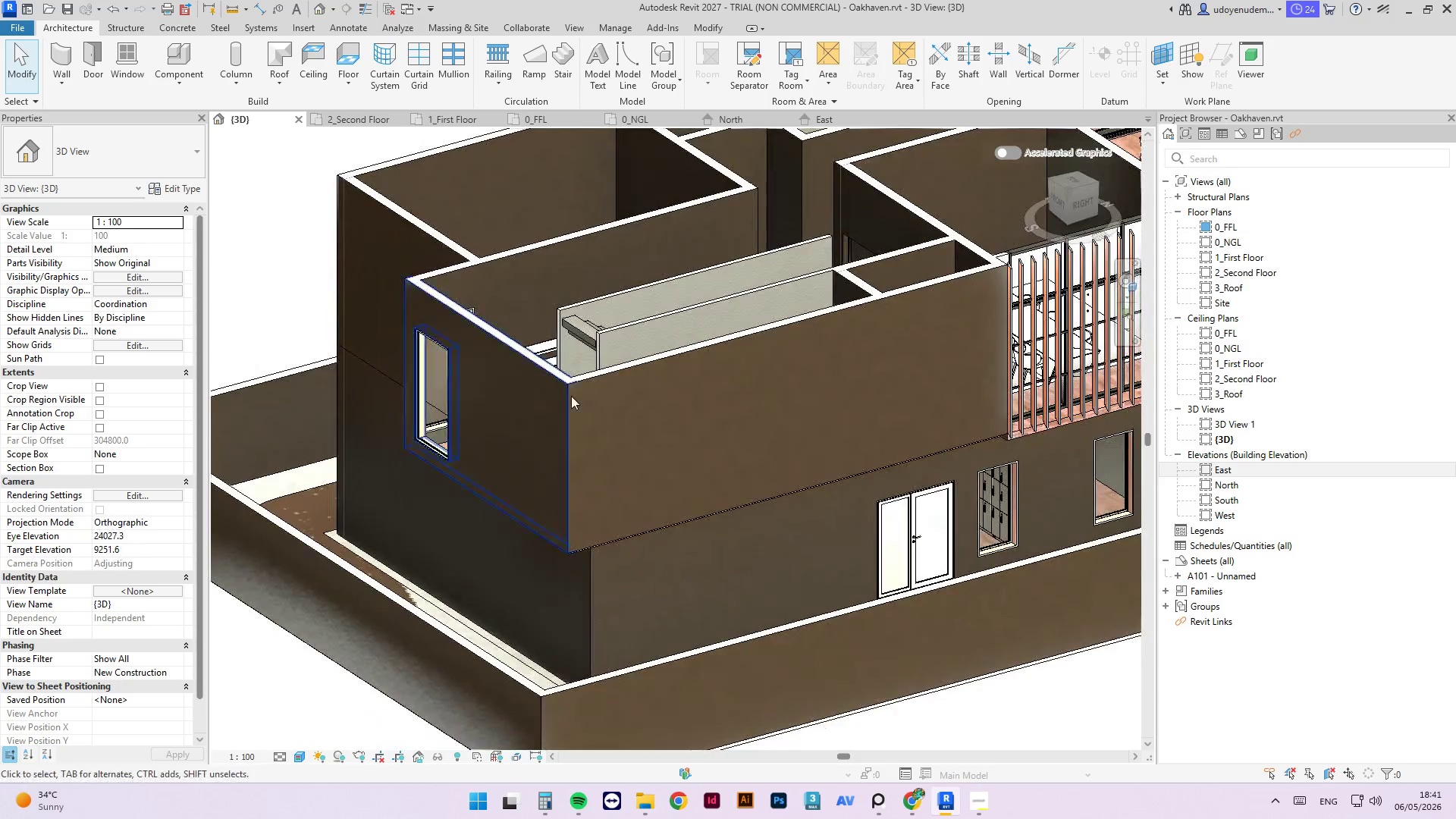 
scroll: coordinate [720, 394], scroll_direction: down, amount: 3.0
 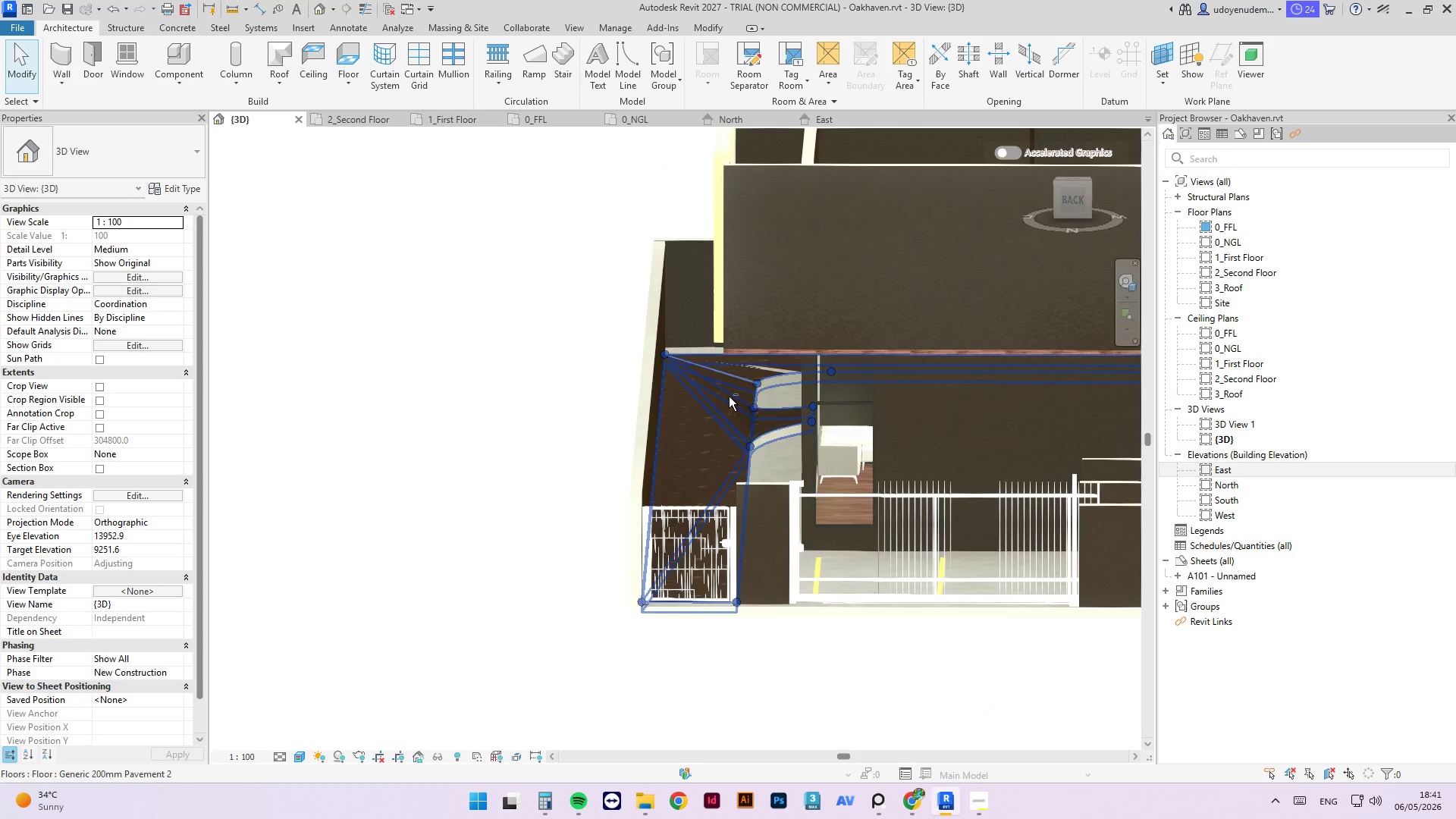 
hold_key(key=ShiftLeft, duration=1.27)
 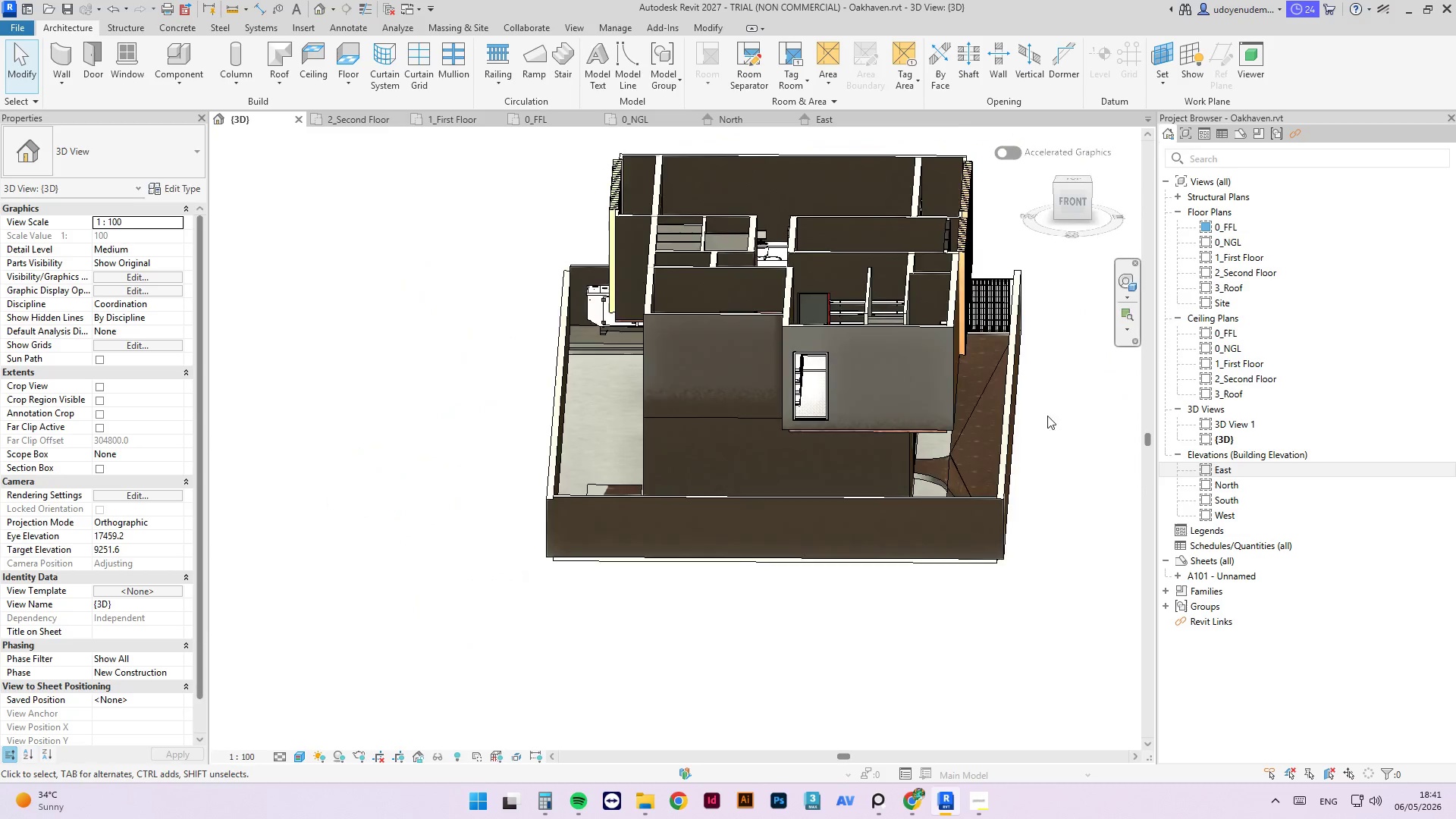 
scroll: coordinate [482, 390], scroll_direction: down, amount: 4.0
 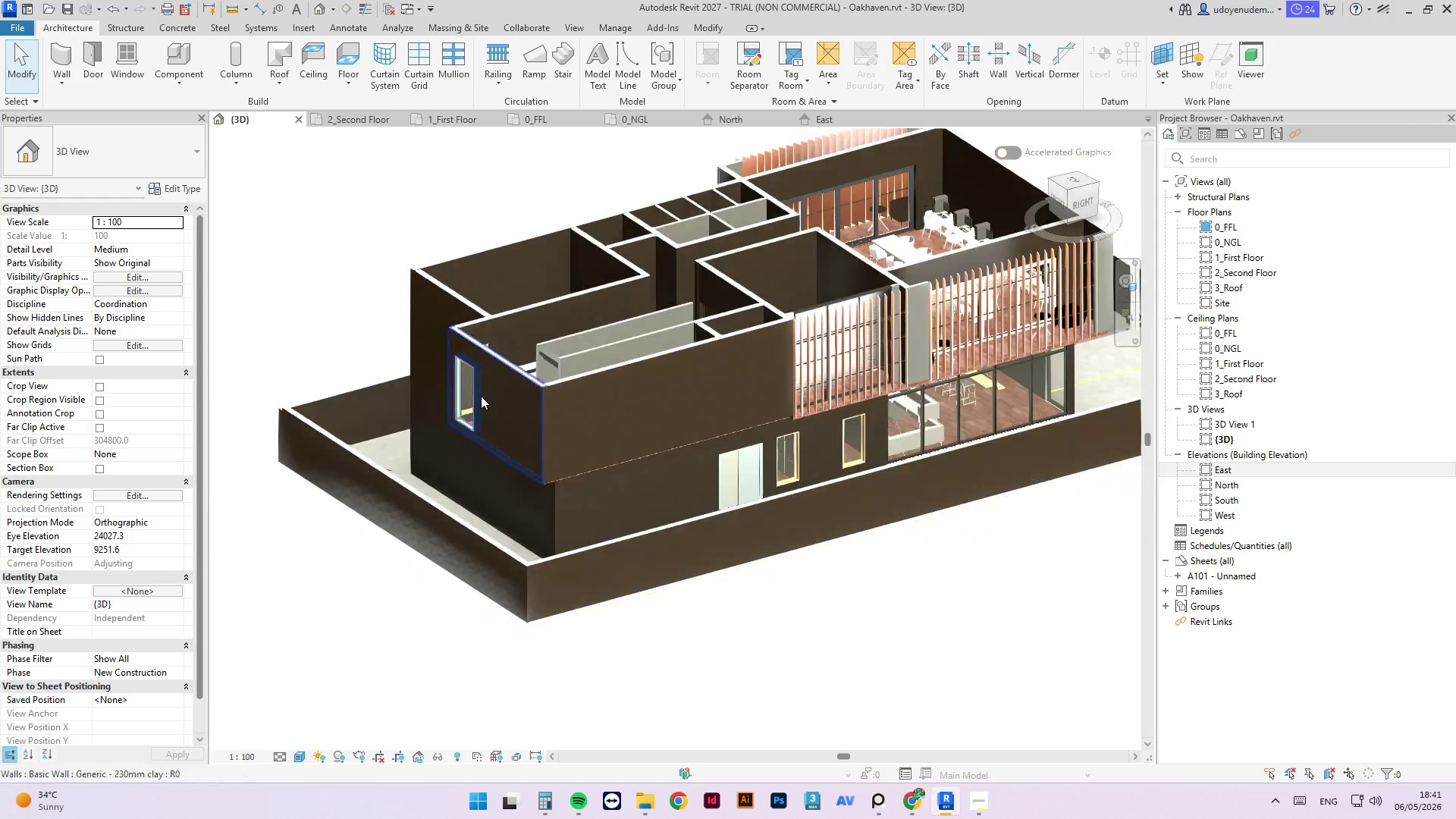 
hold_key(key=ShiftLeft, duration=1.0)
 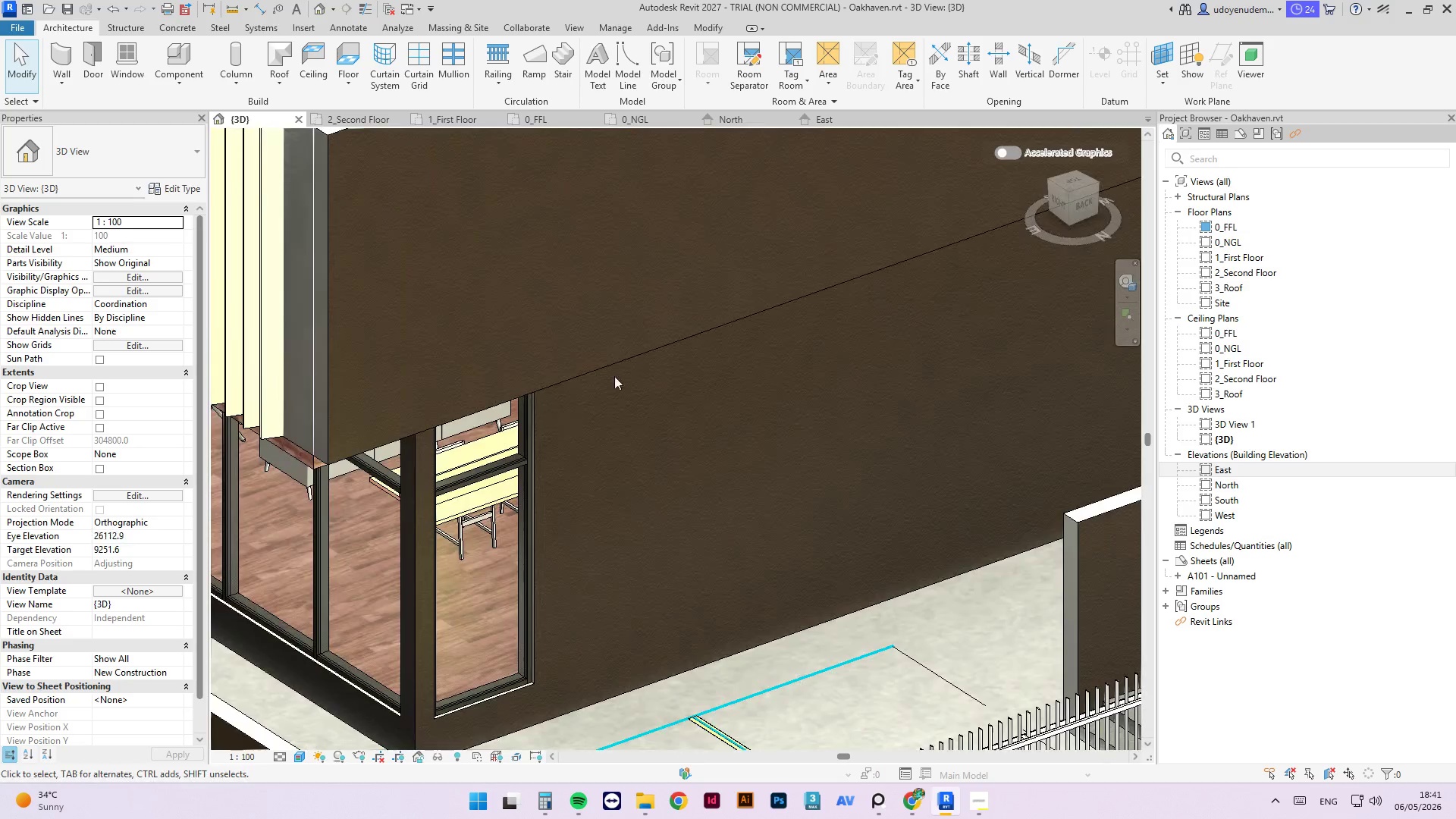 
scroll: coordinate [726, 406], scroll_direction: up, amount: 9.0
 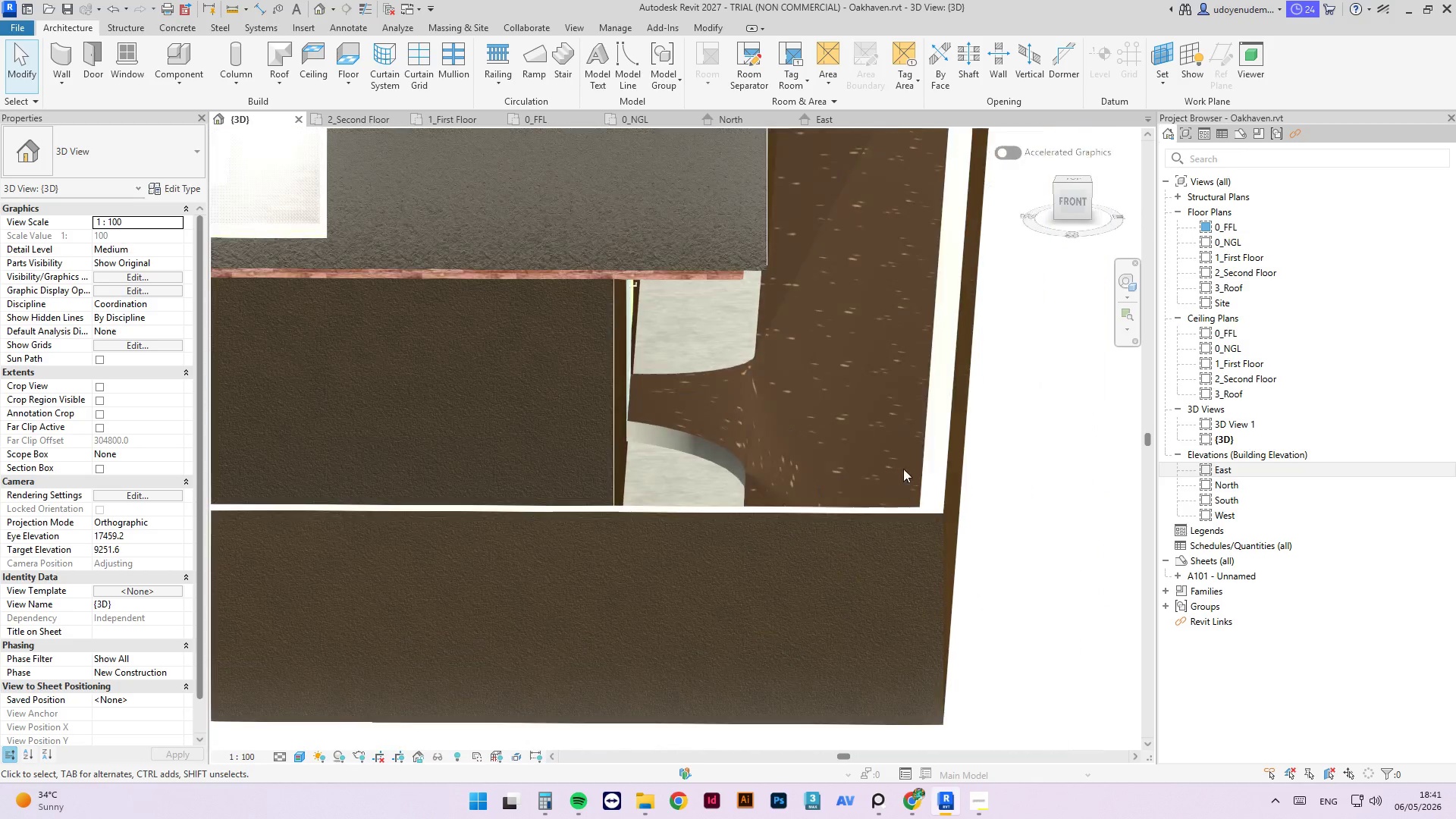 
hold_key(key=ShiftLeft, duration=5.45)
scroll: coordinate [667, 441], scroll_direction: down, amount: 6.0
 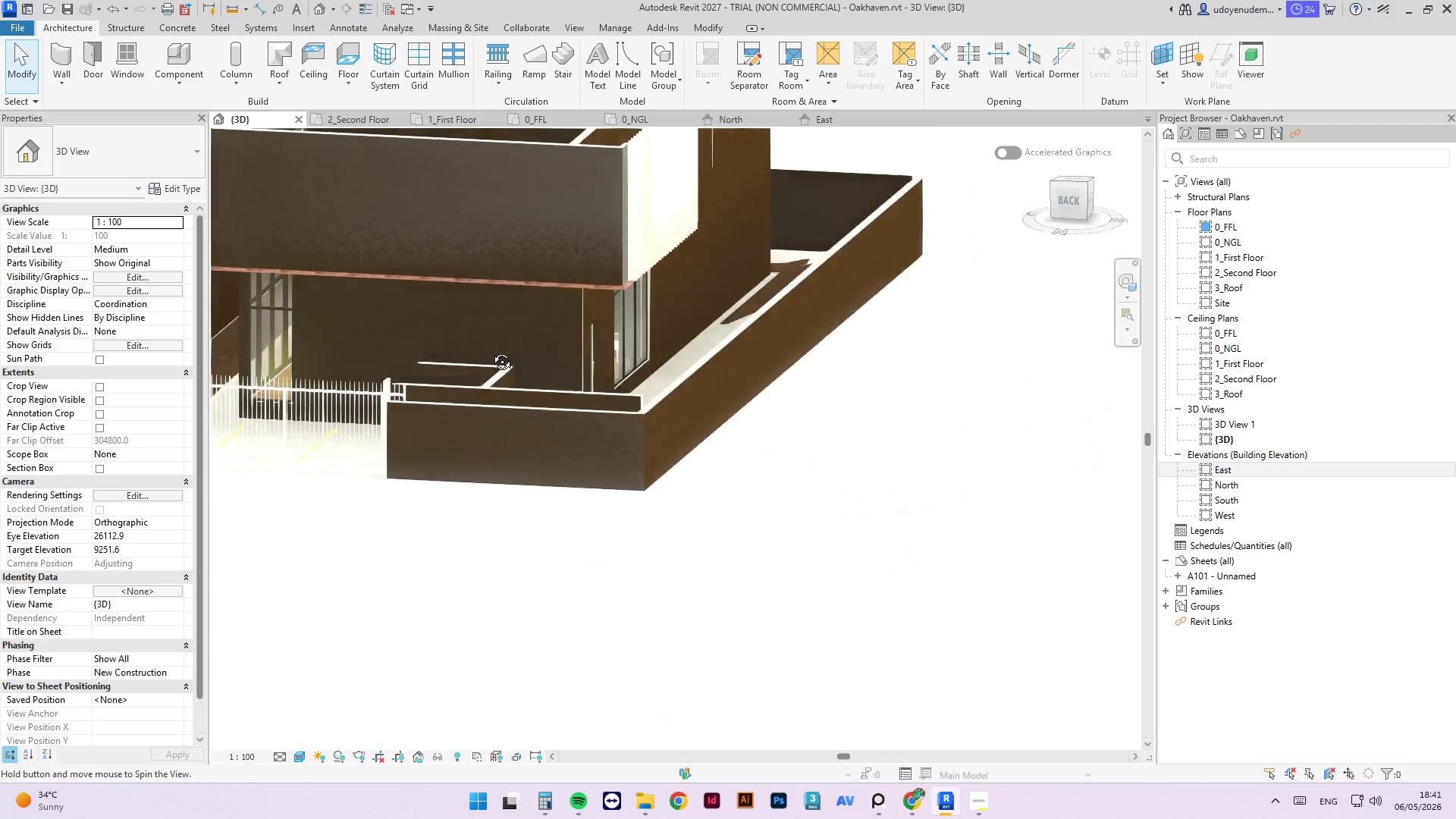 
hold_key(key=ShiftLeft, duration=2.84)
 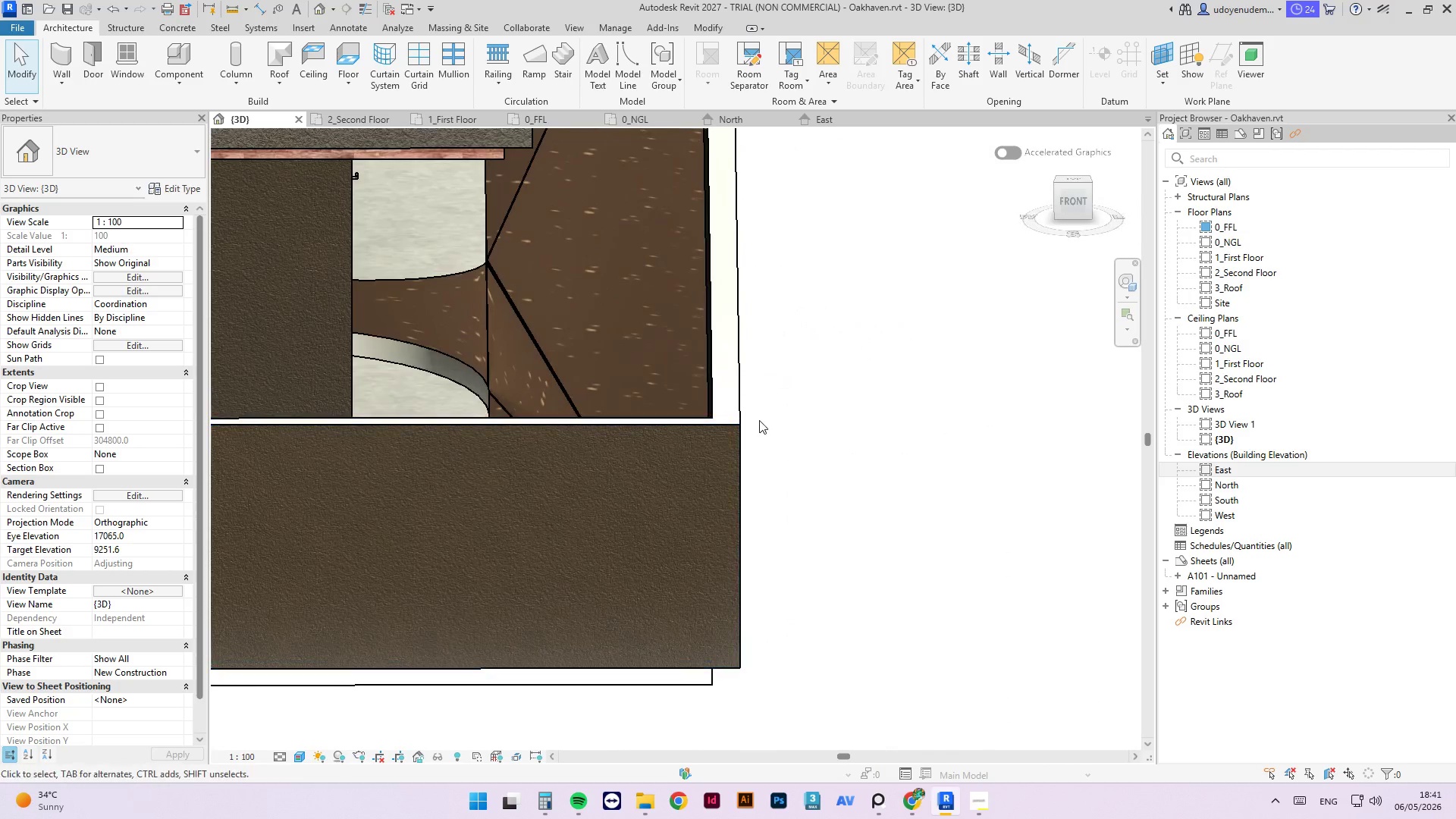 
scroll: coordinate [685, 425], scroll_direction: up, amount: 8.0
 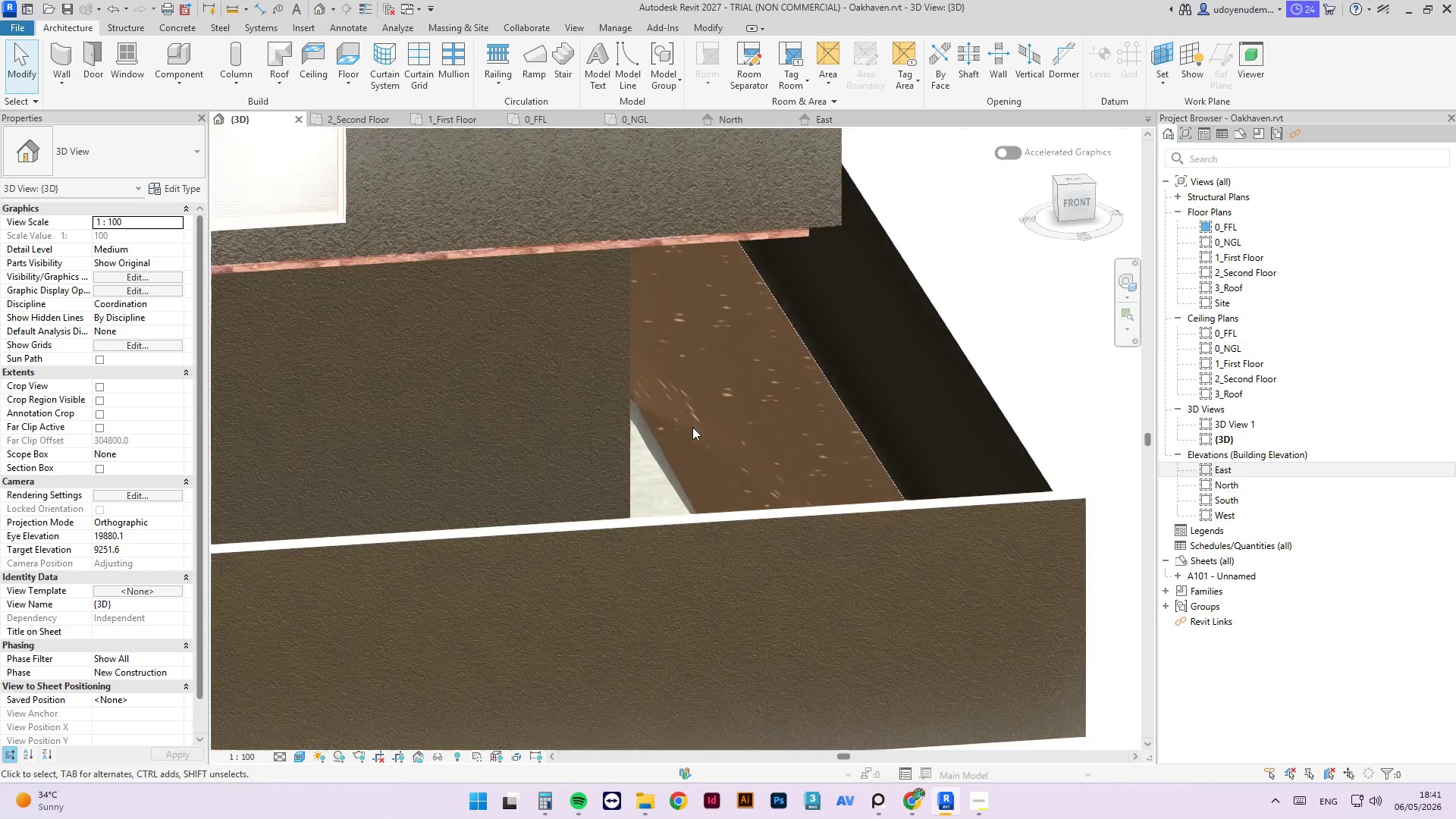 
hold_key(key=ShiftLeft, duration=0.8)
 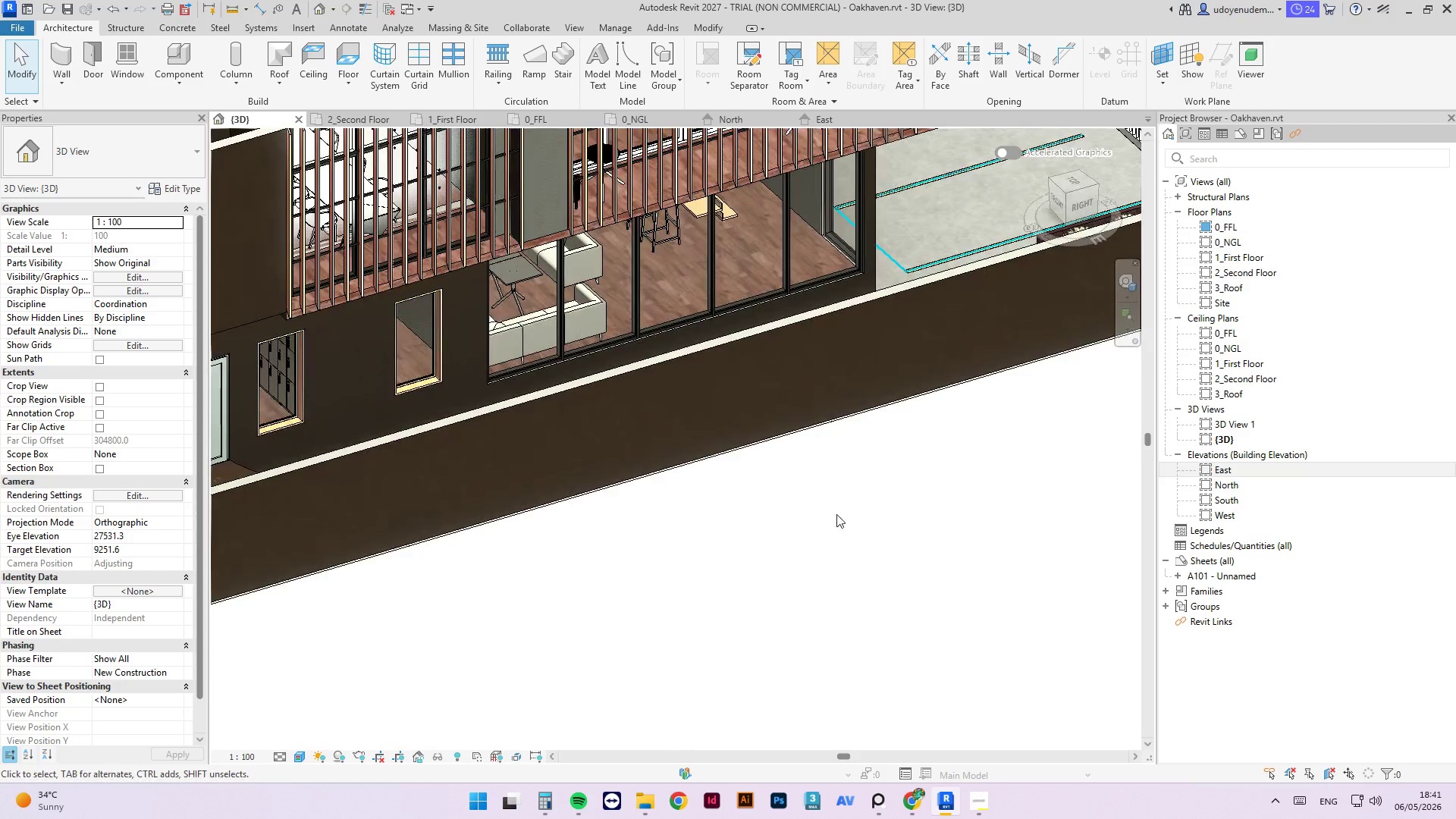 
scroll: coordinate [765, 413], scroll_direction: down, amount: 5.0
 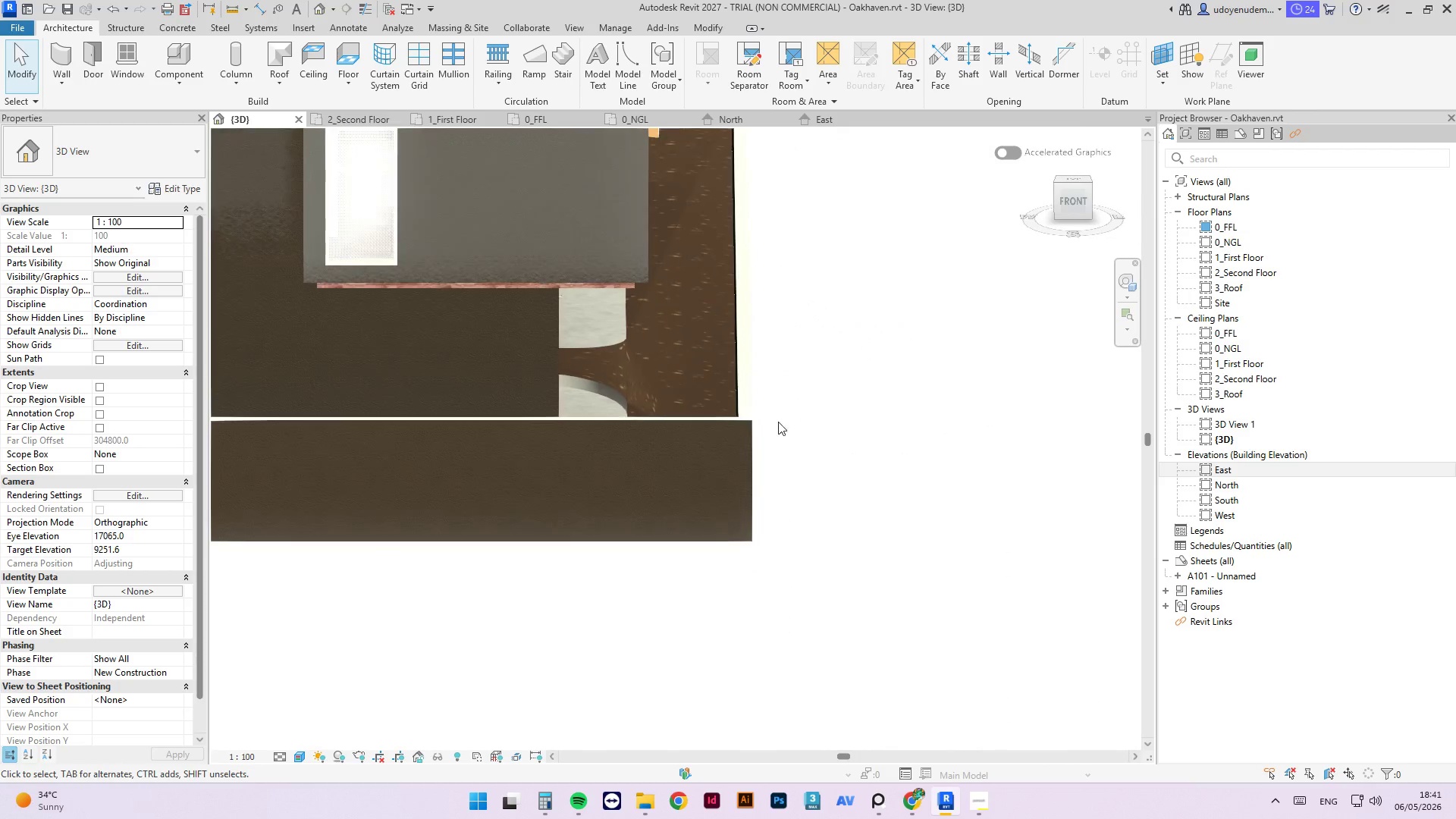 
hold_key(key=ShiftLeft, duration=2.12)
 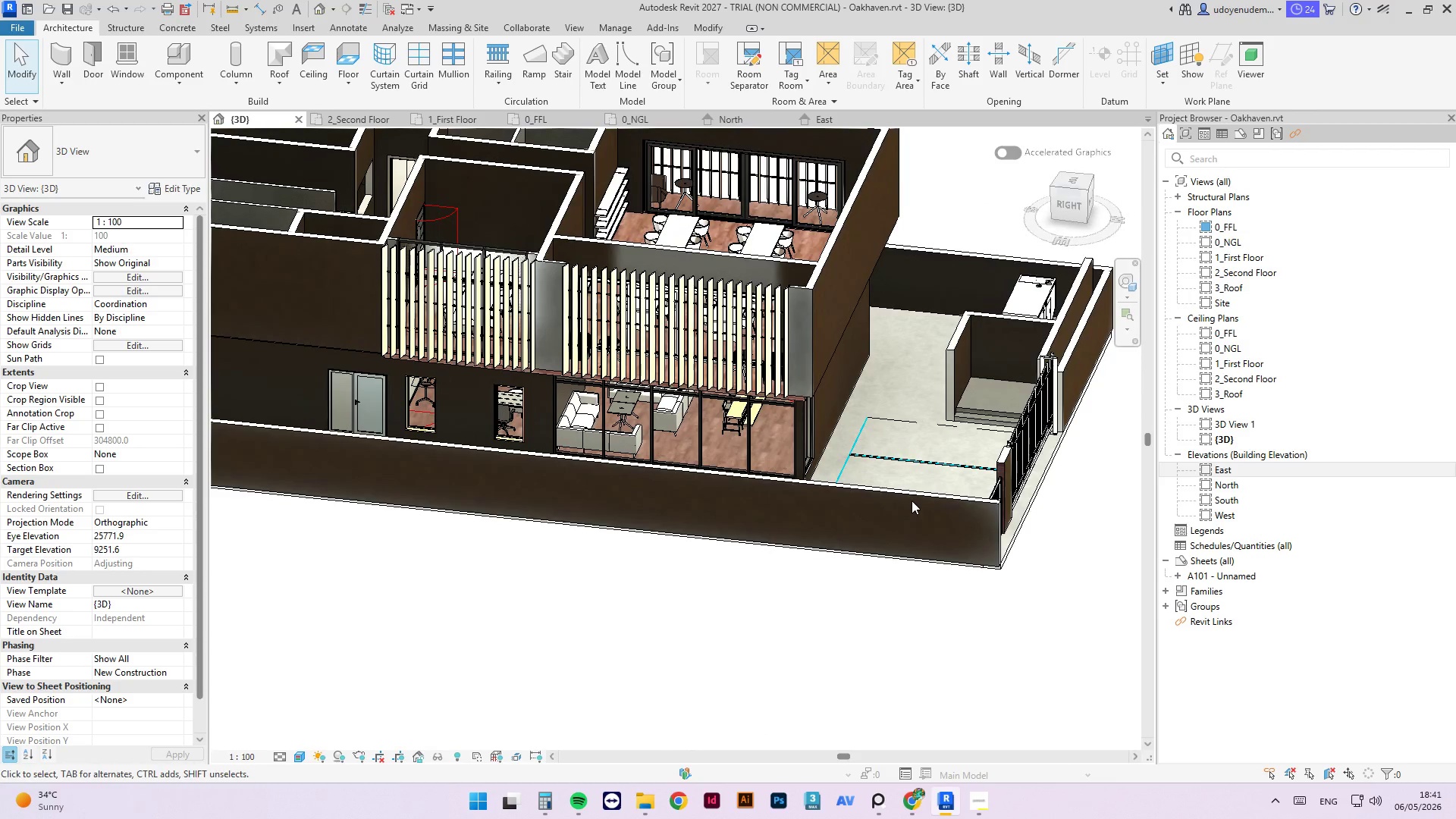 
scroll: coordinate [866, 519], scroll_direction: down, amount: 4.0
 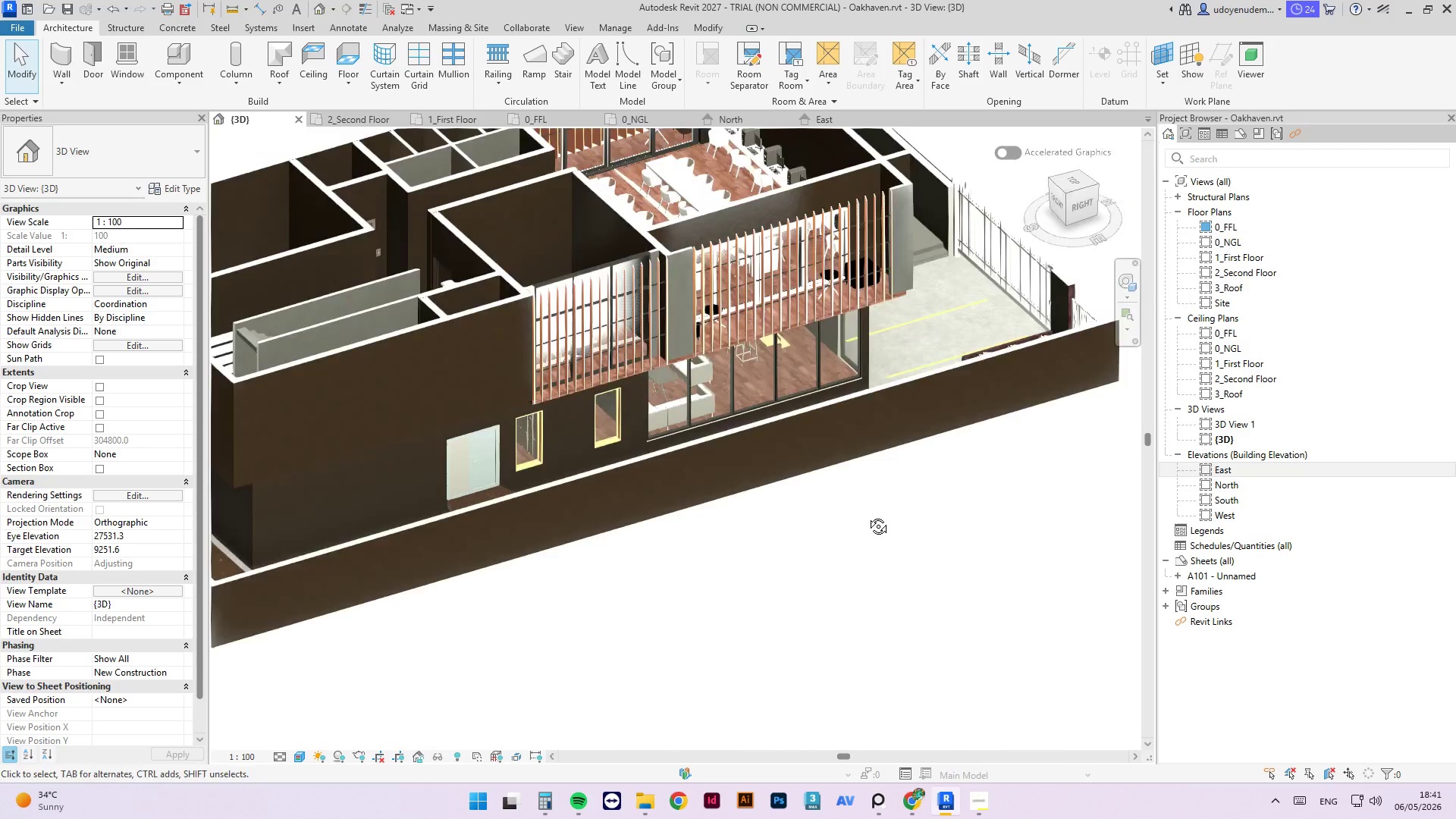 
left_click([913, 499])
 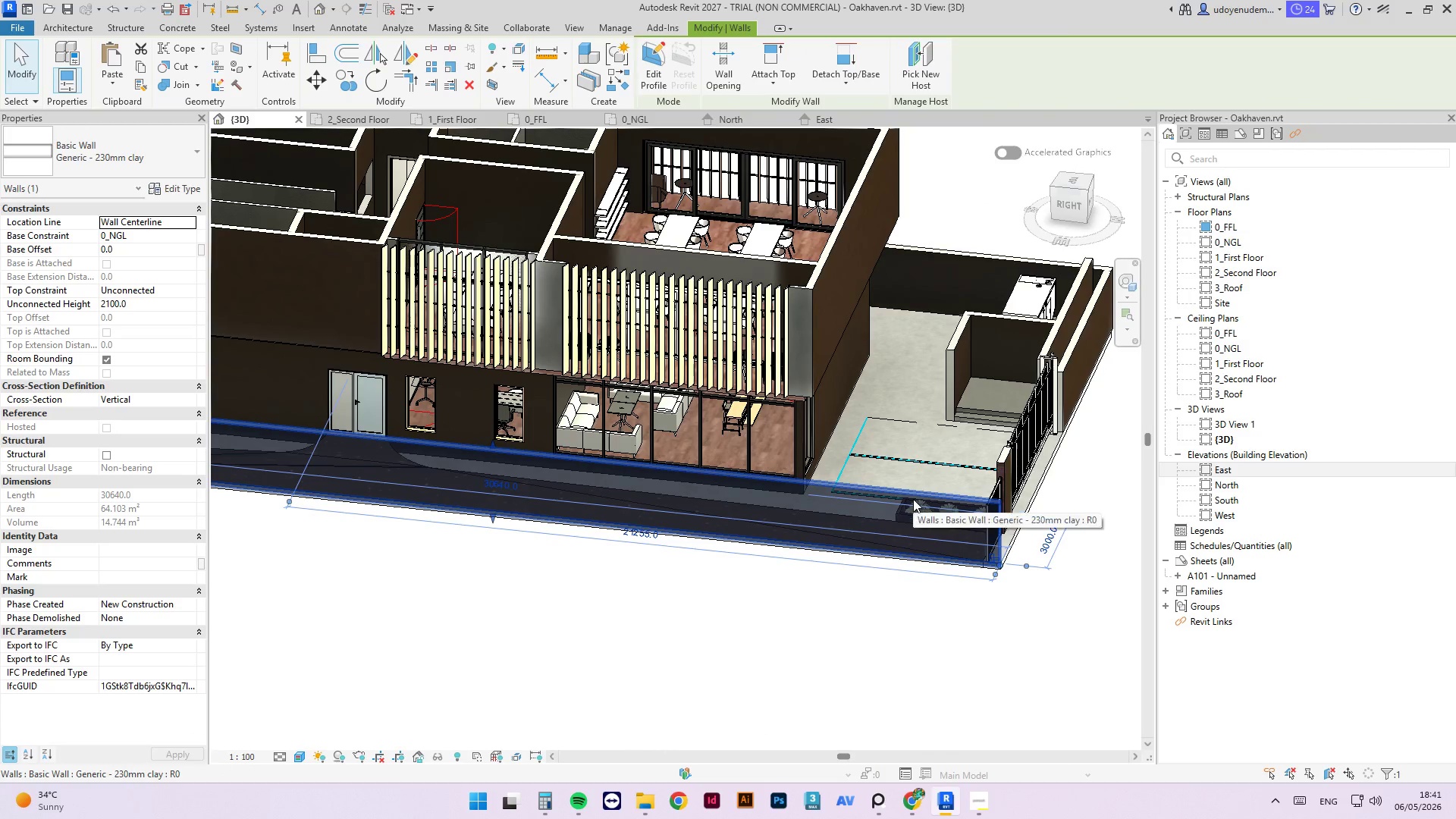 
key(Delete)
 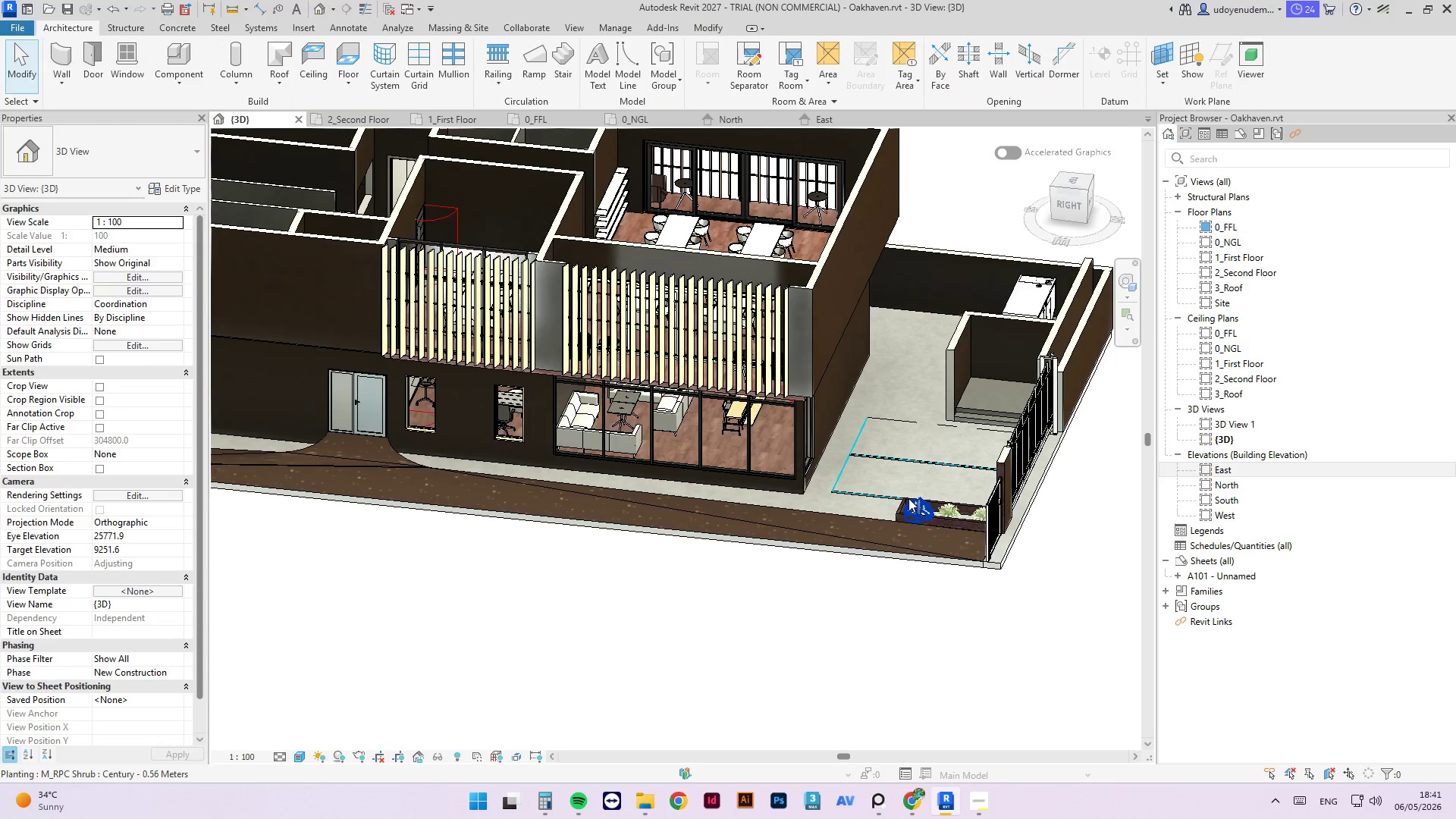 
hold_key(key=ShiftLeft, duration=2.41)
 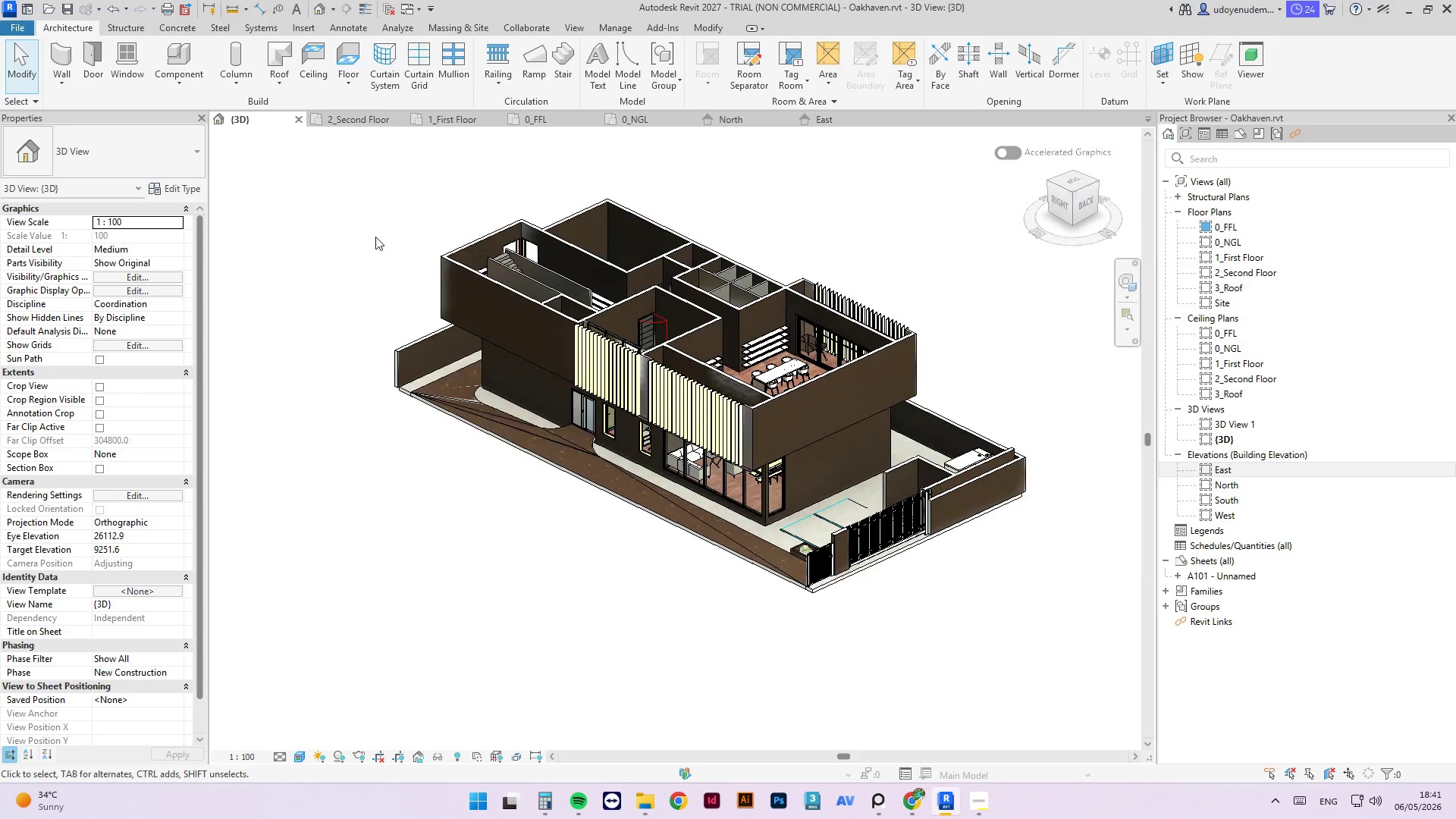 
scroll: coordinate [914, 503], scroll_direction: down, amount: 4.0
 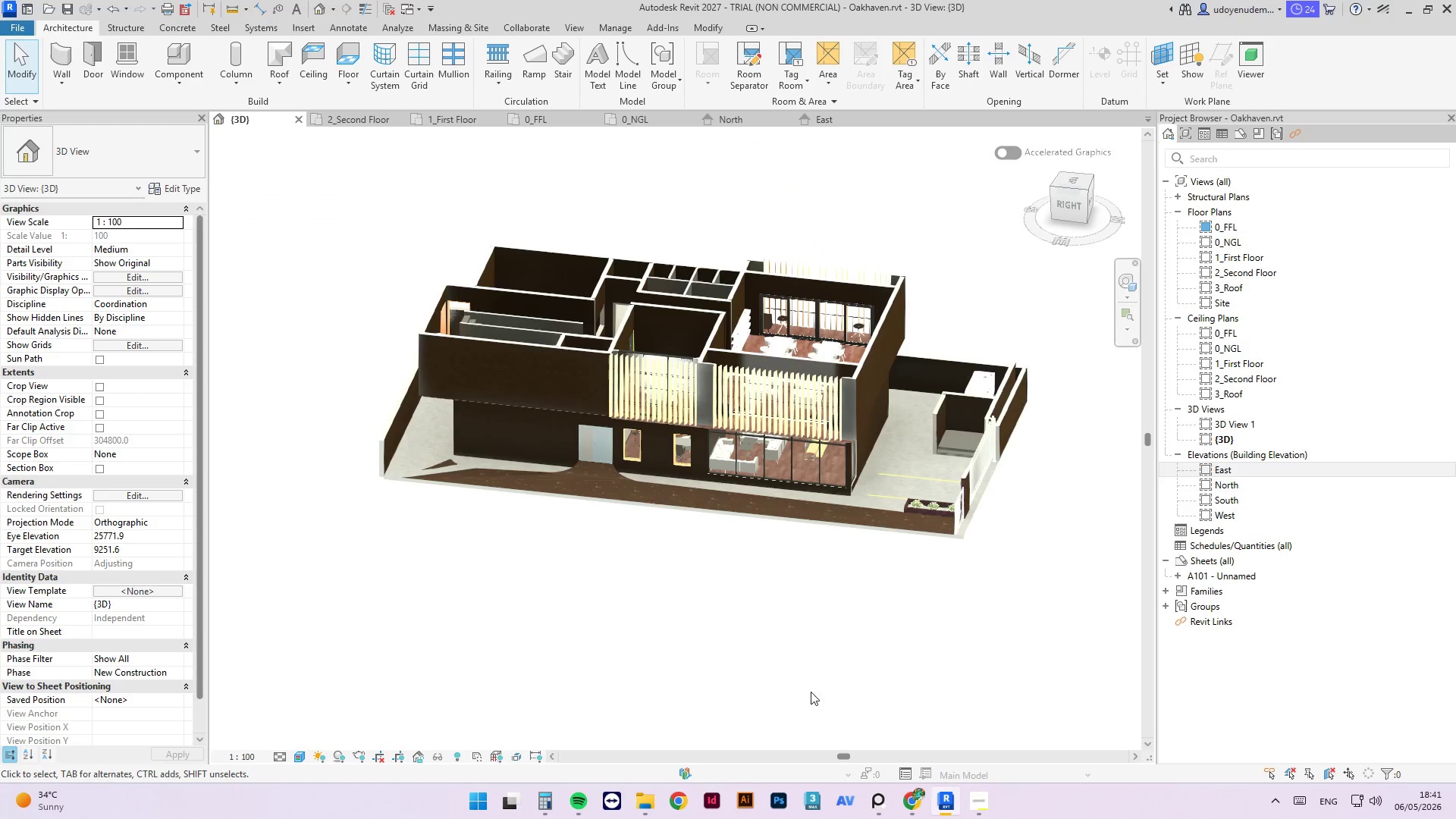 
scroll: coordinate [462, 477], scroll_direction: up, amount: 13.0
 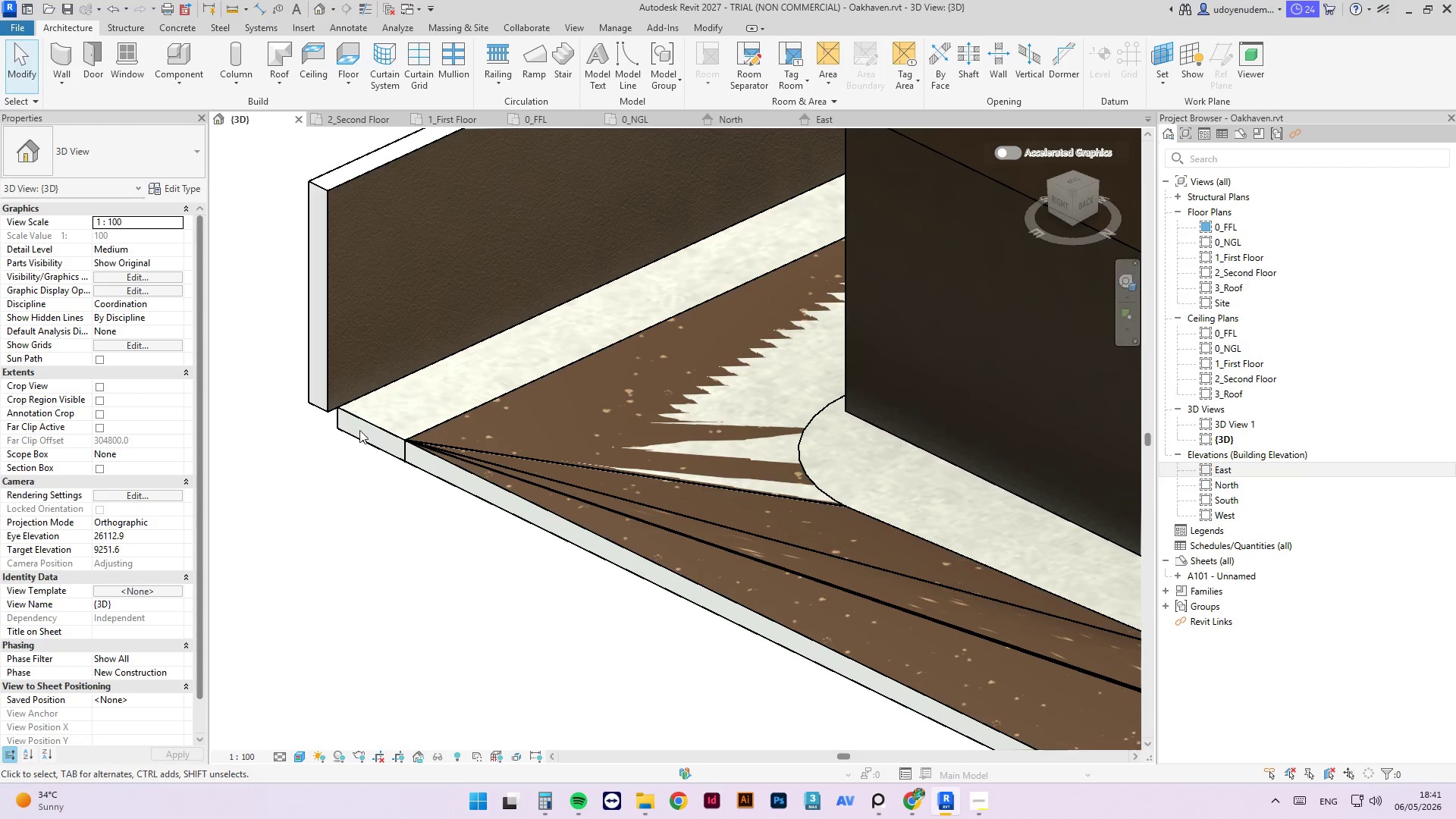 
hold_key(key=ShiftLeft, duration=3.42)
scroll: coordinate [423, 518], scroll_direction: down, amount: 5.0
 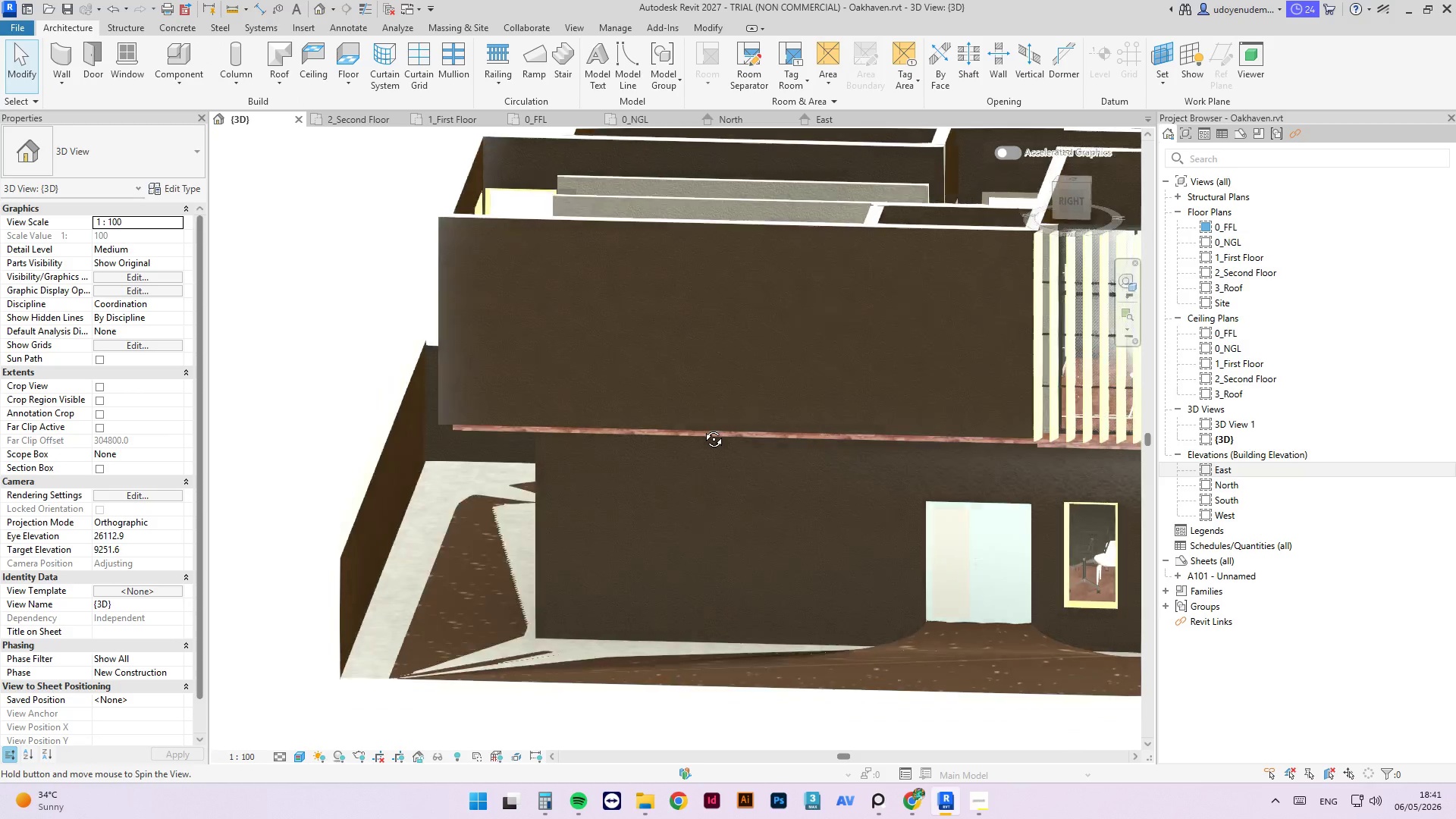 
left_click([621, 647])
 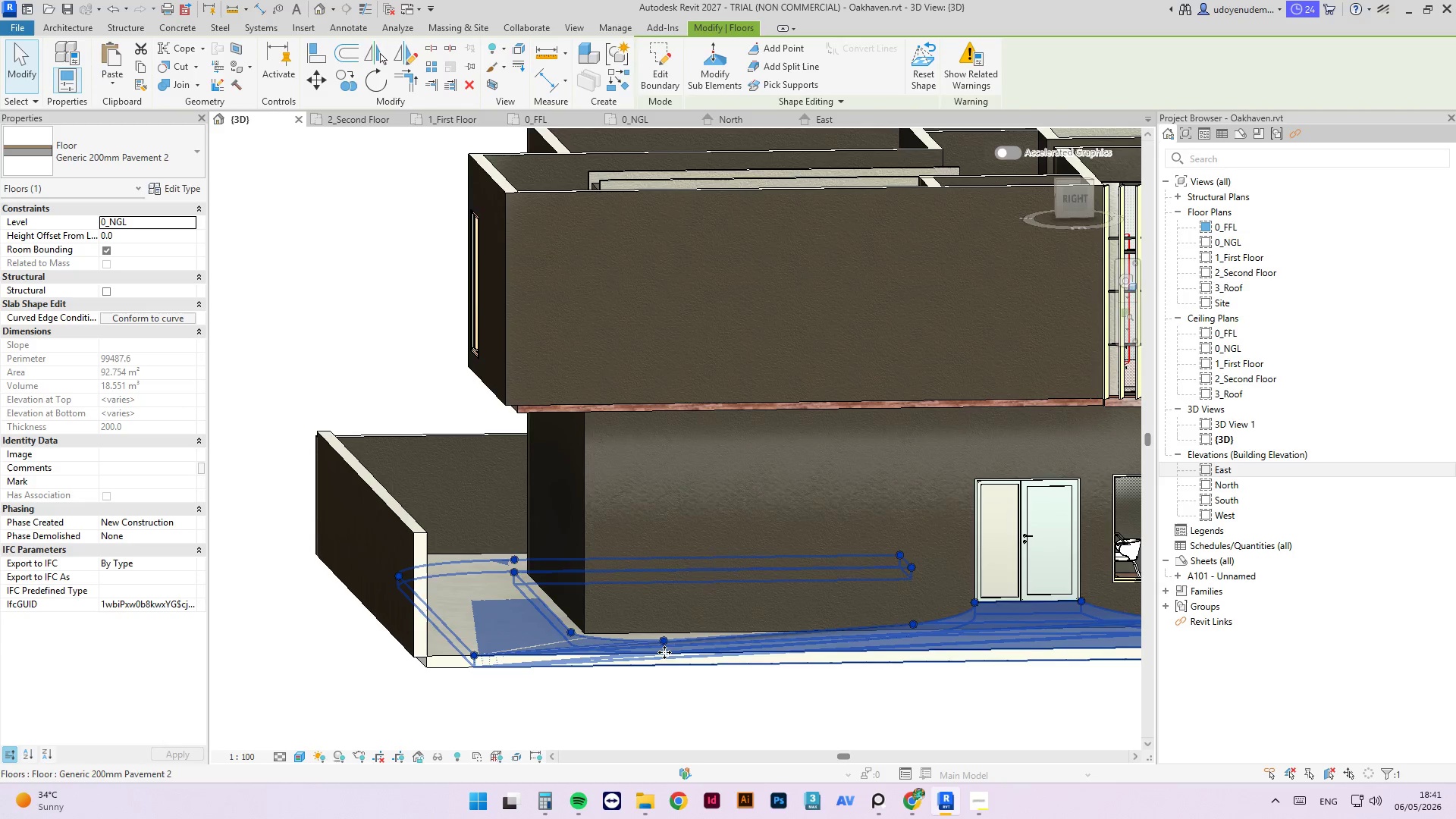 
scroll: coordinate [662, 642], scroll_direction: up, amount: 5.0
 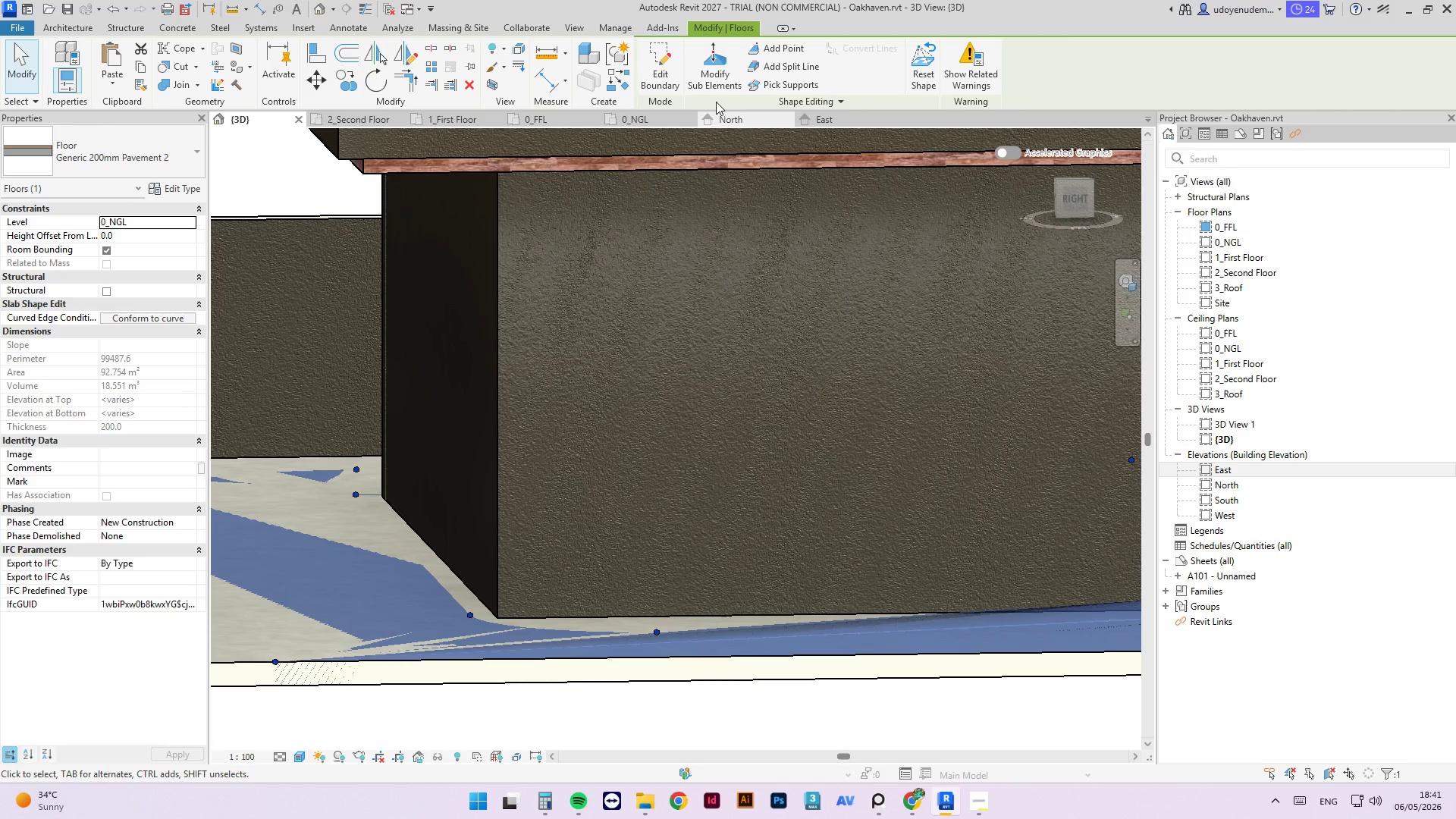 
left_click([721, 73])
 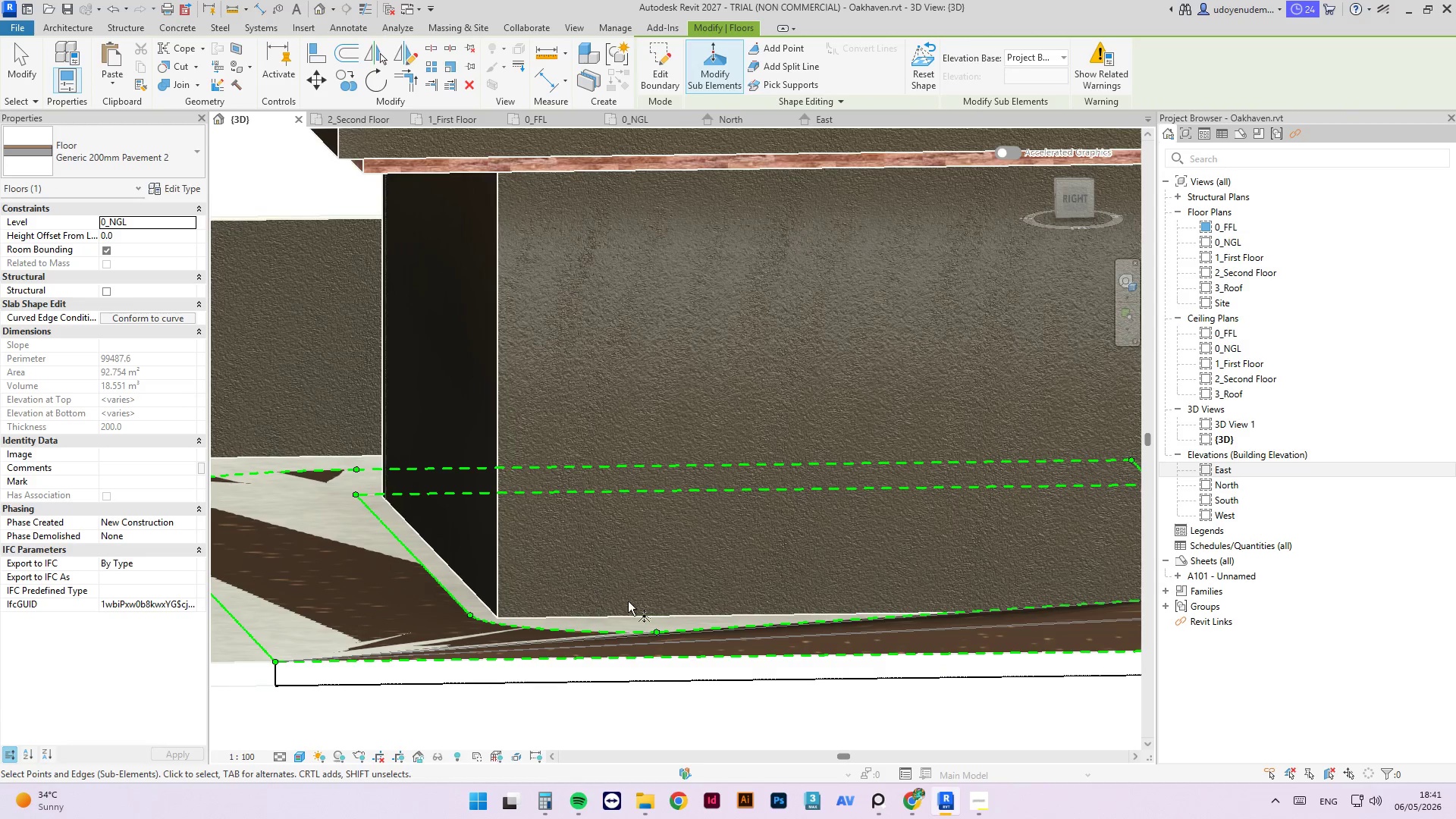 
scroll: coordinate [637, 620], scroll_direction: up, amount: 3.0
 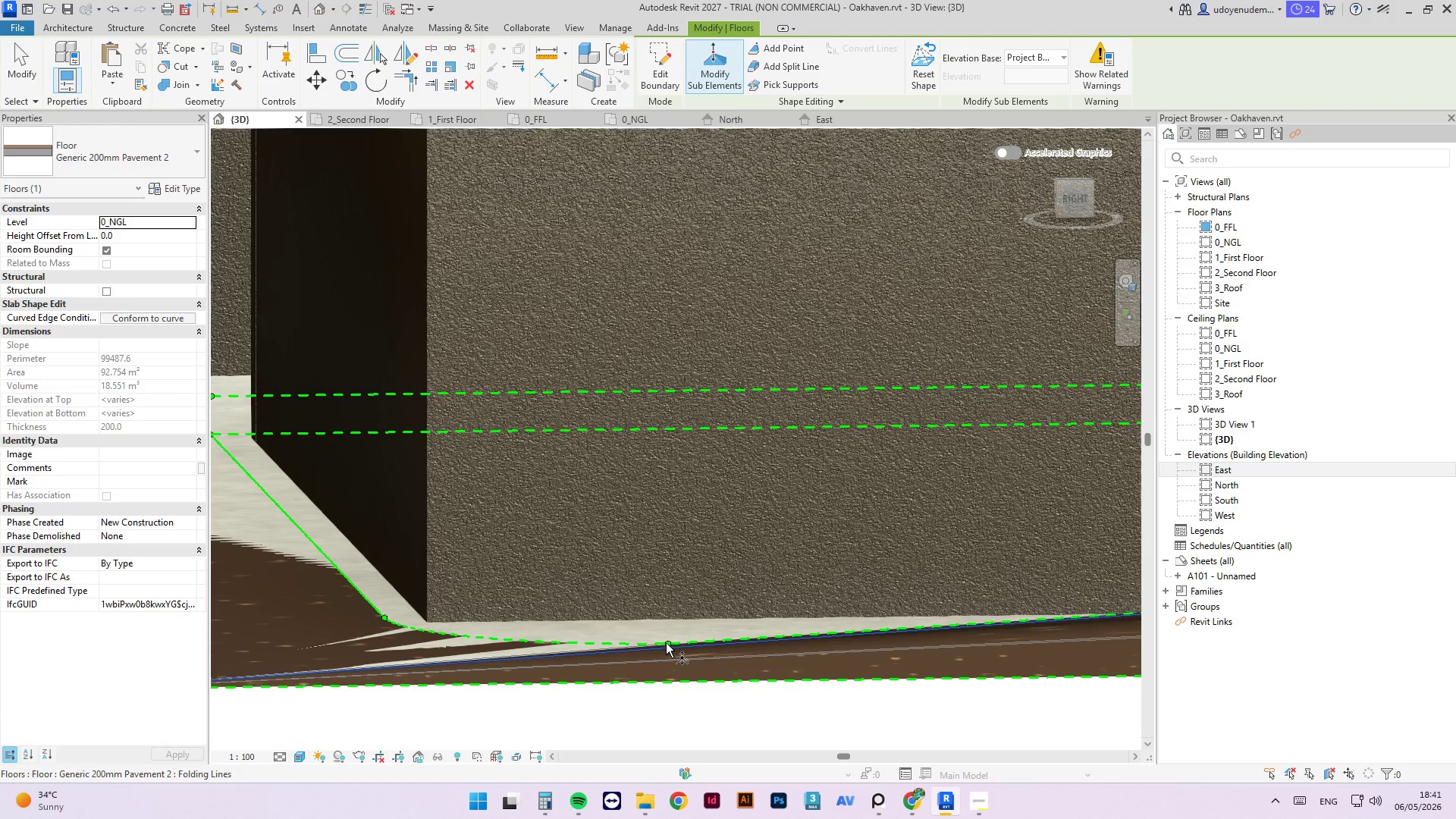 
left_click([666, 643])
 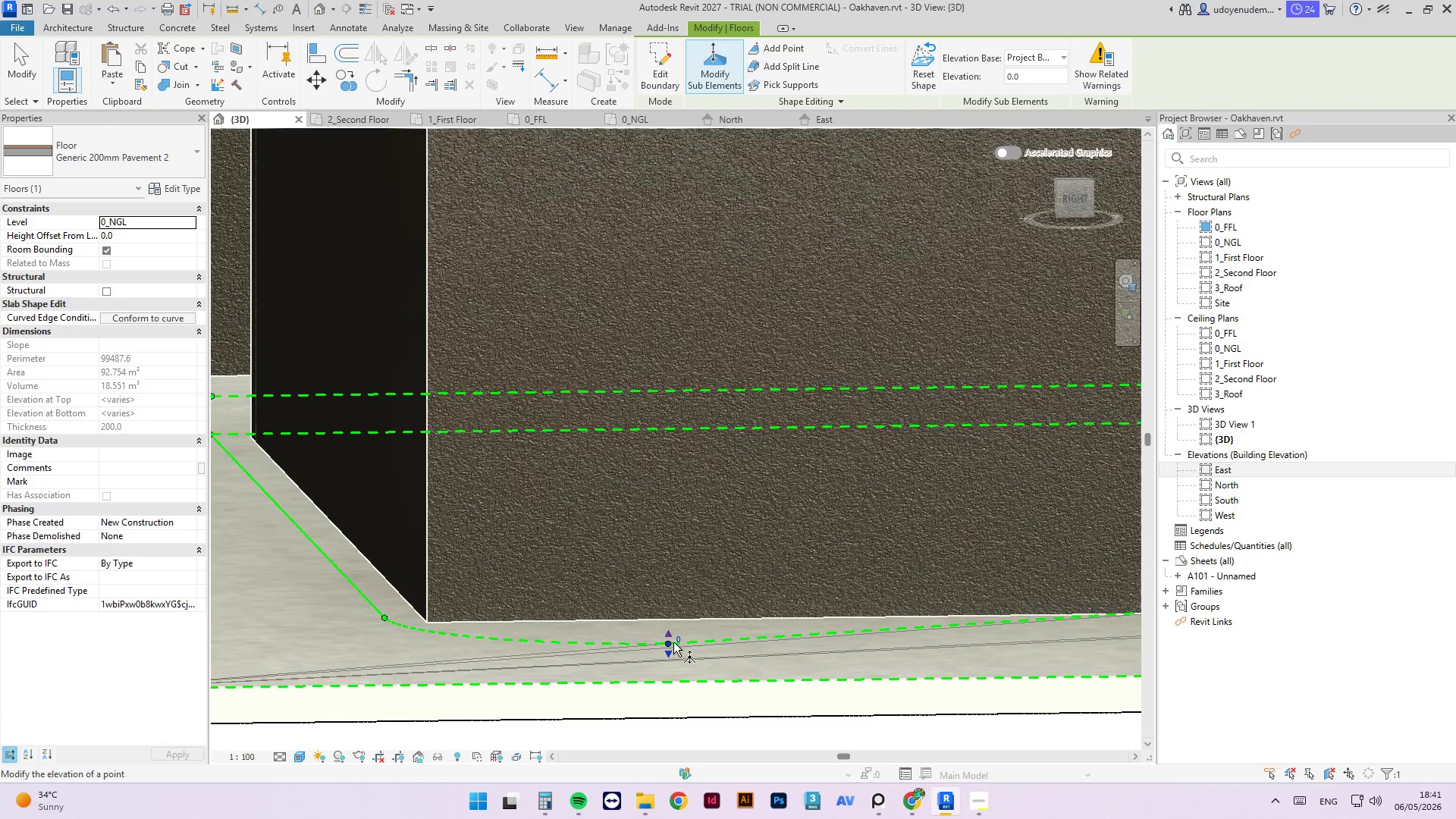 
left_click([677, 639])
 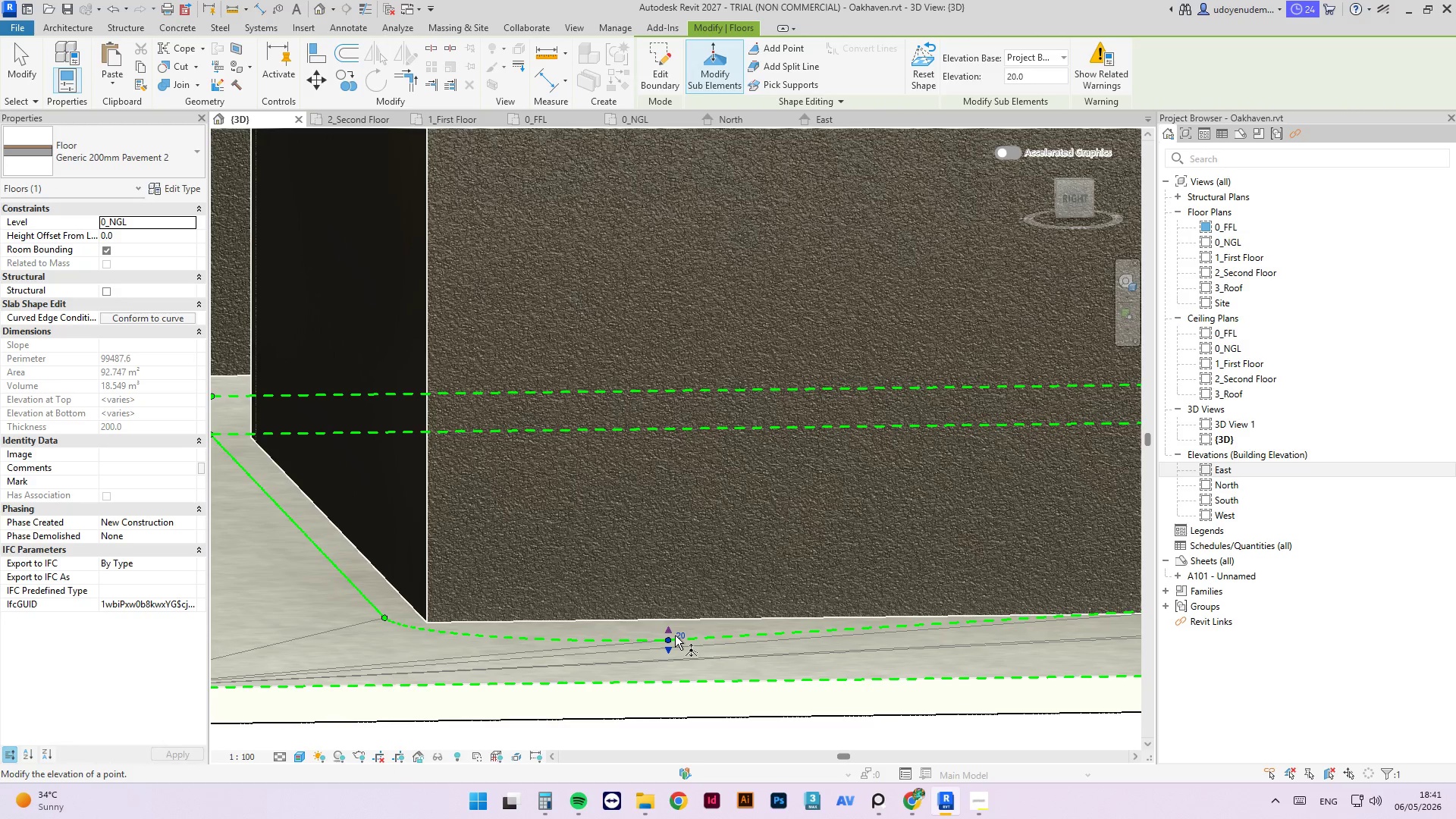 
left_click([680, 635])
 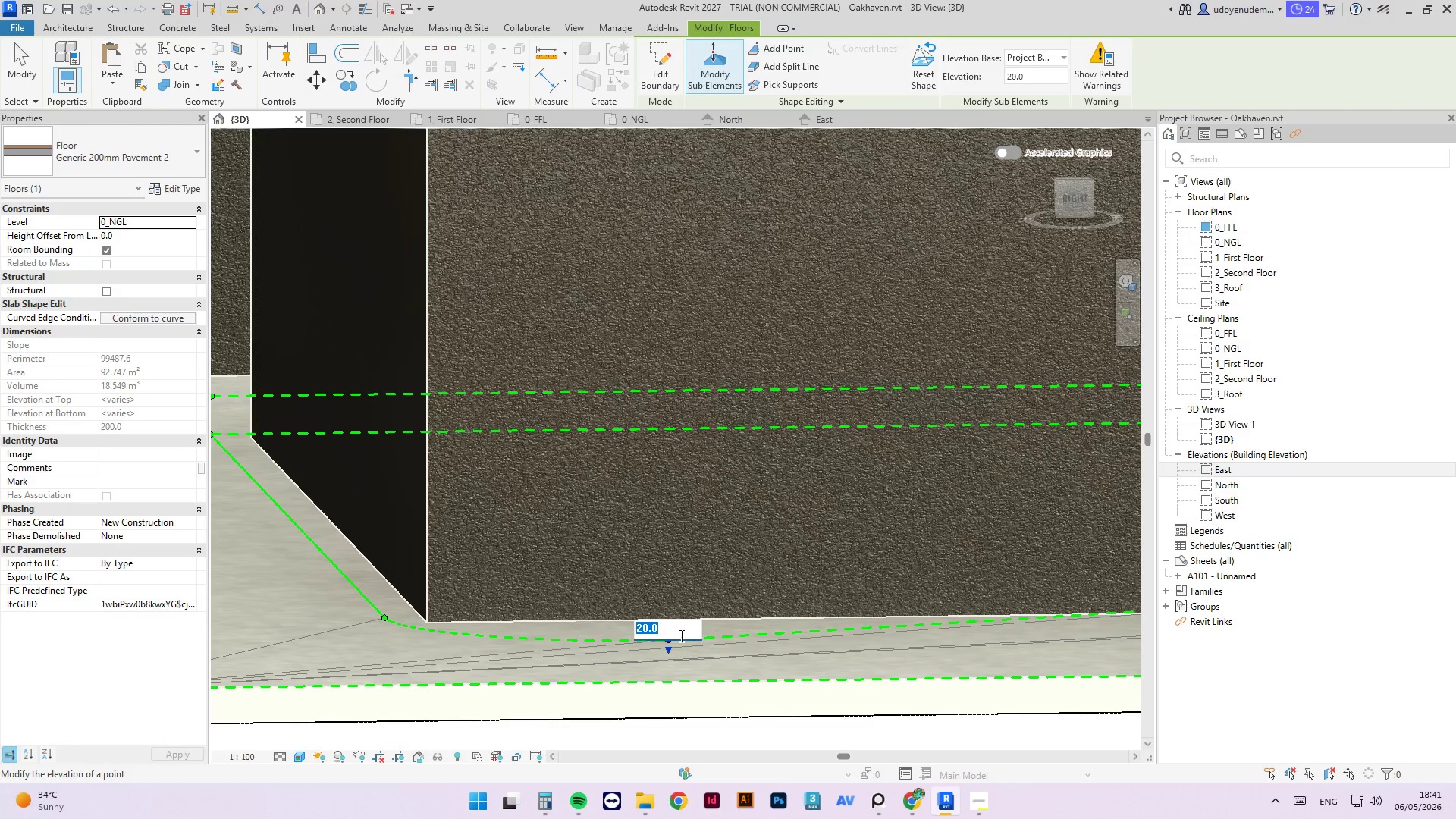 
key(Numpad1)
 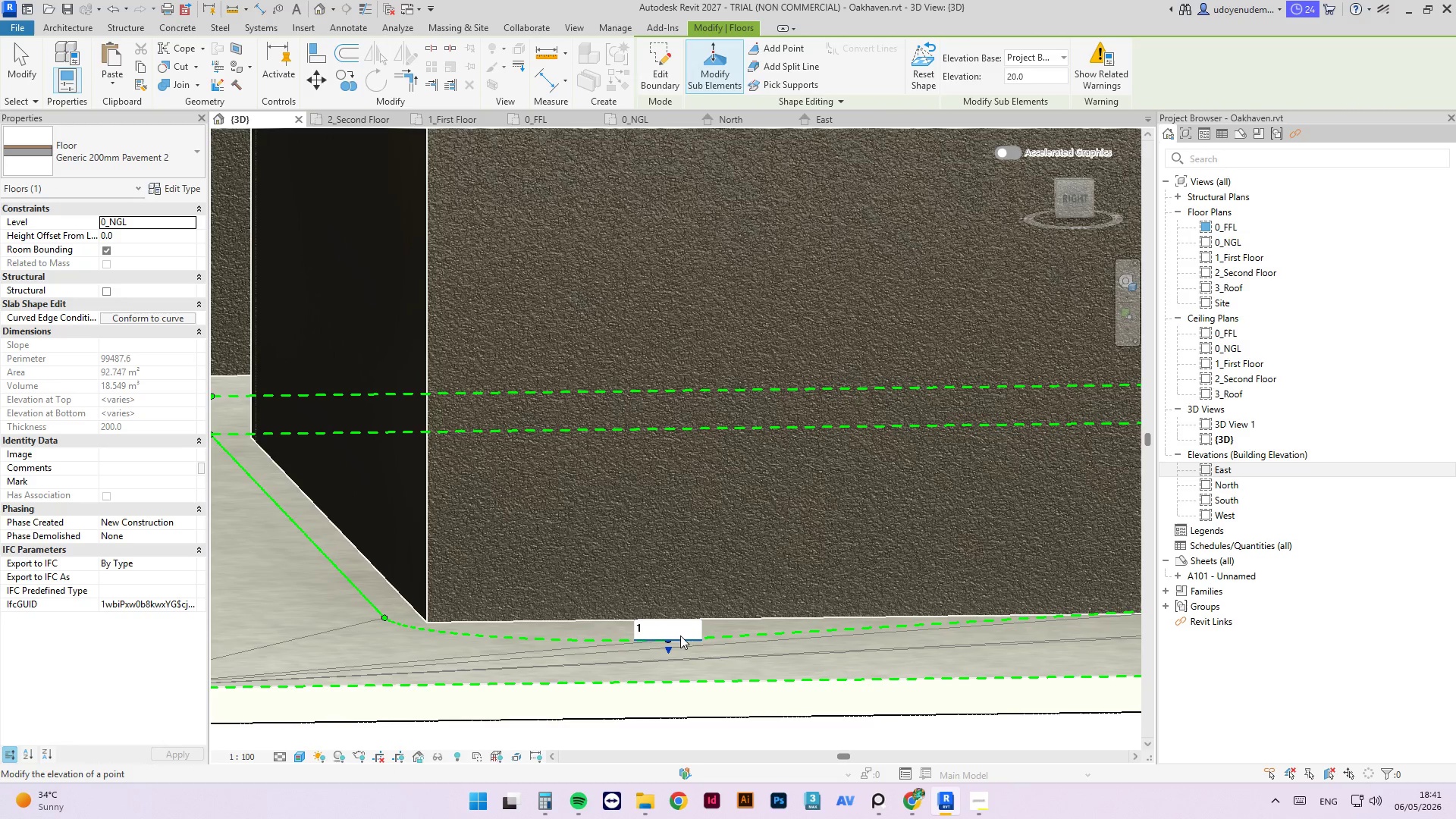 
key(Numpad1)
 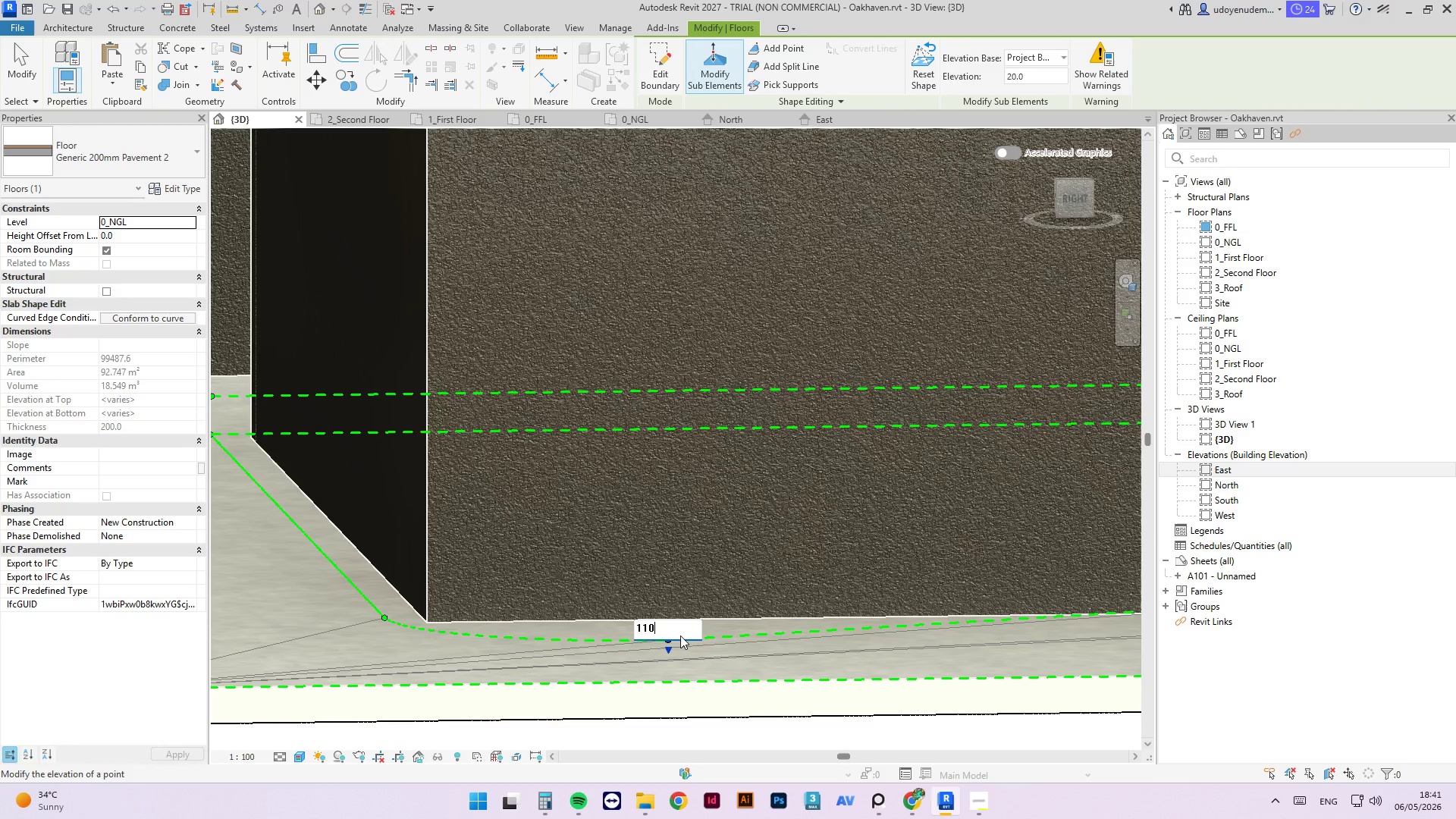 
key(Numpad0)
 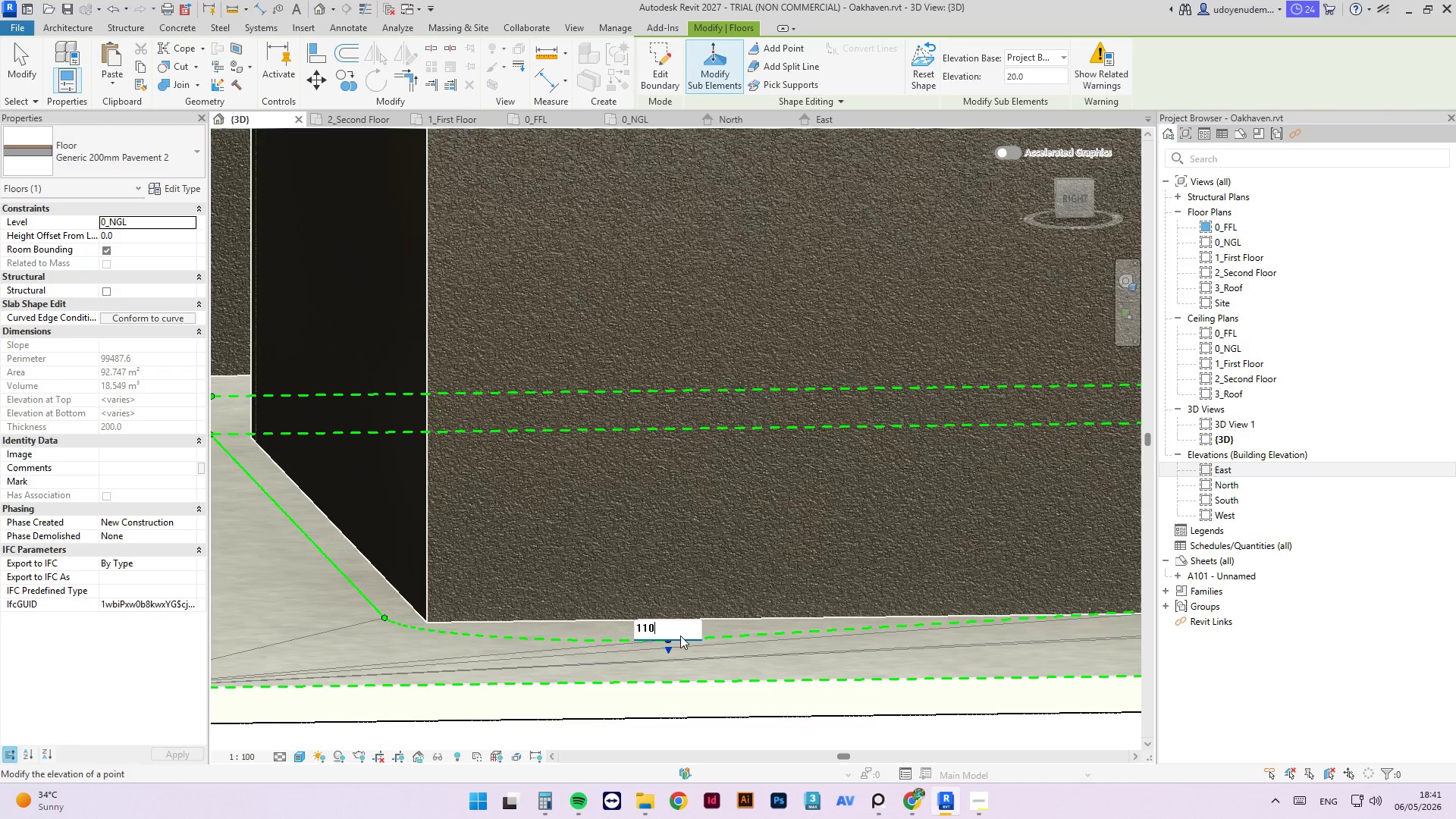 
key(NumpadEnter)
 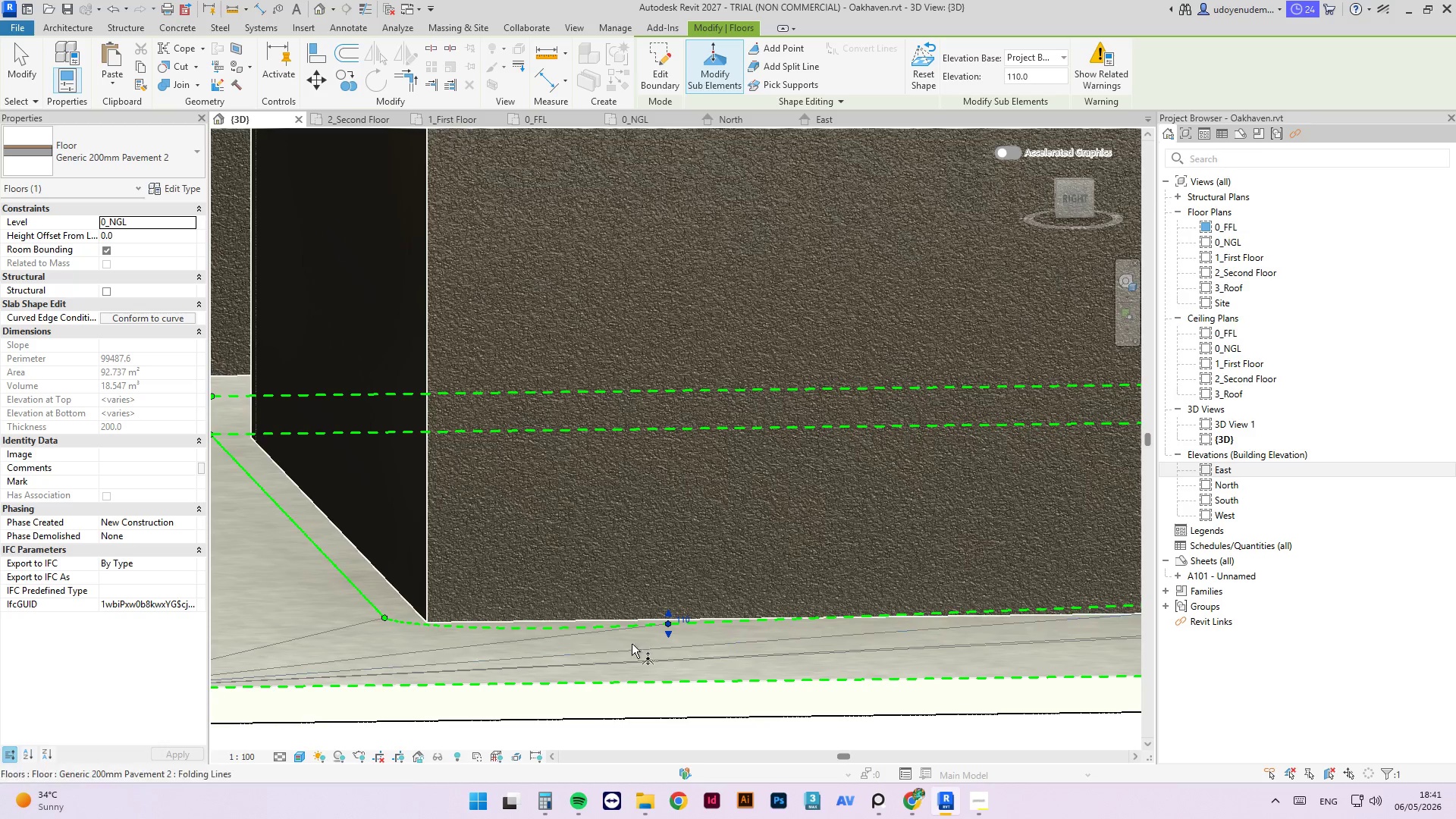 
hold_key(key=ShiftLeft, duration=1.22)
 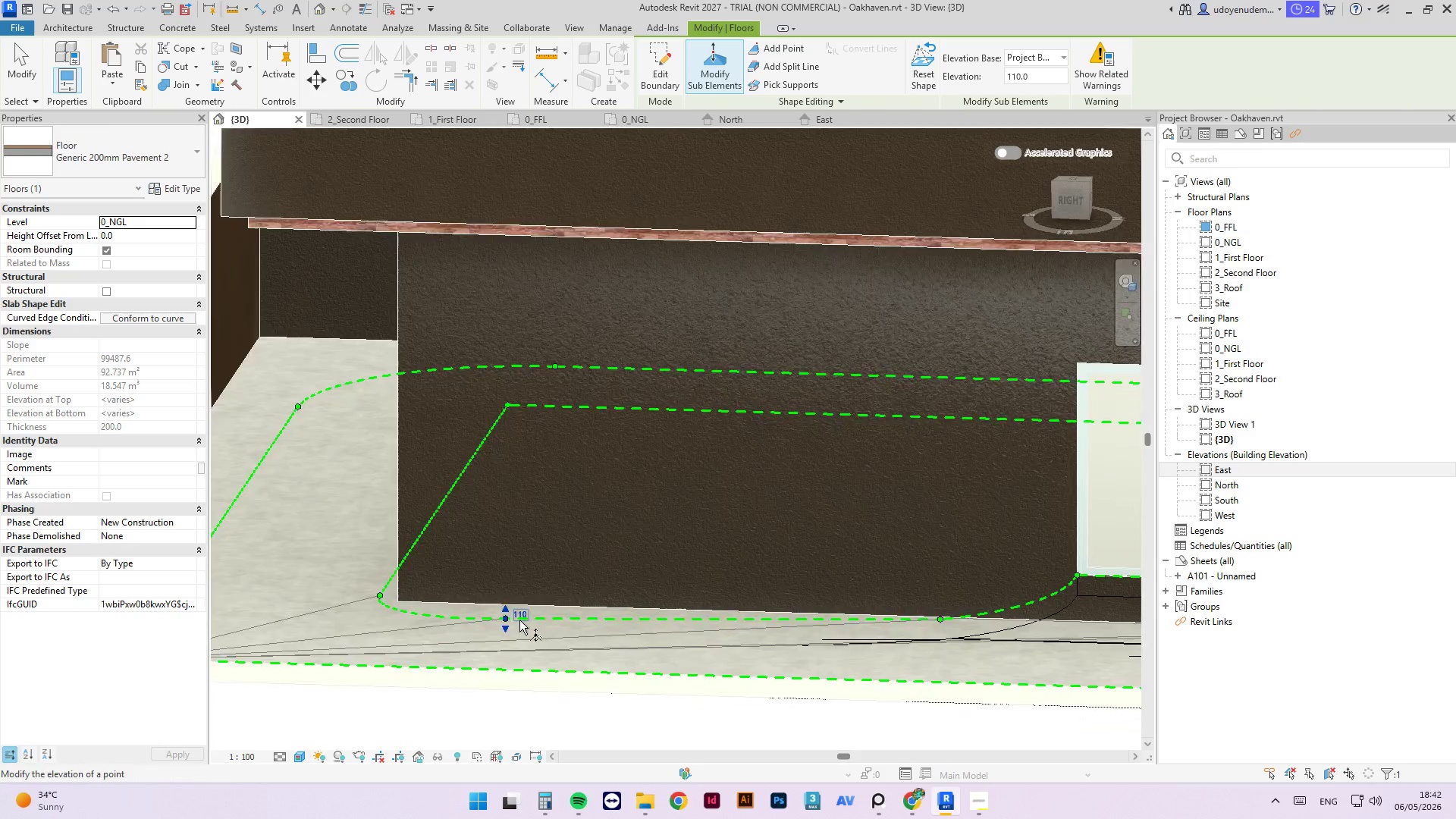 
scroll: coordinate [584, 601], scroll_direction: down, amount: 4.0
 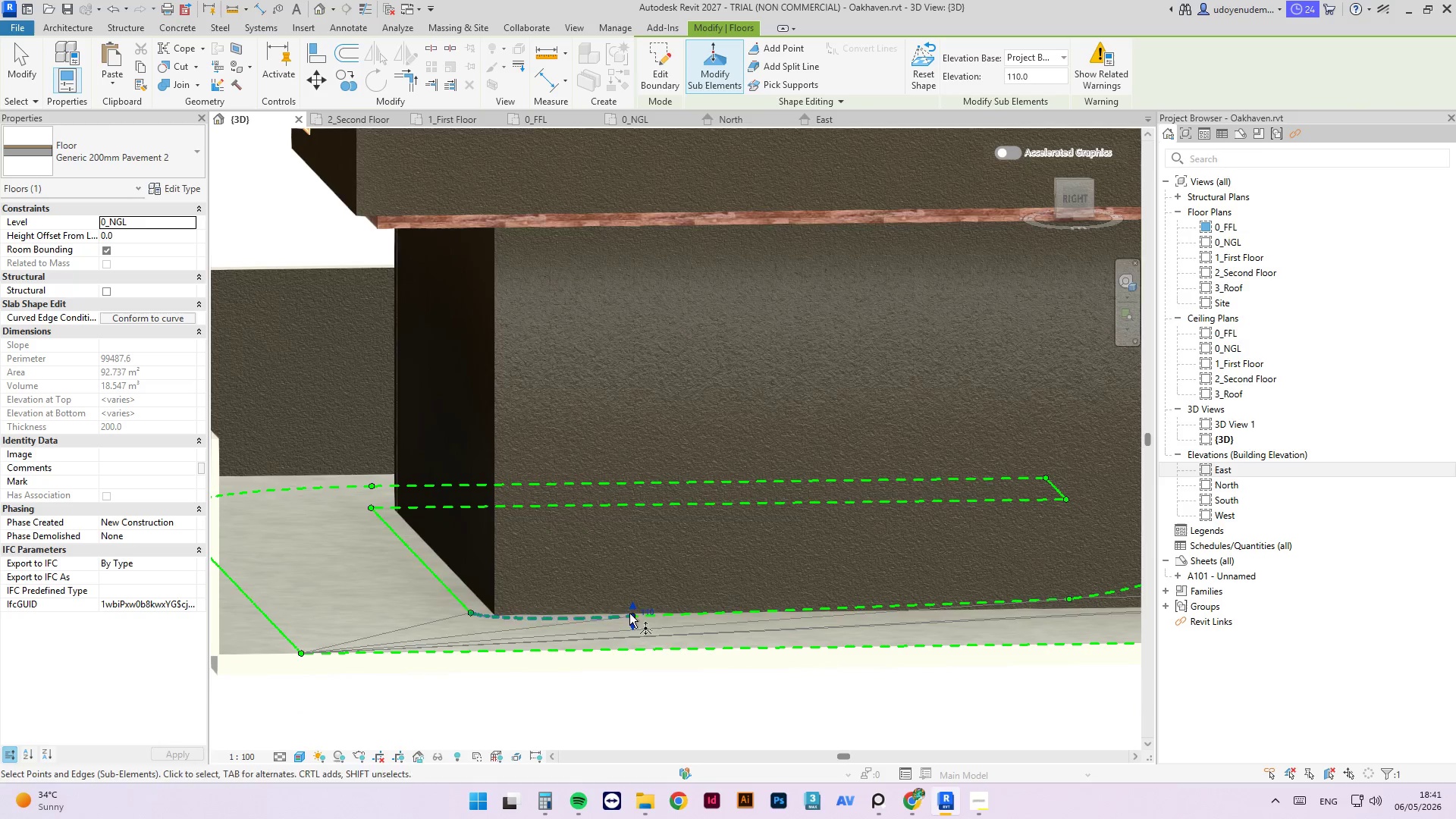 
hold_key(key=ShiftLeft, duration=1.17)
 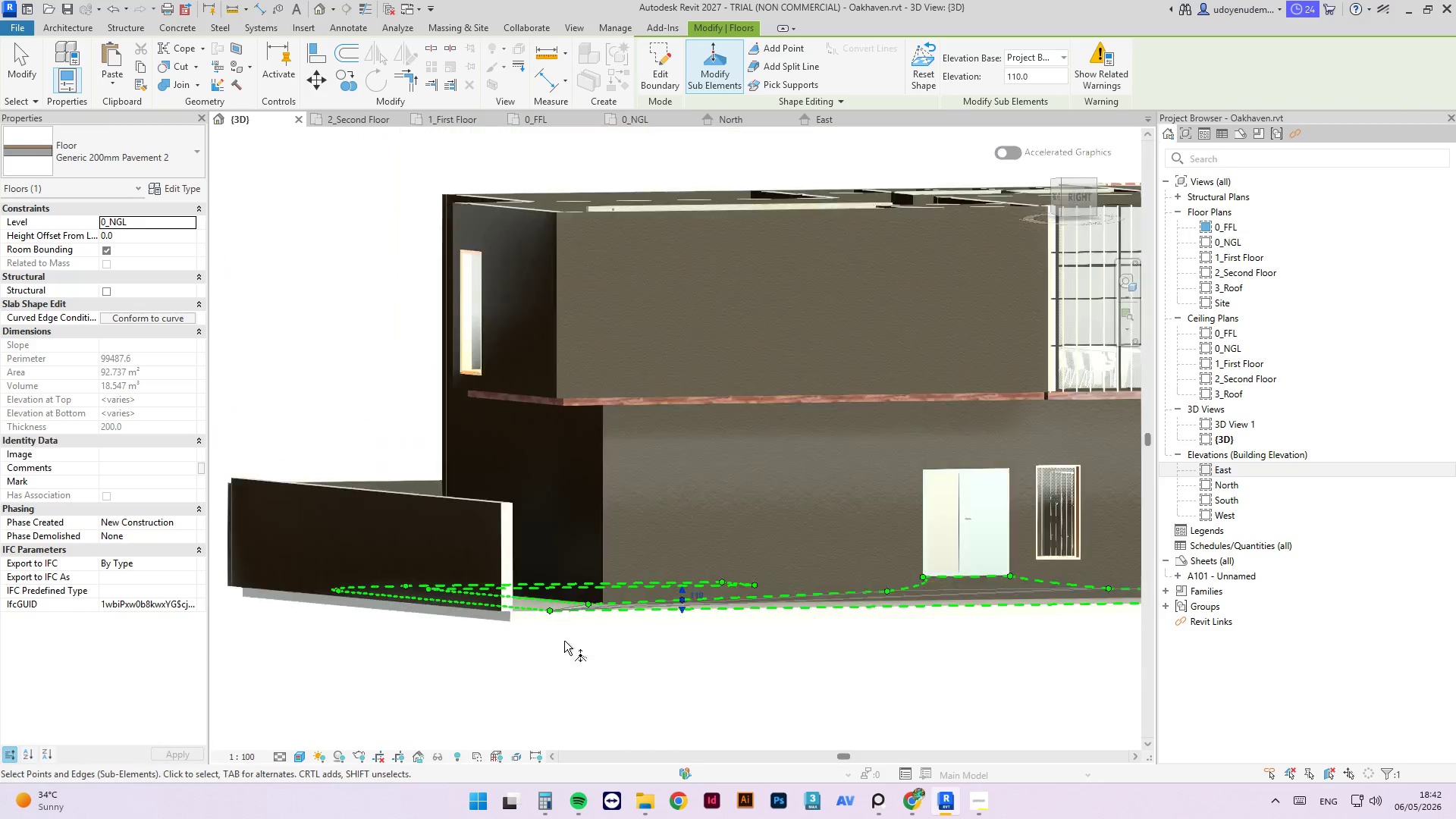 
scroll: coordinate [505, 617], scroll_direction: down, amount: 3.0
 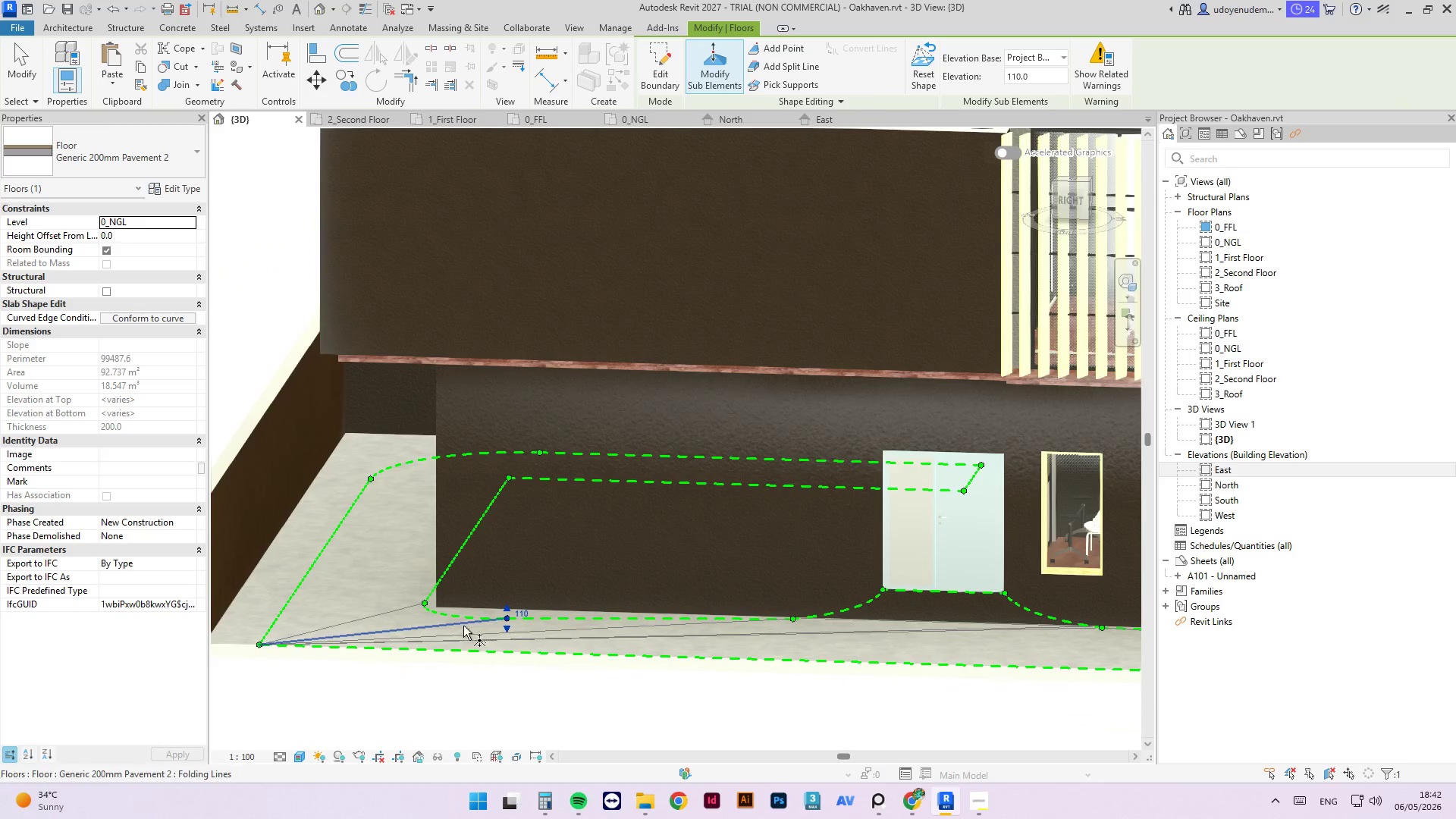 
hold_key(key=ShiftLeft, duration=3.66)
 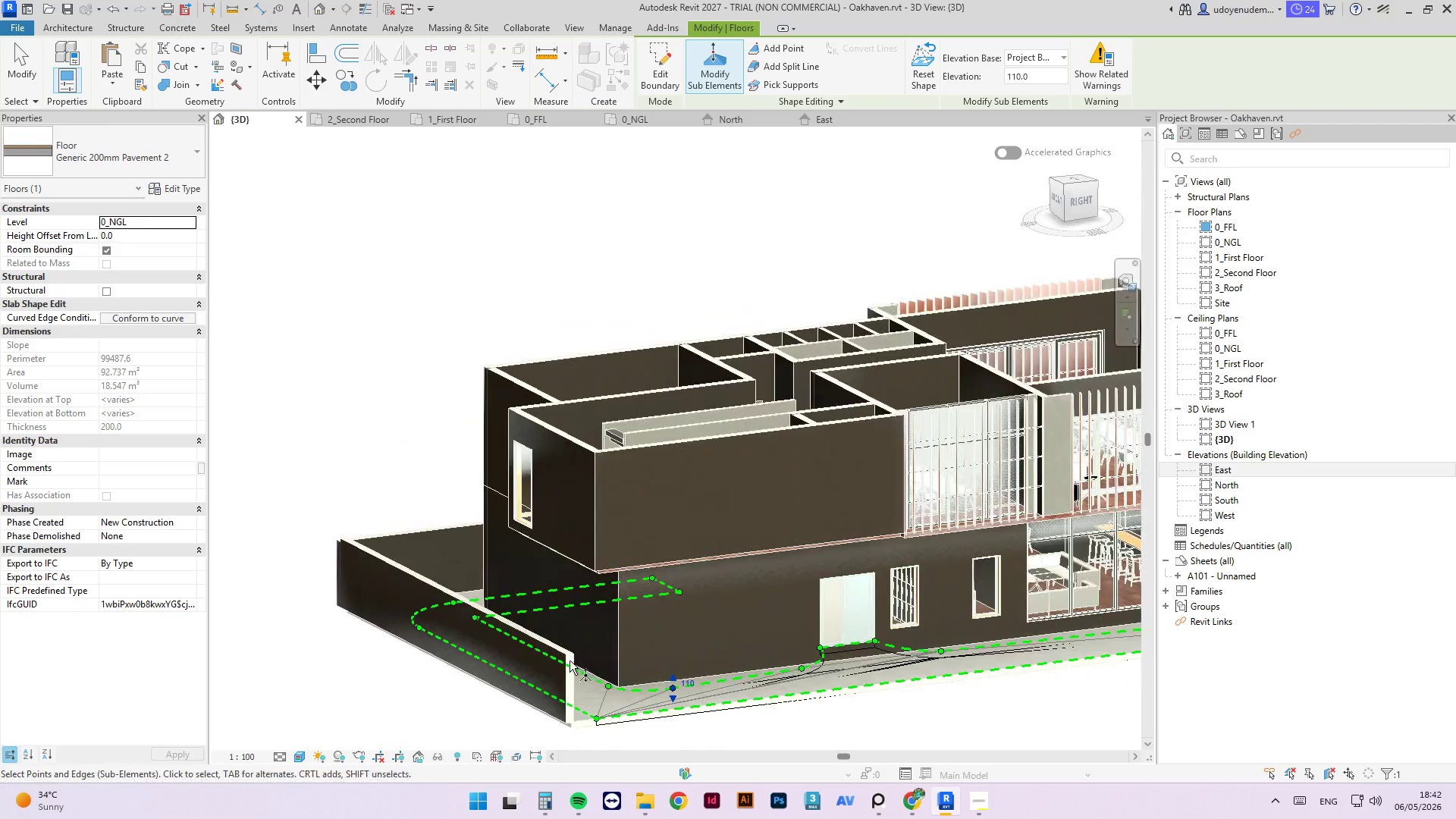 
scroll: coordinate [559, 651], scroll_direction: down, amount: 5.0
 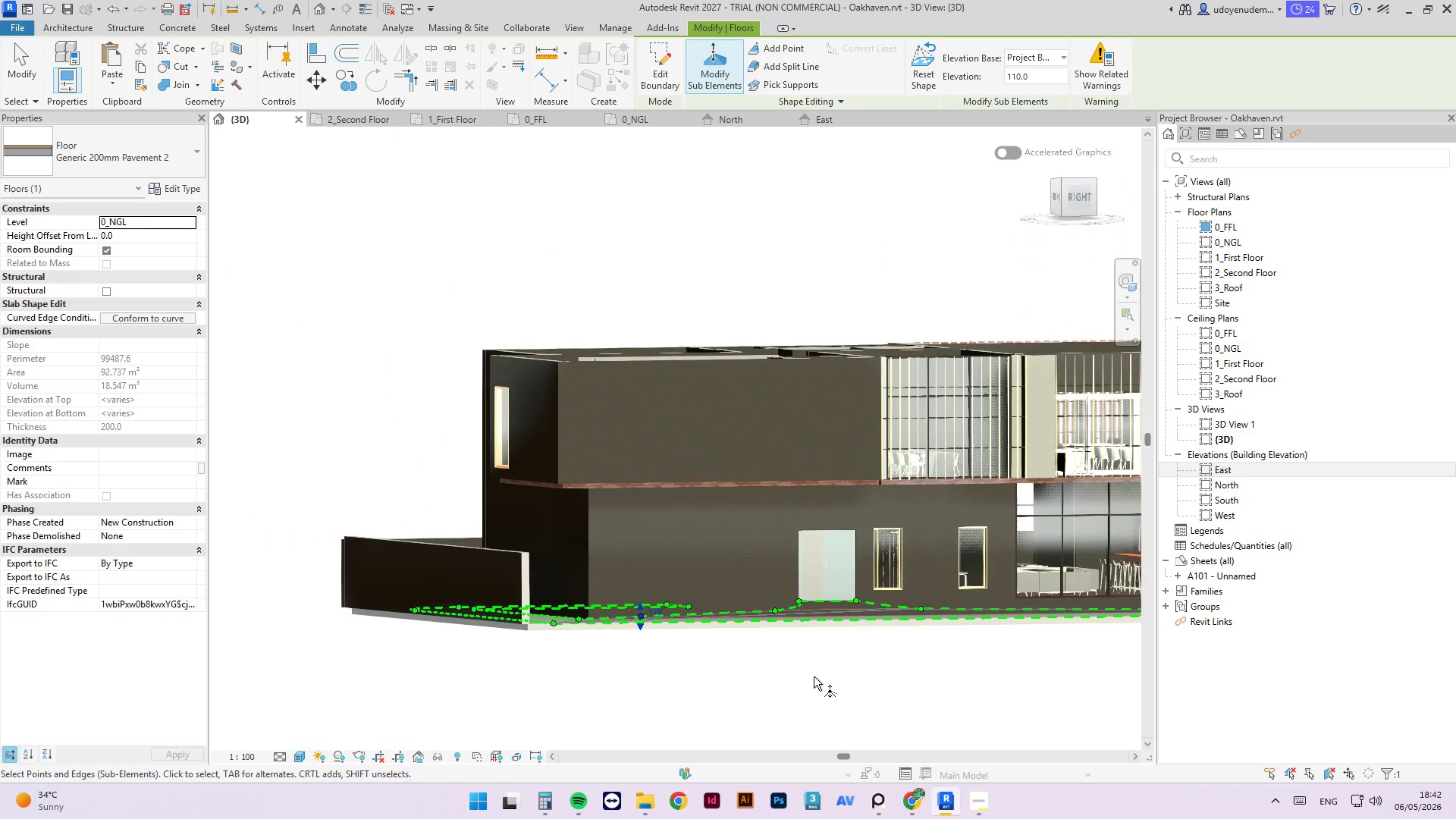 
scroll: coordinate [620, 688], scroll_direction: up, amount: 5.0
 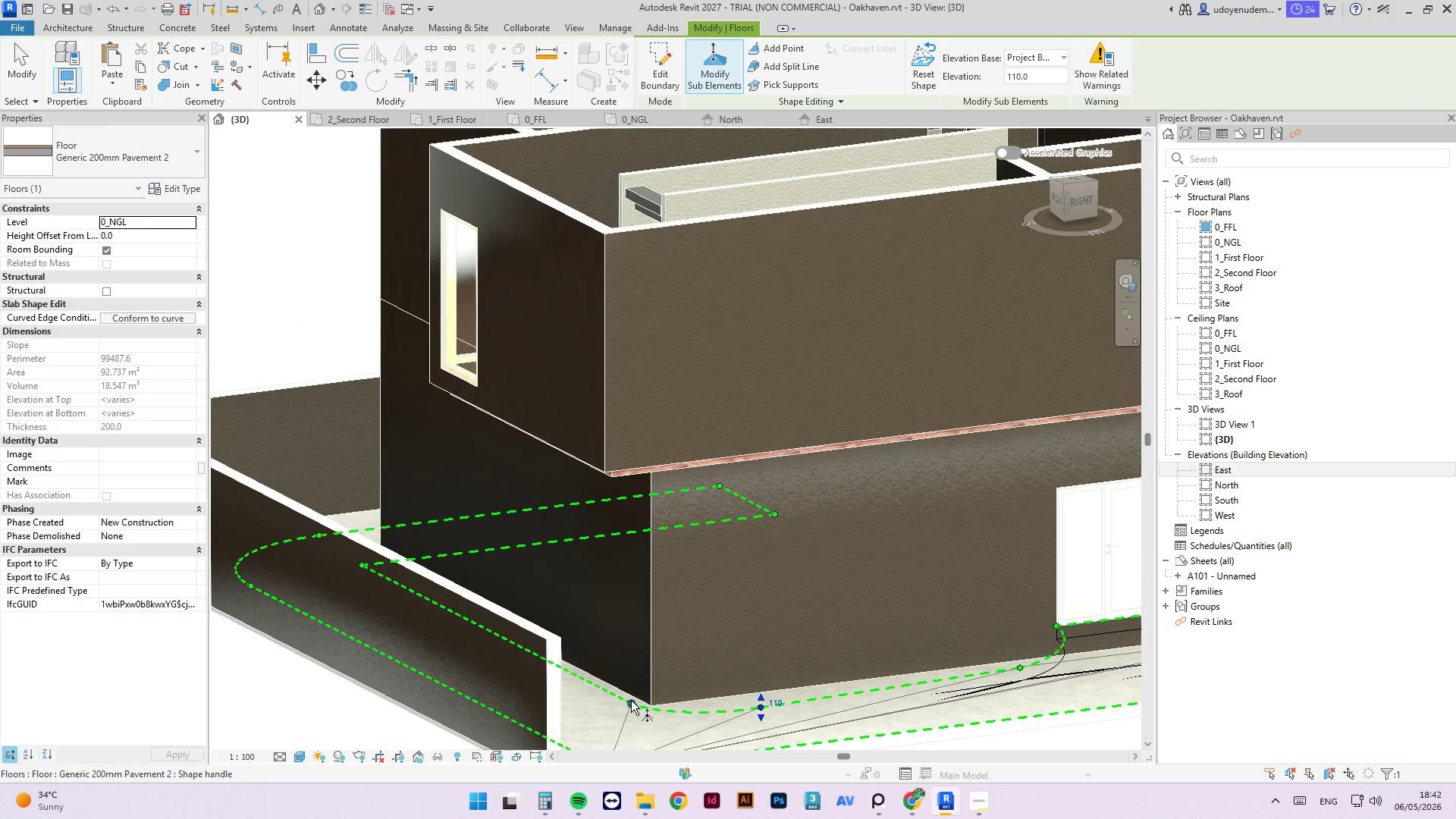 
left_click([631, 701])
 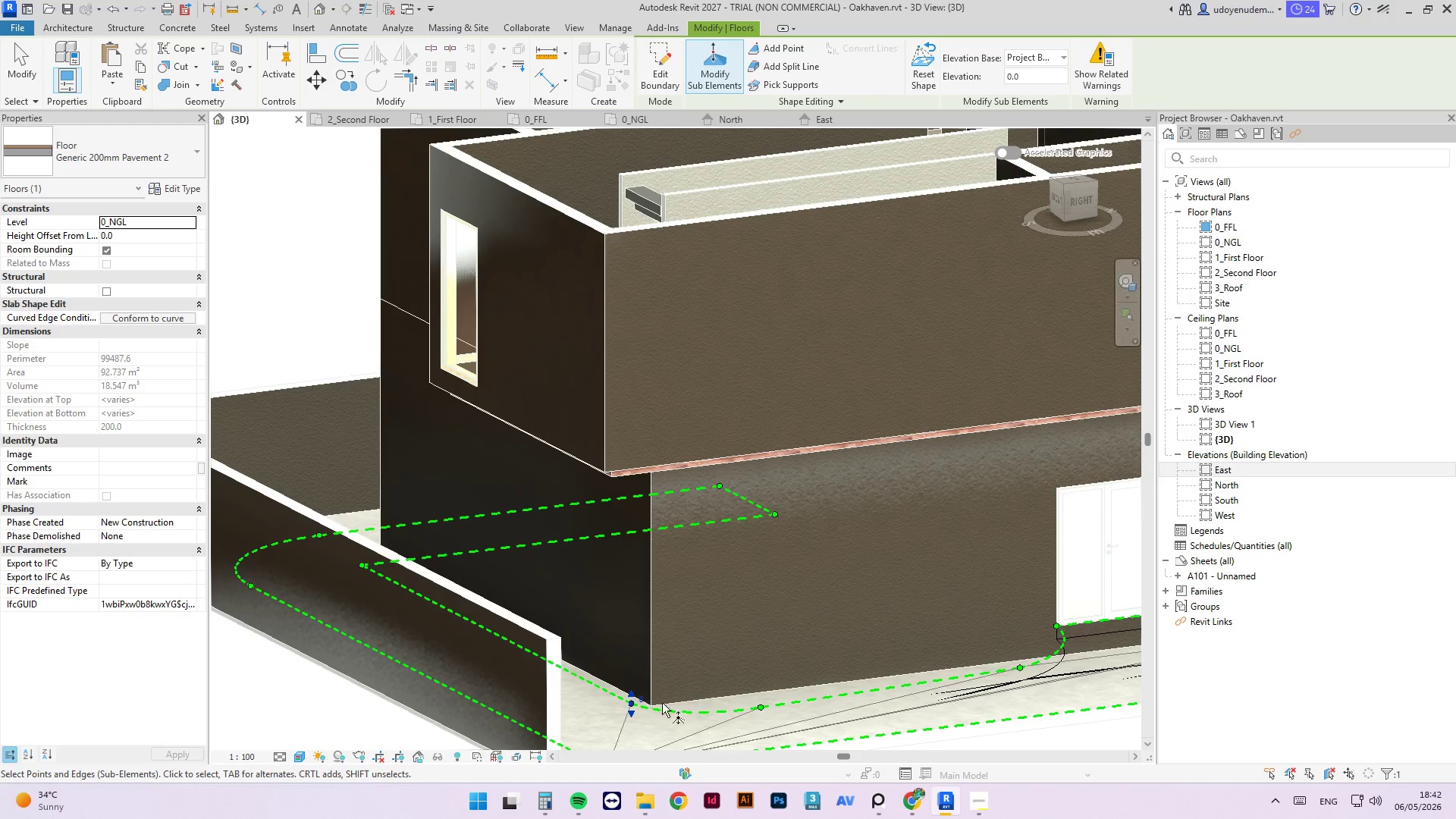 
scroll: coordinate [638, 708], scroll_direction: up, amount: 3.0
 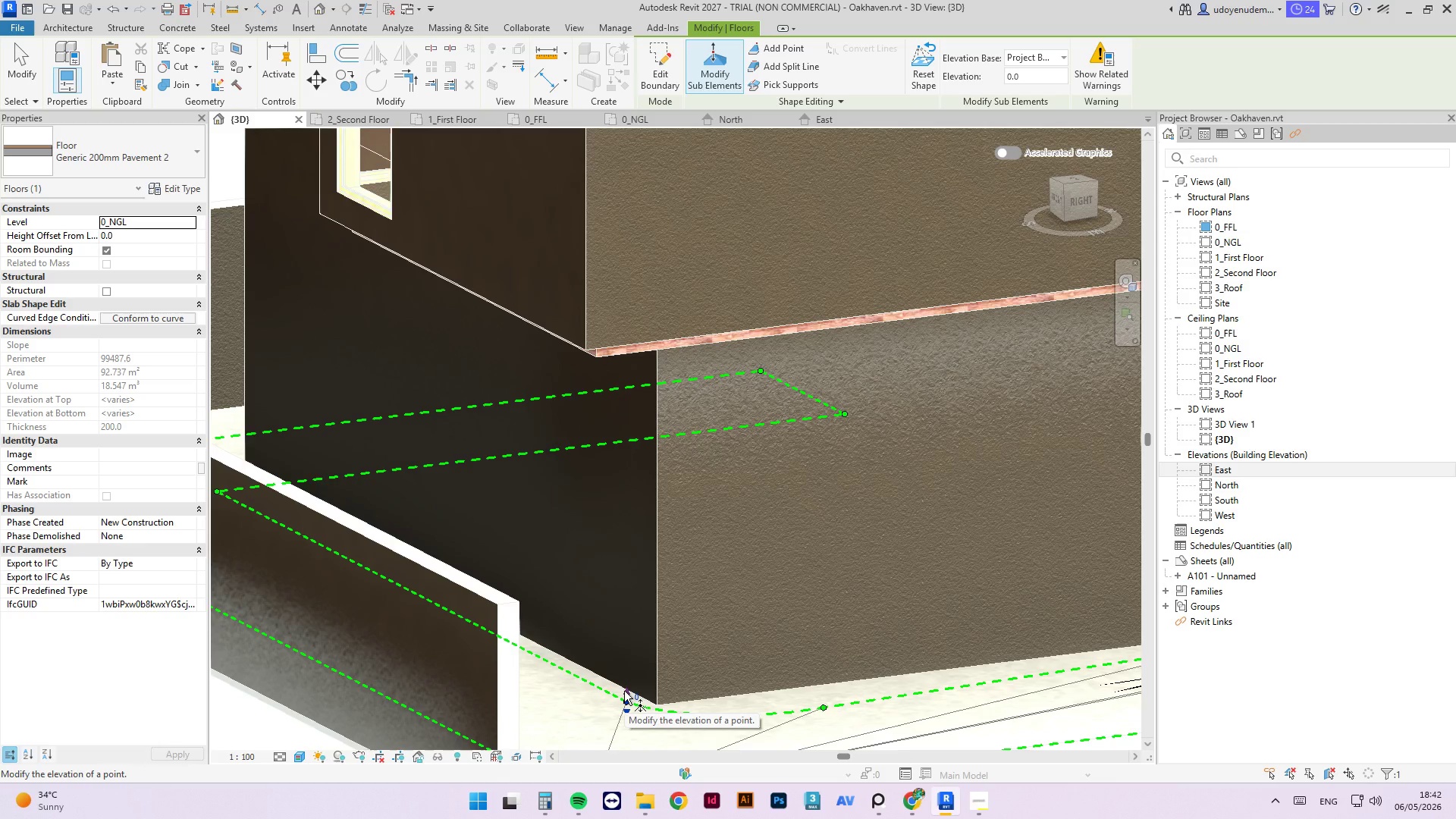 
left_click([624, 691])
 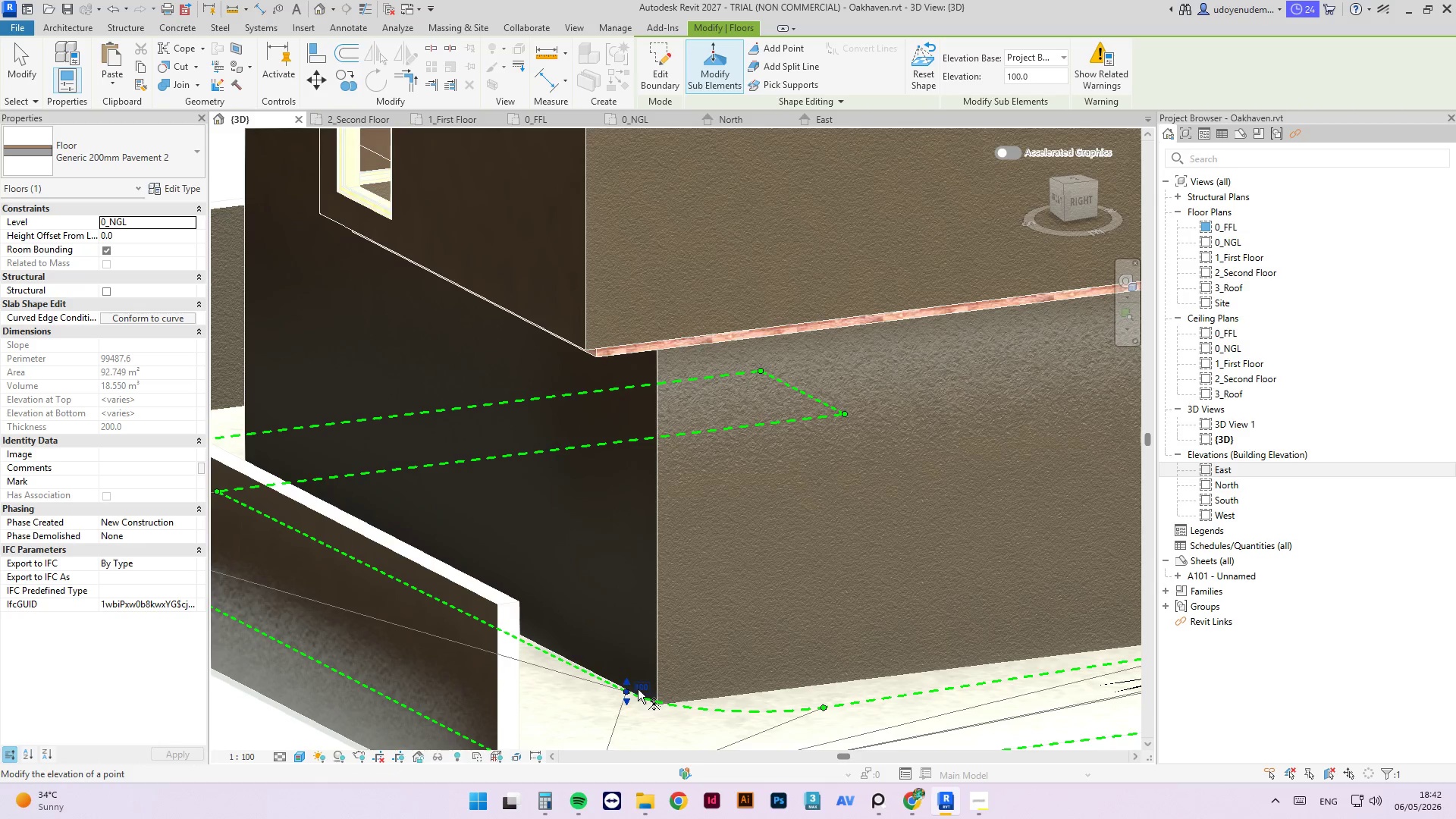 
left_click([642, 691])
 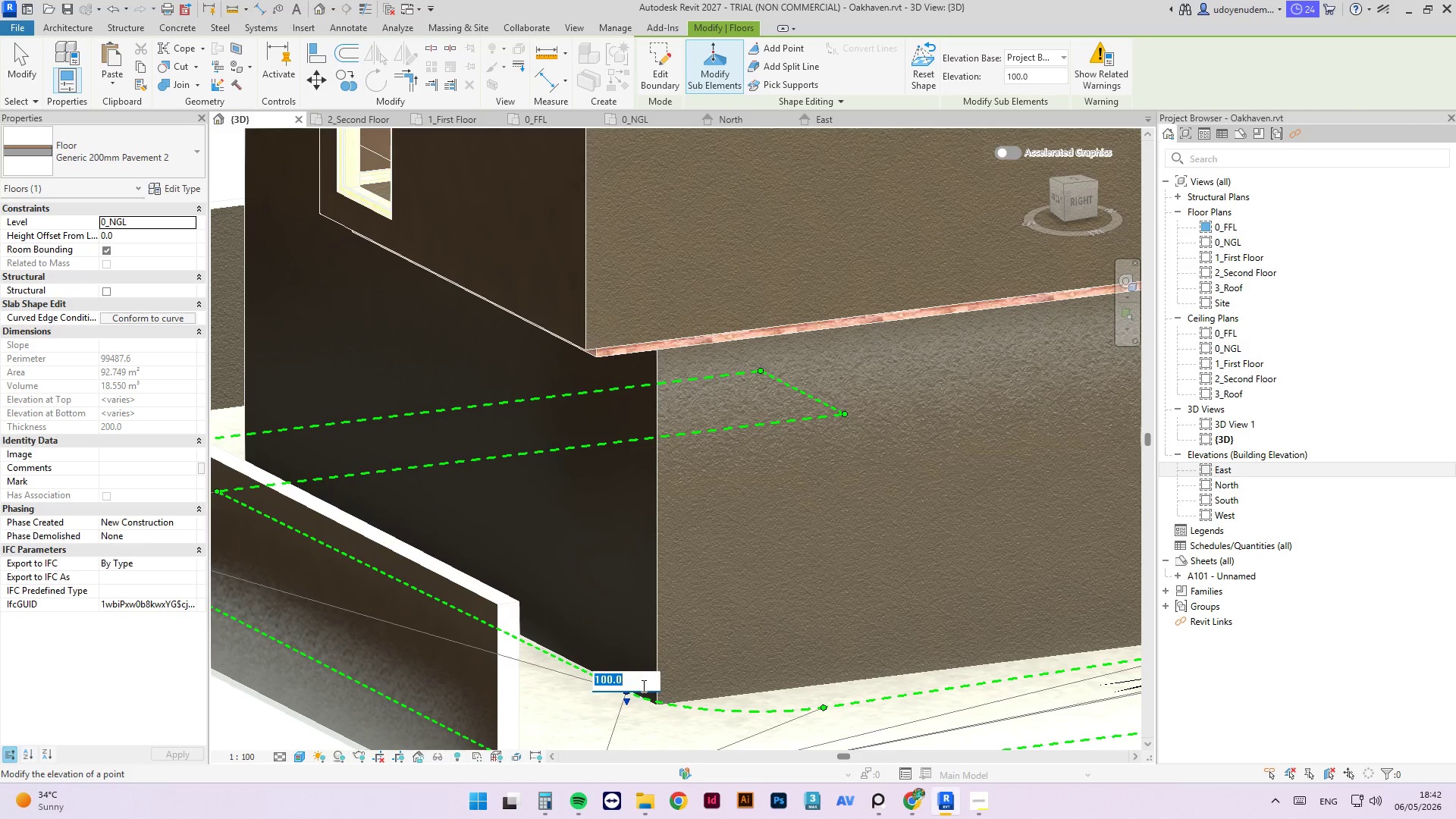 
key(Numpad5)
 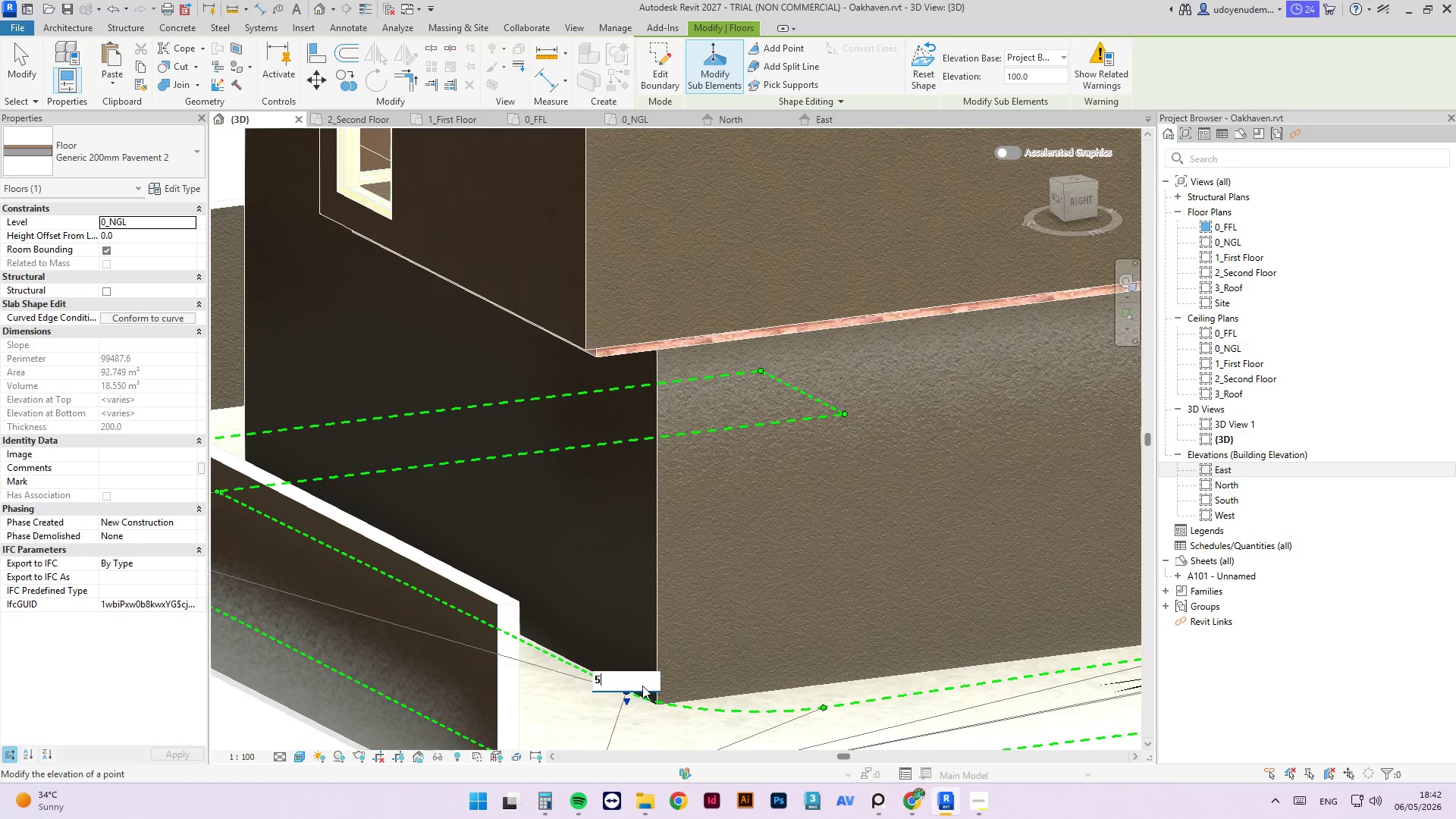 
key(Numpad5)
 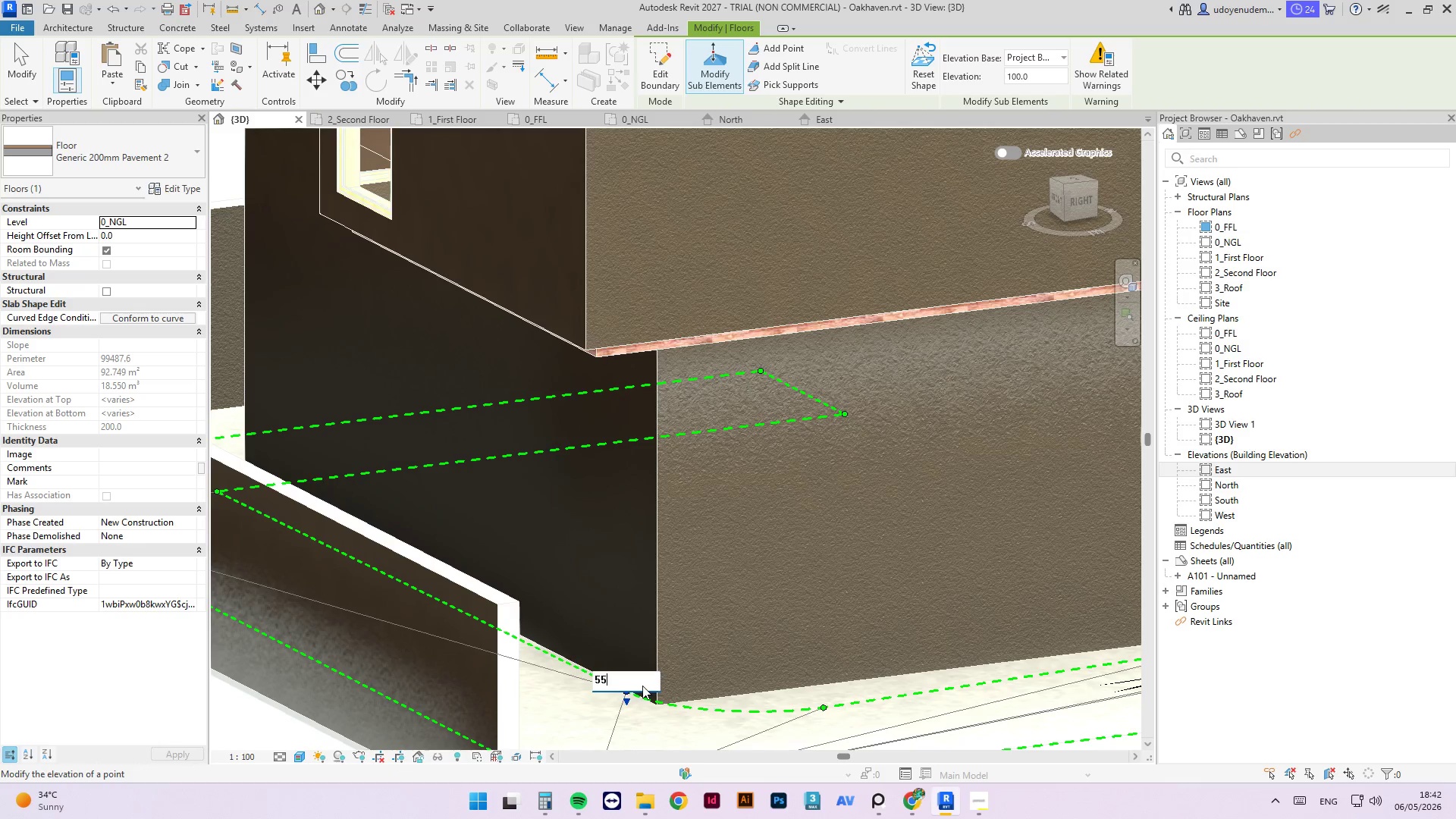 
key(NumpadEnter)
 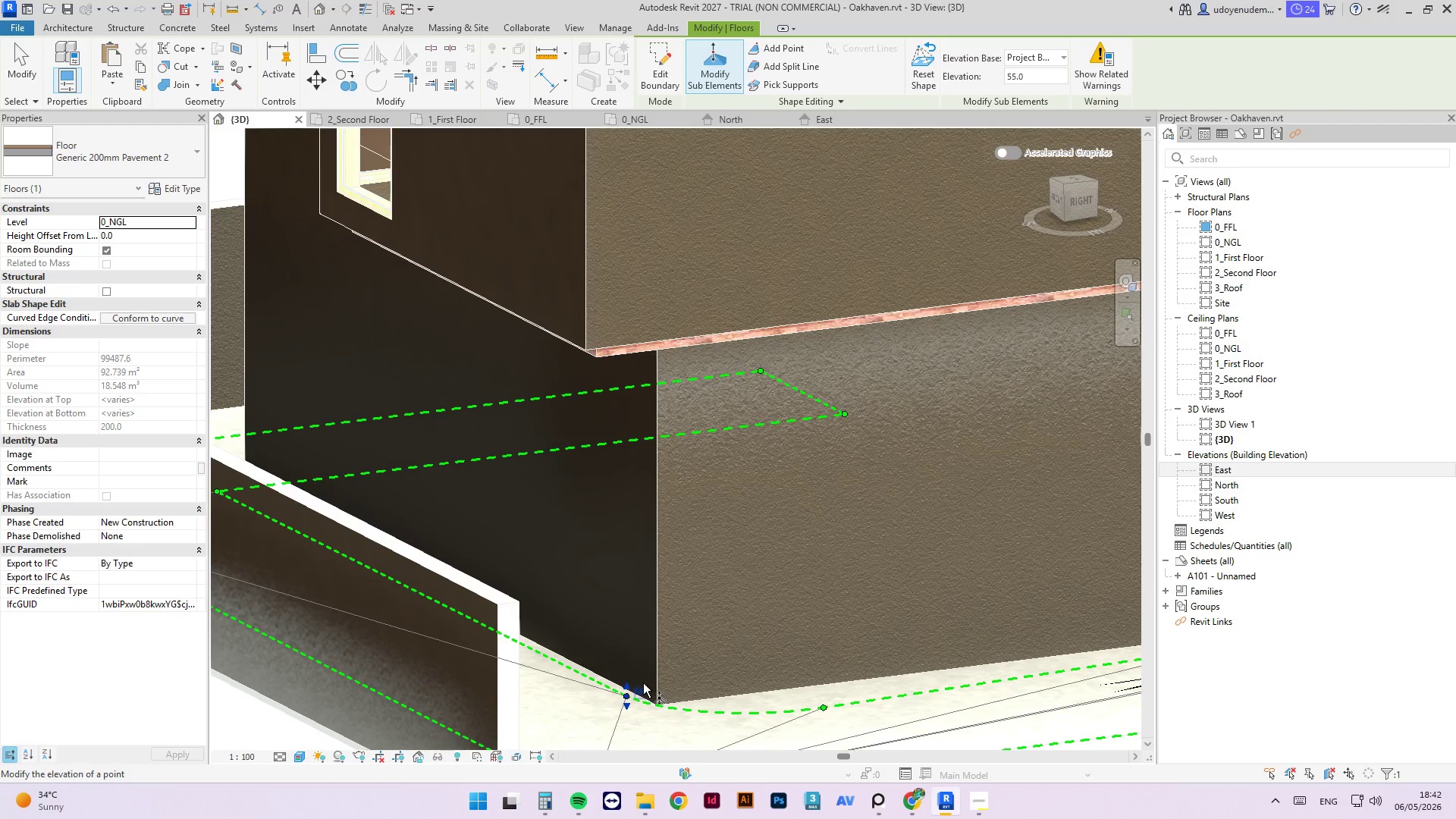 
hold_key(key=ShiftLeft, duration=0.84)
 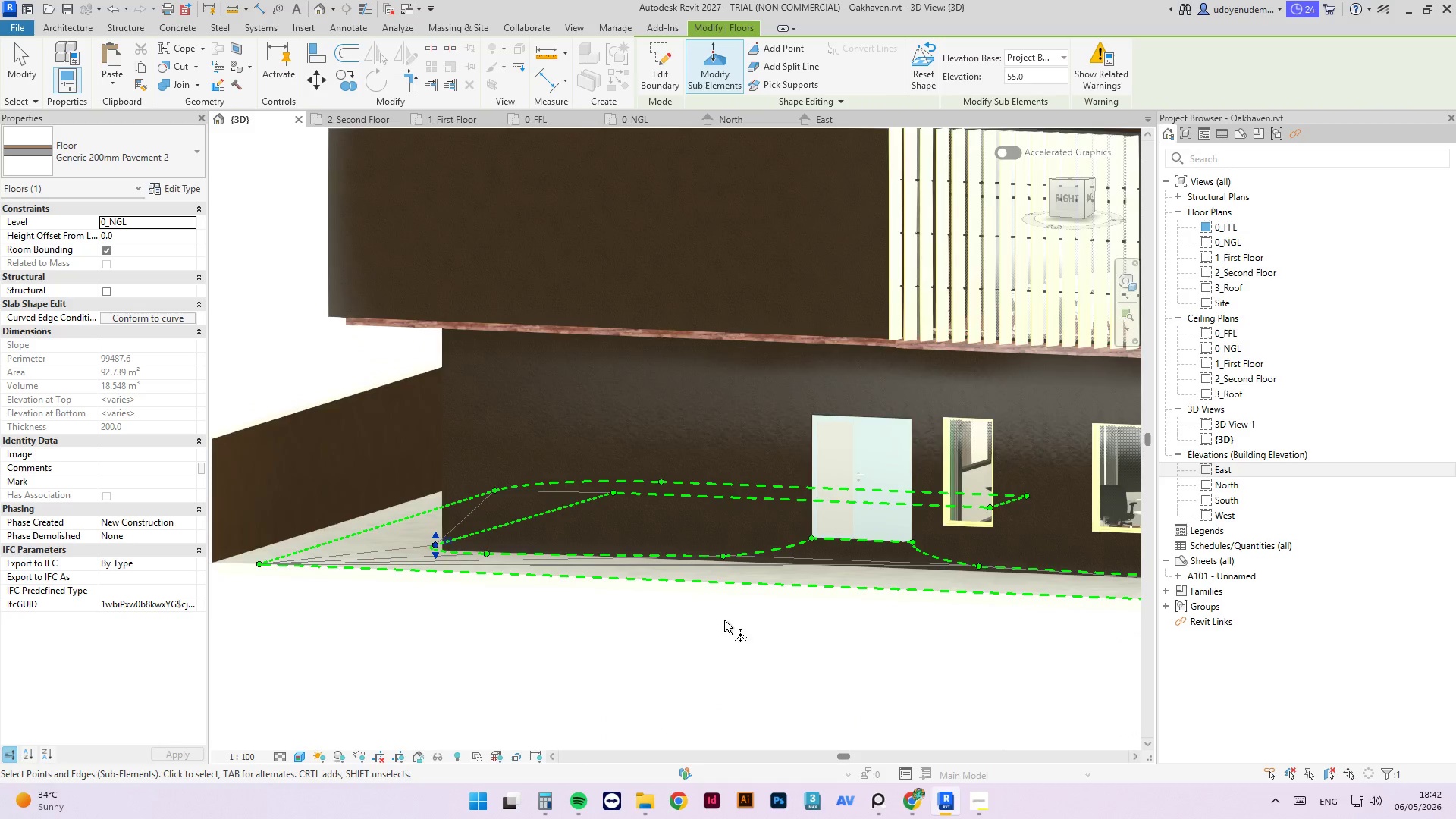 
scroll: coordinate [649, 689], scroll_direction: down, amount: 3.0
 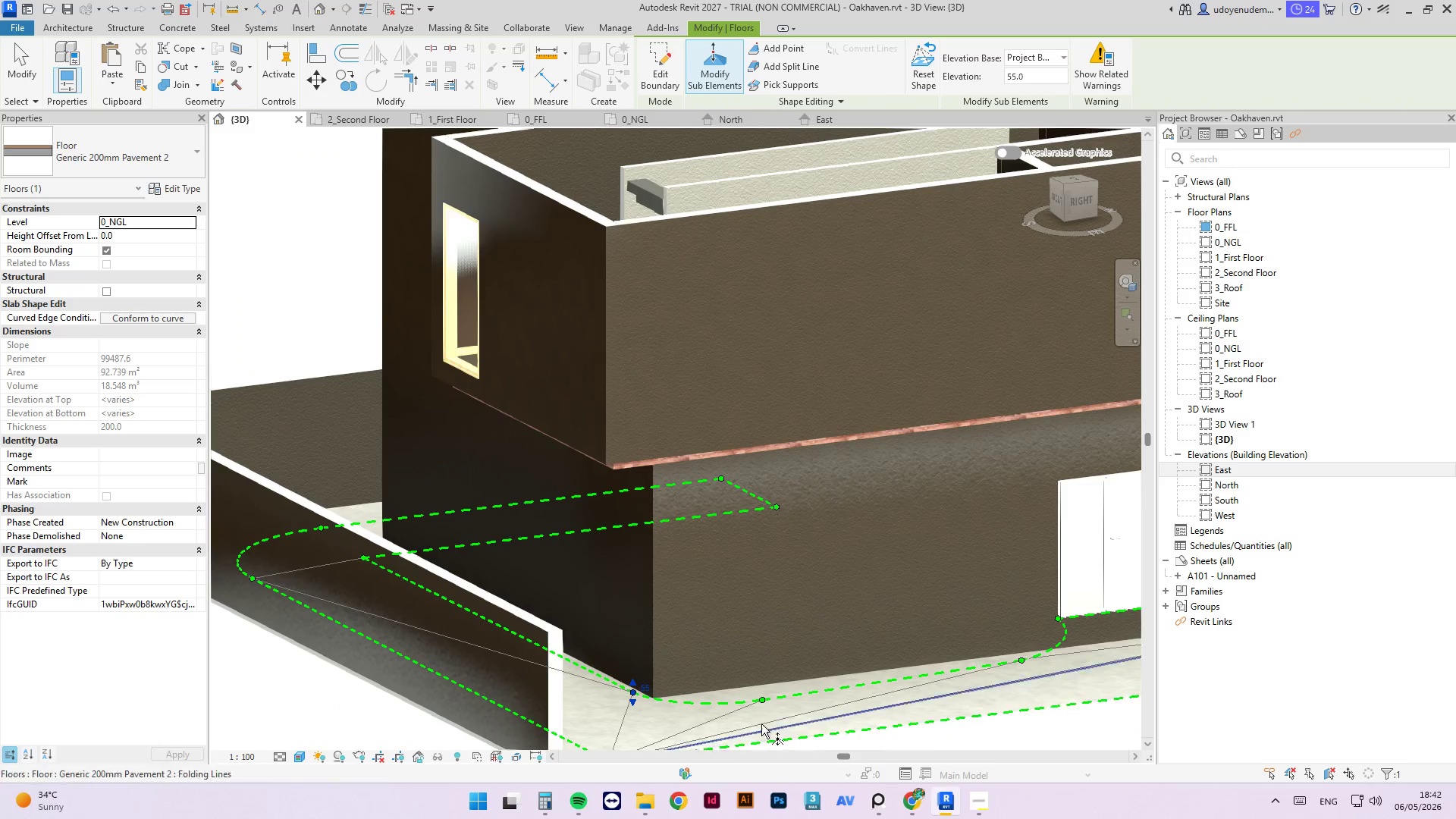 
scroll: coordinate [278, 607], scroll_direction: up, amount: 7.0
 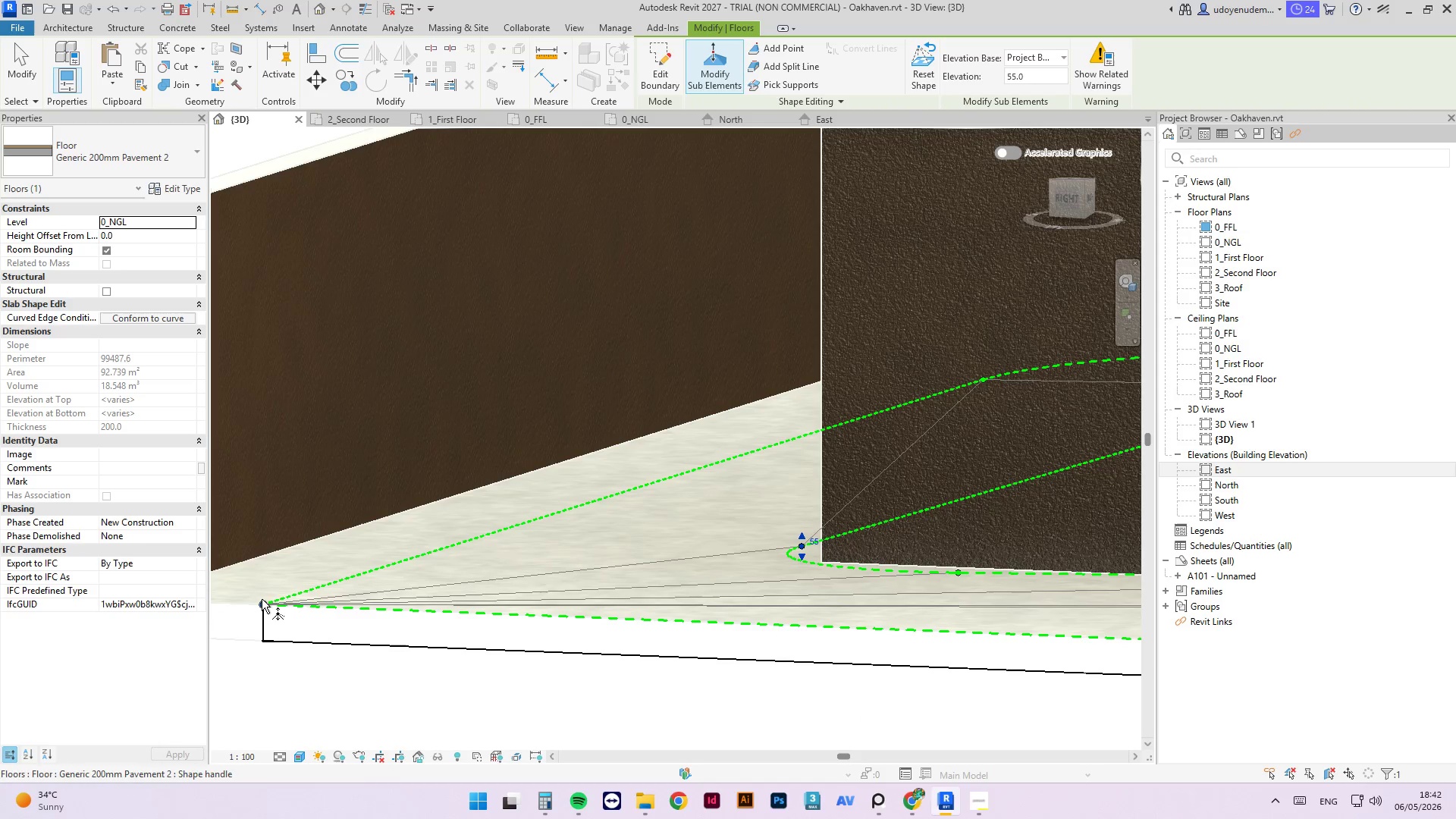 
left_click([262, 601])
 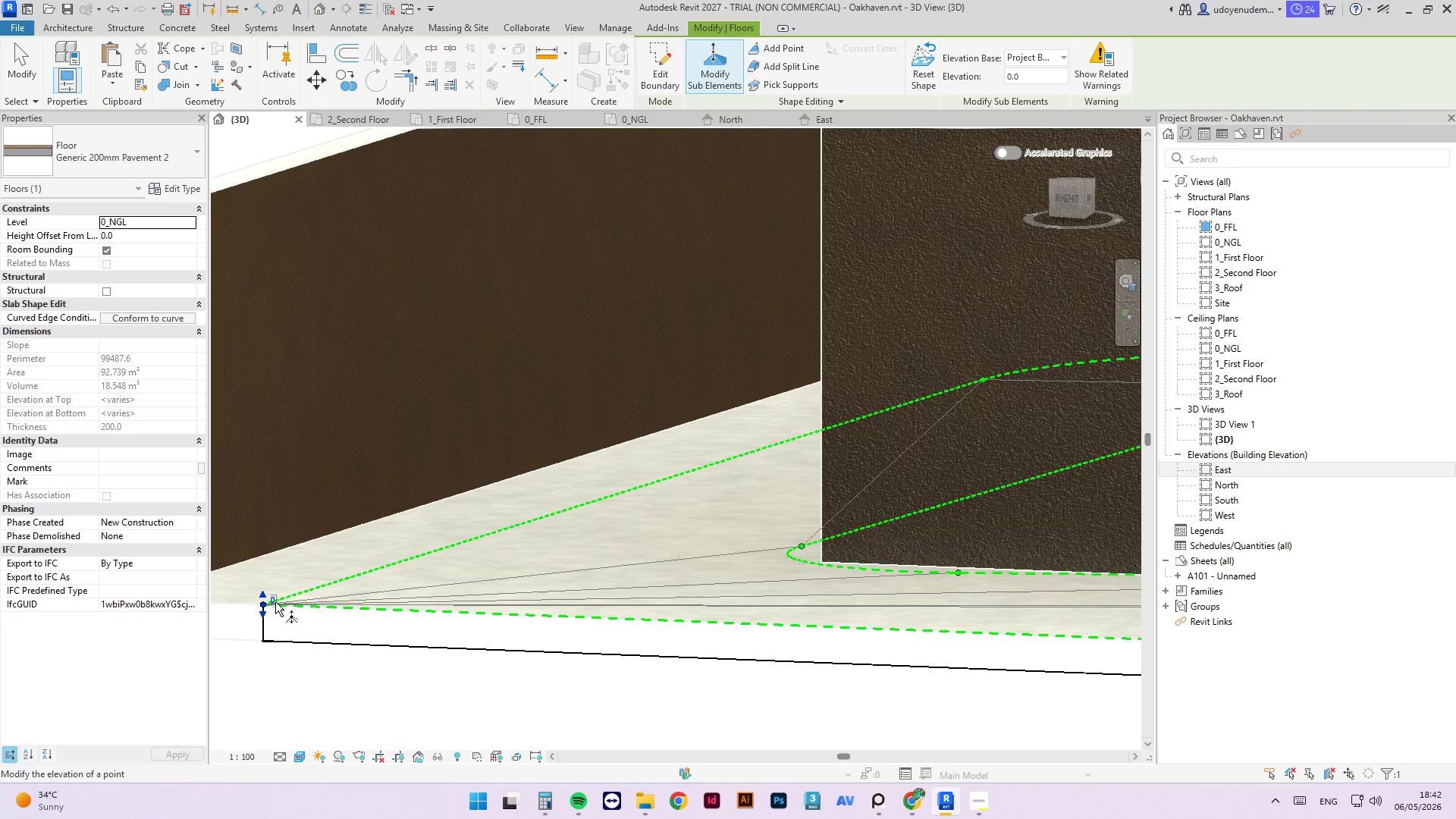 
left_click([275, 602])
 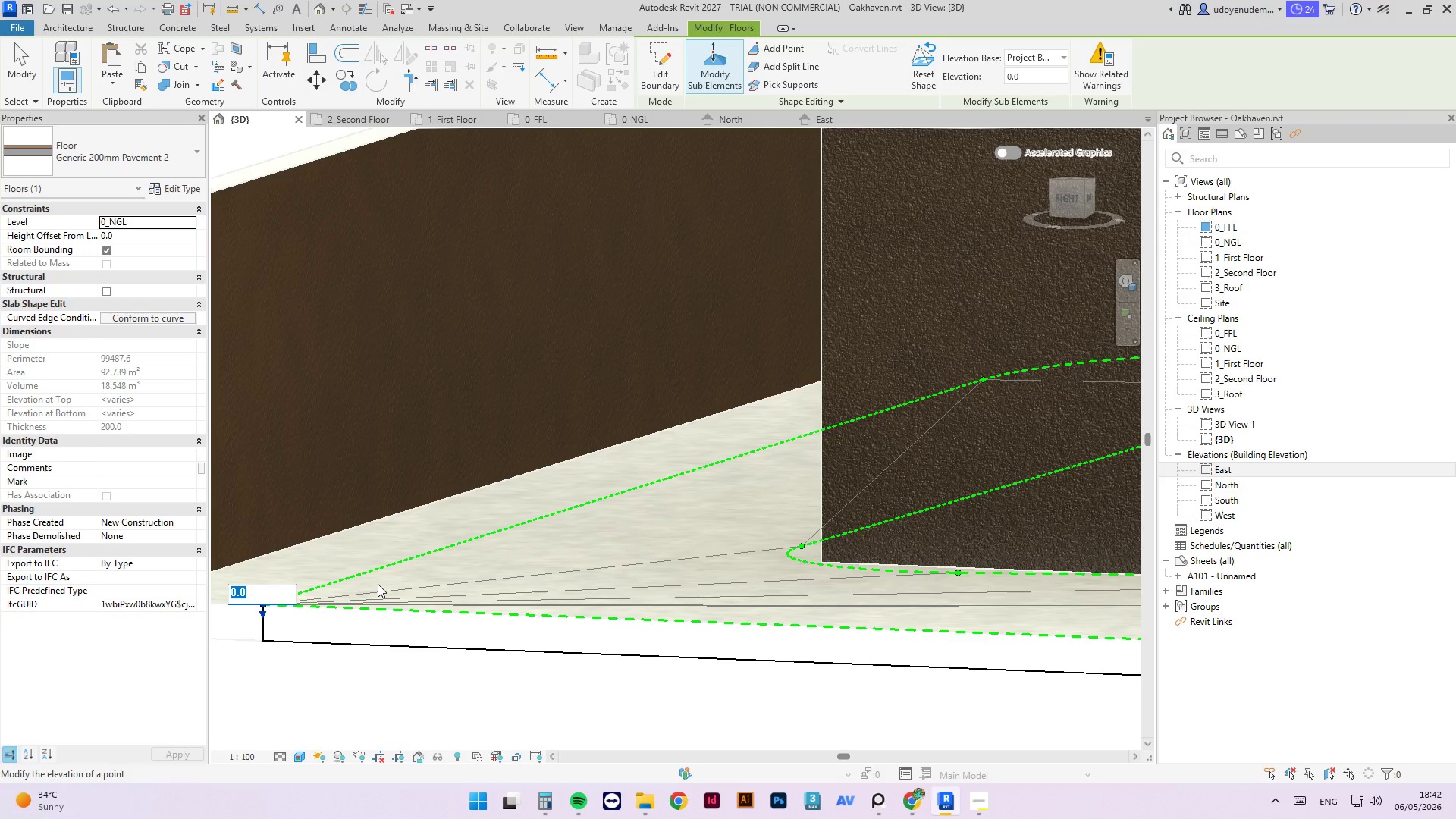 
key(Numpad5)
 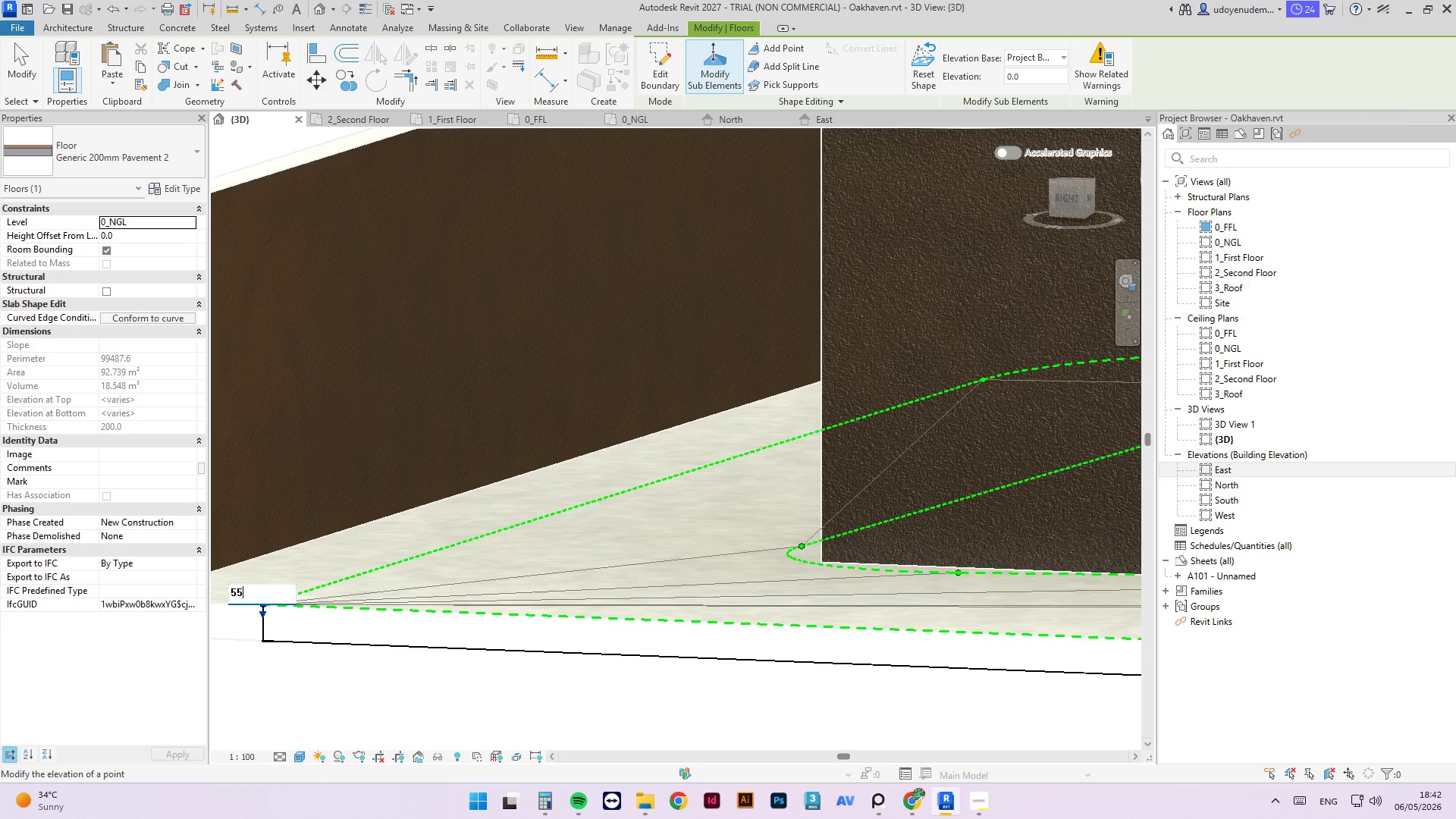 
key(Numpad5)
 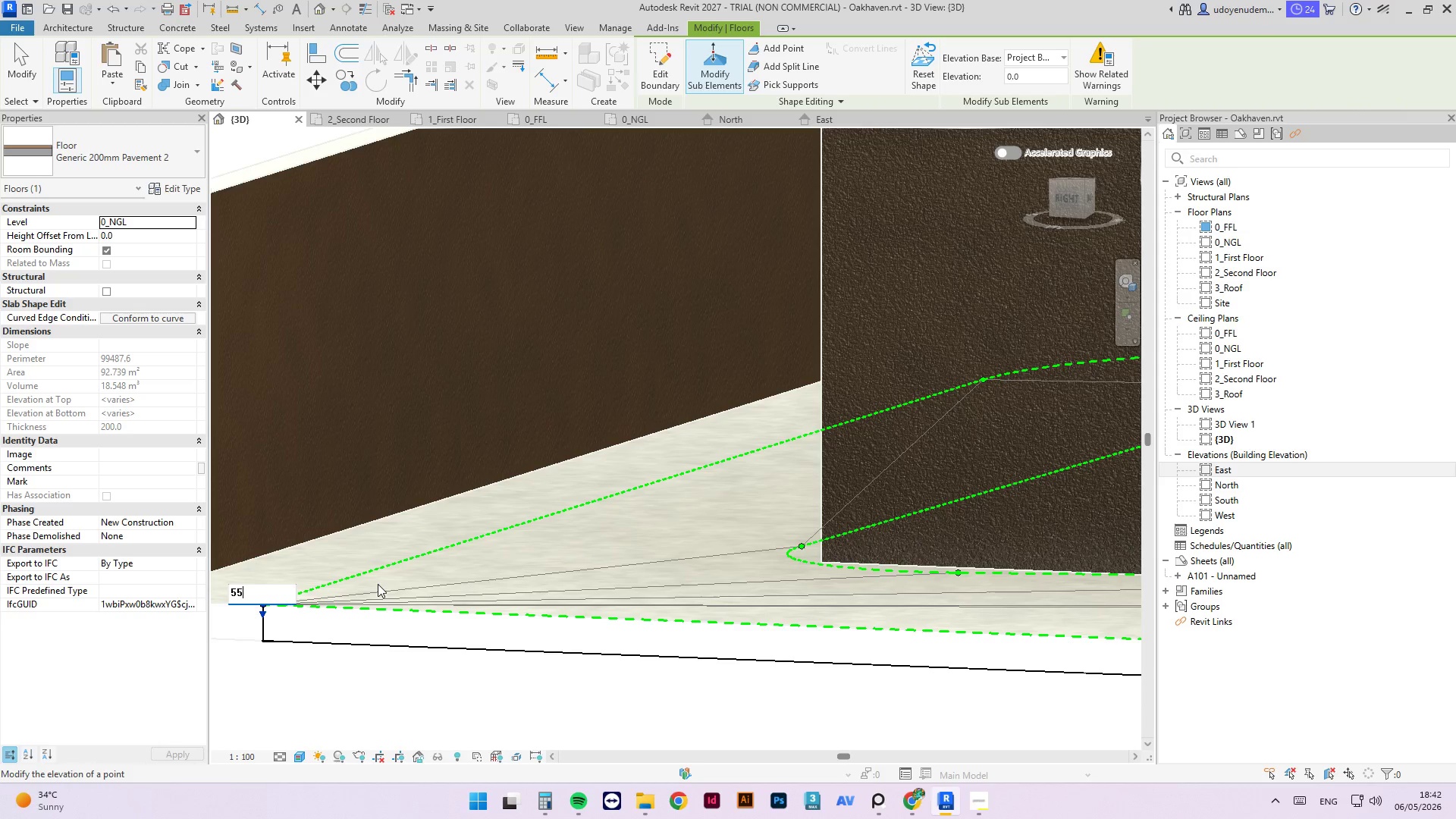 
key(NumpadEnter)
 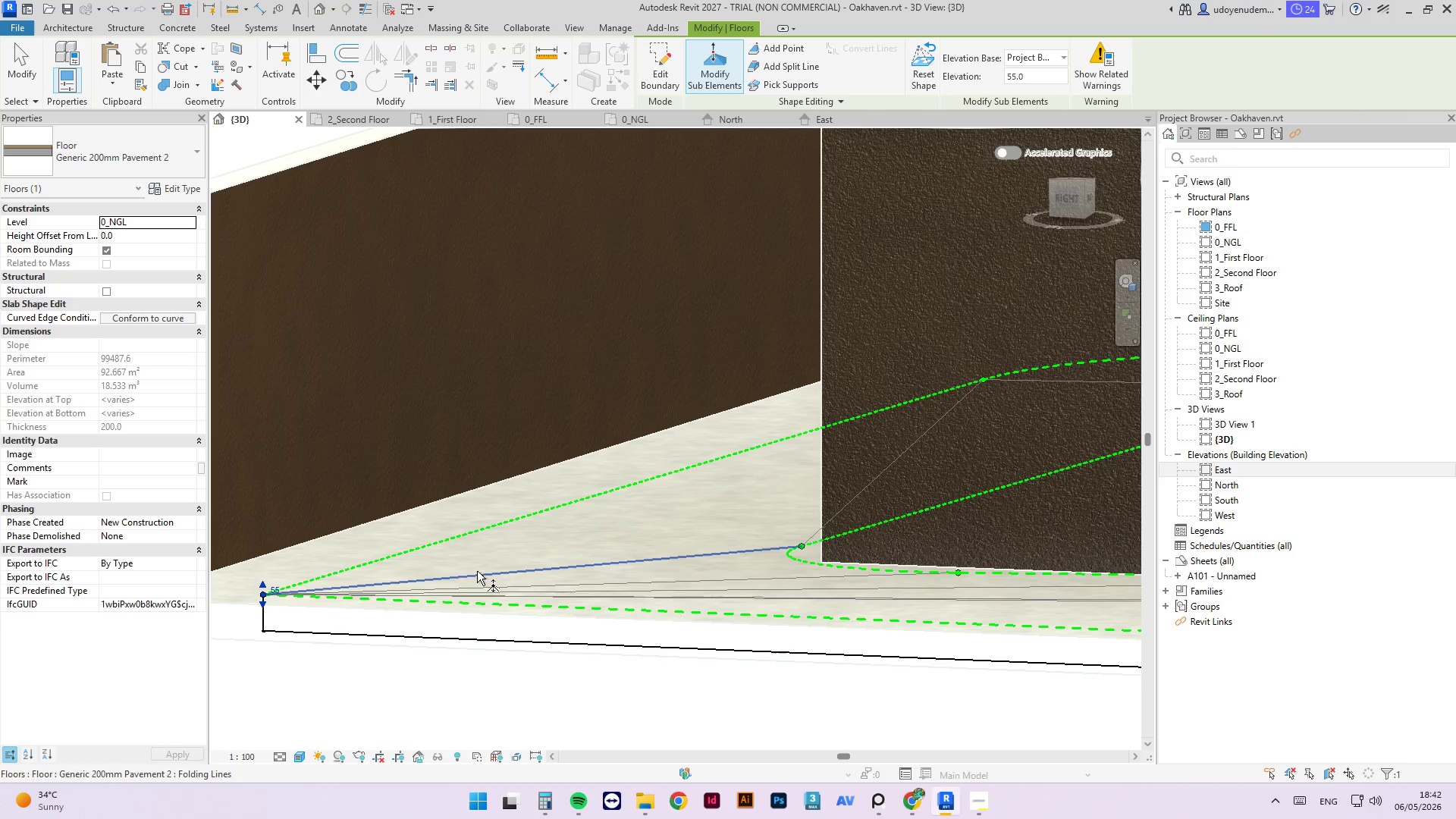 
scroll: coordinate [400, 539], scroll_direction: down, amount: 6.0
 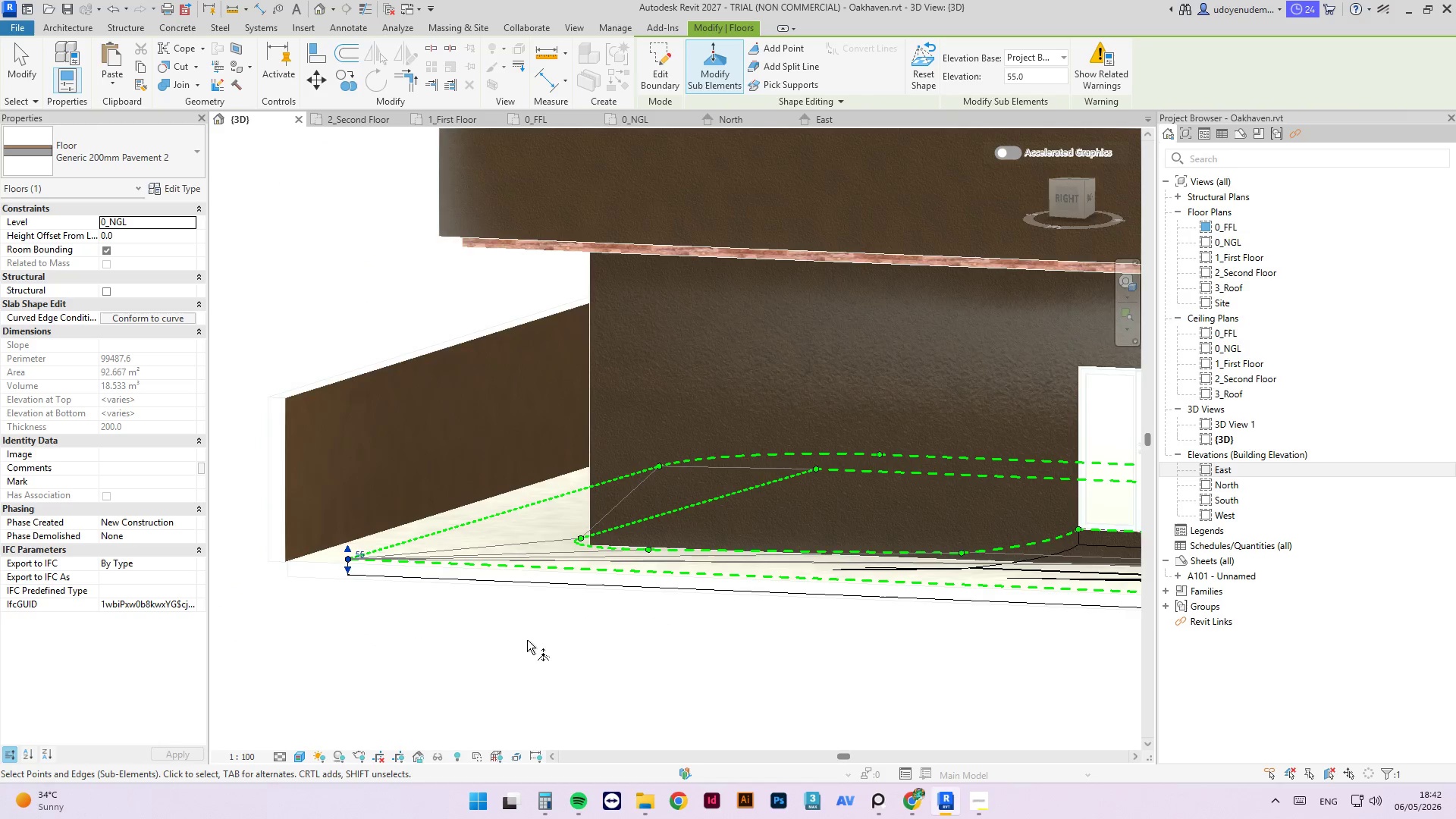 
hold_key(key=ShiftLeft, duration=3.61)
 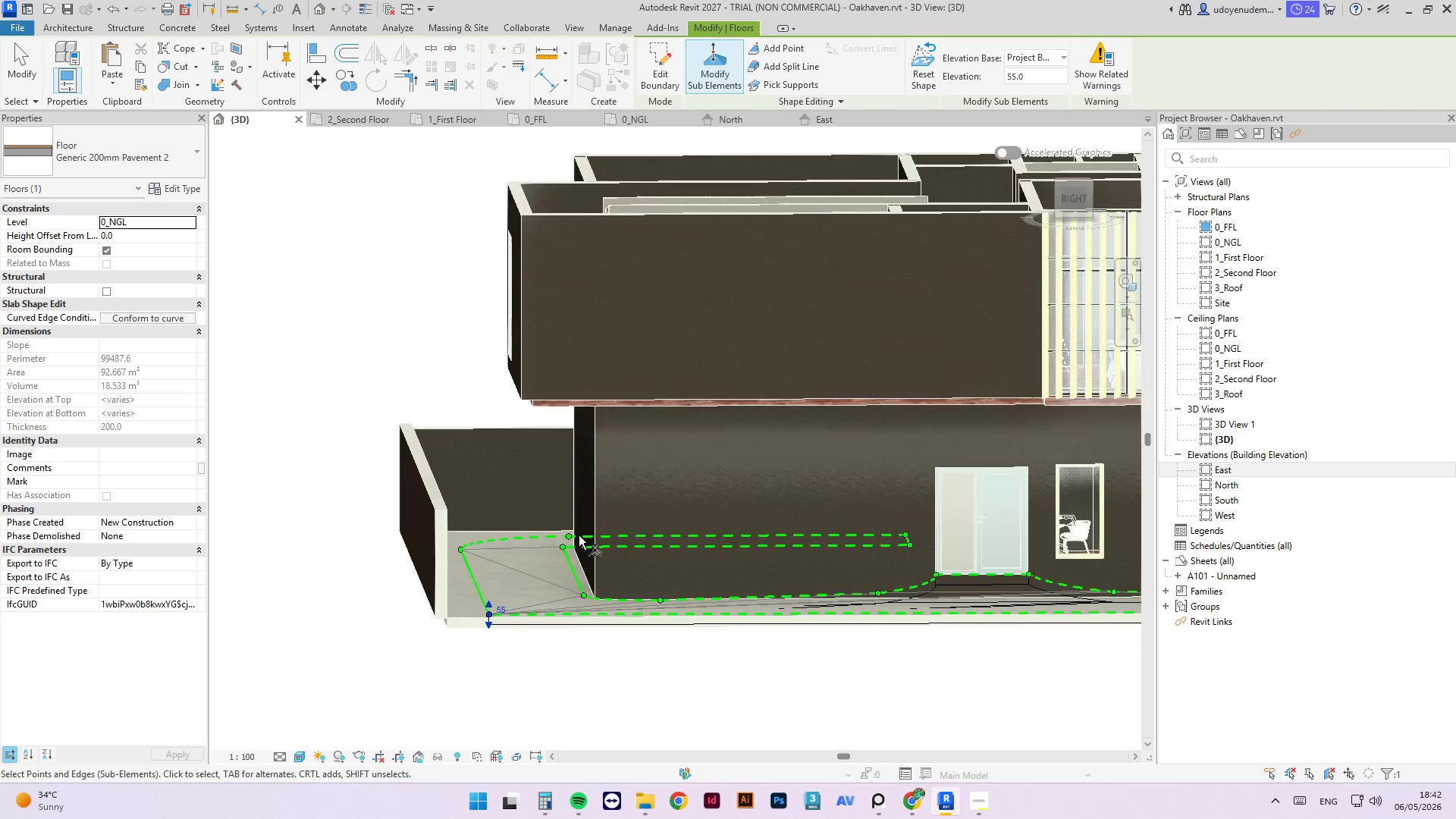 
scroll: coordinate [472, 621], scroll_direction: down, amount: 3.0
 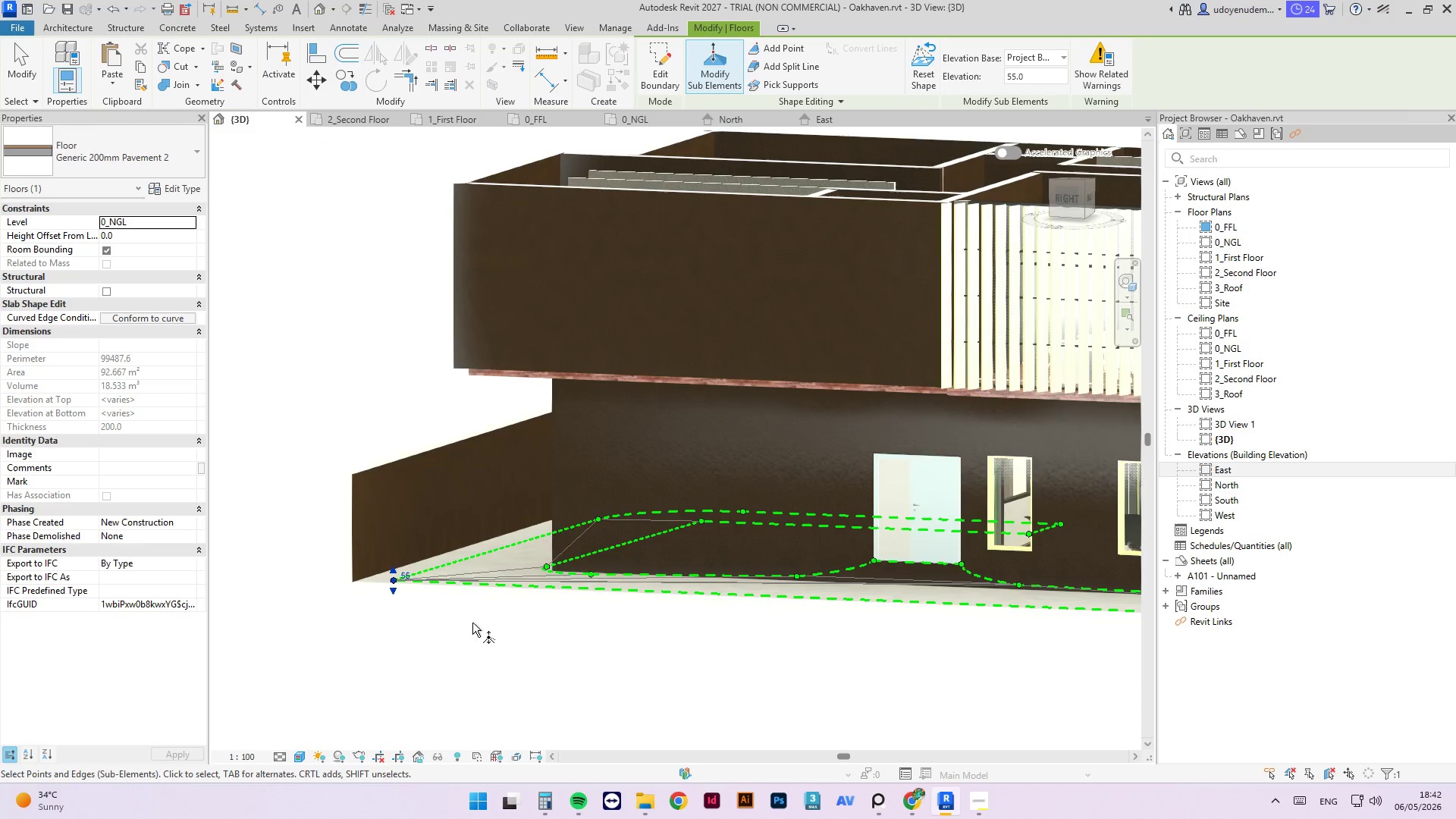 
scroll: coordinate [579, 535], scroll_direction: up, amount: 3.0
 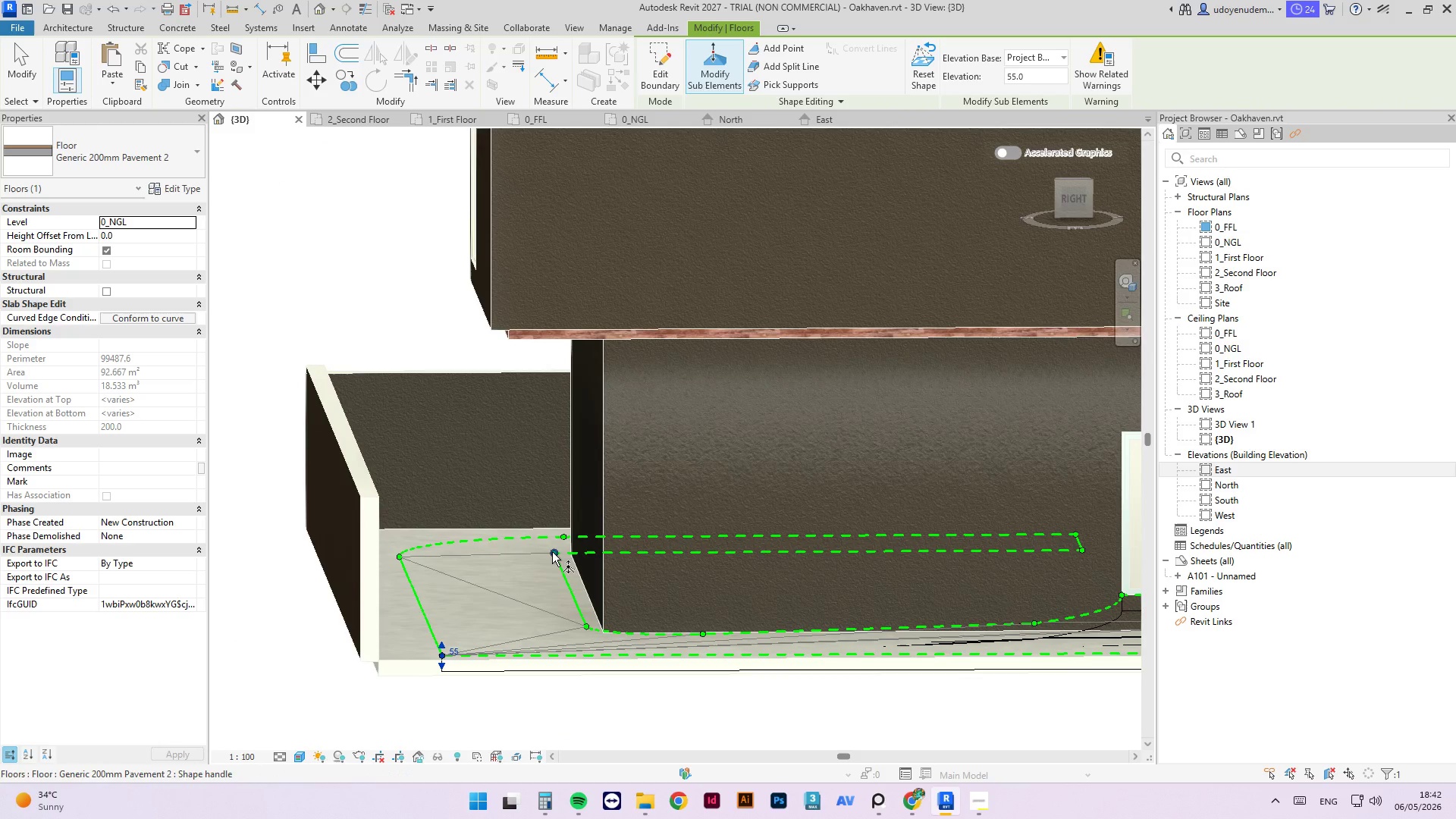 
left_click([552, 552])
 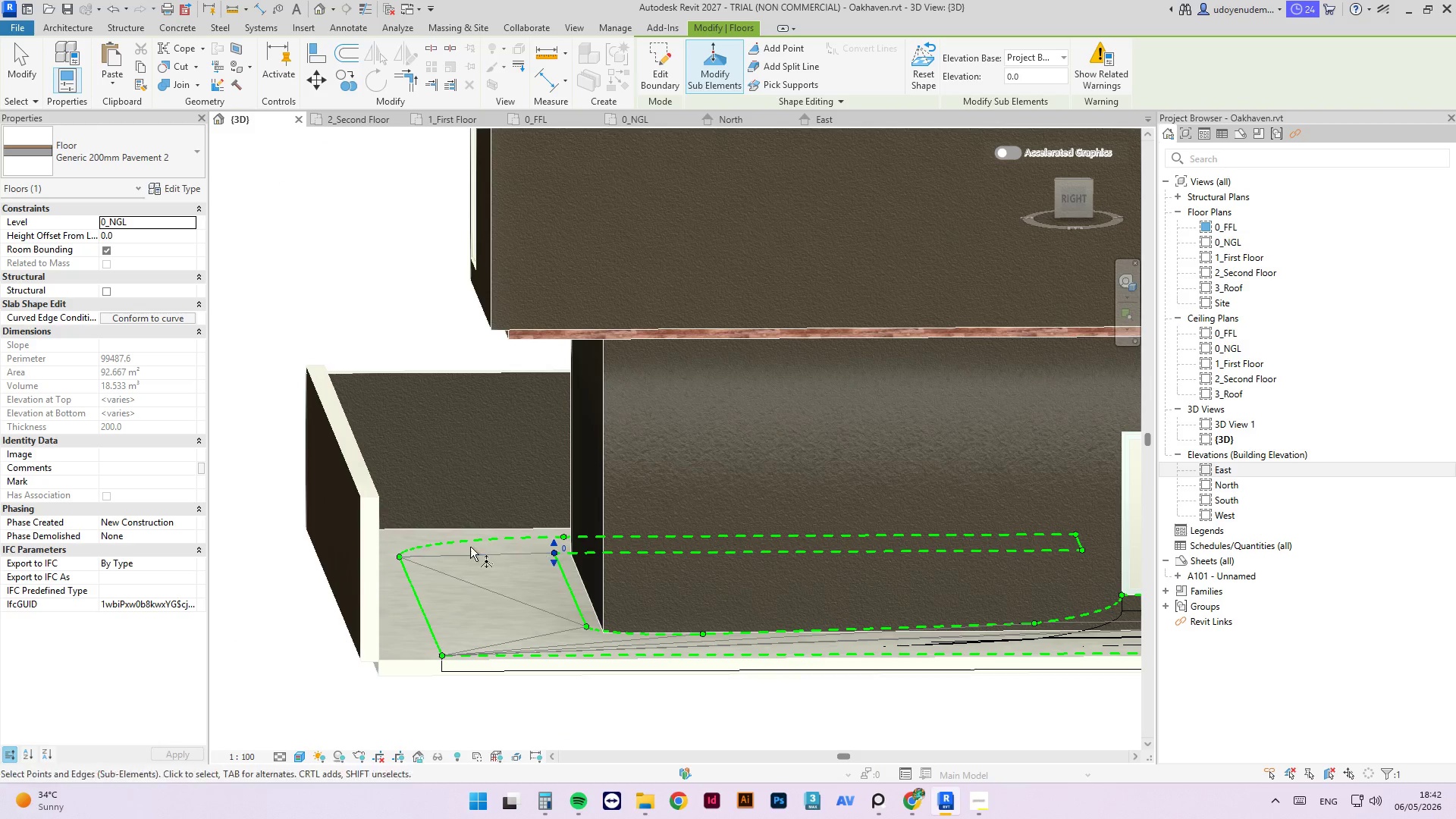 
hold_key(key=ControlLeft, duration=1.02)
 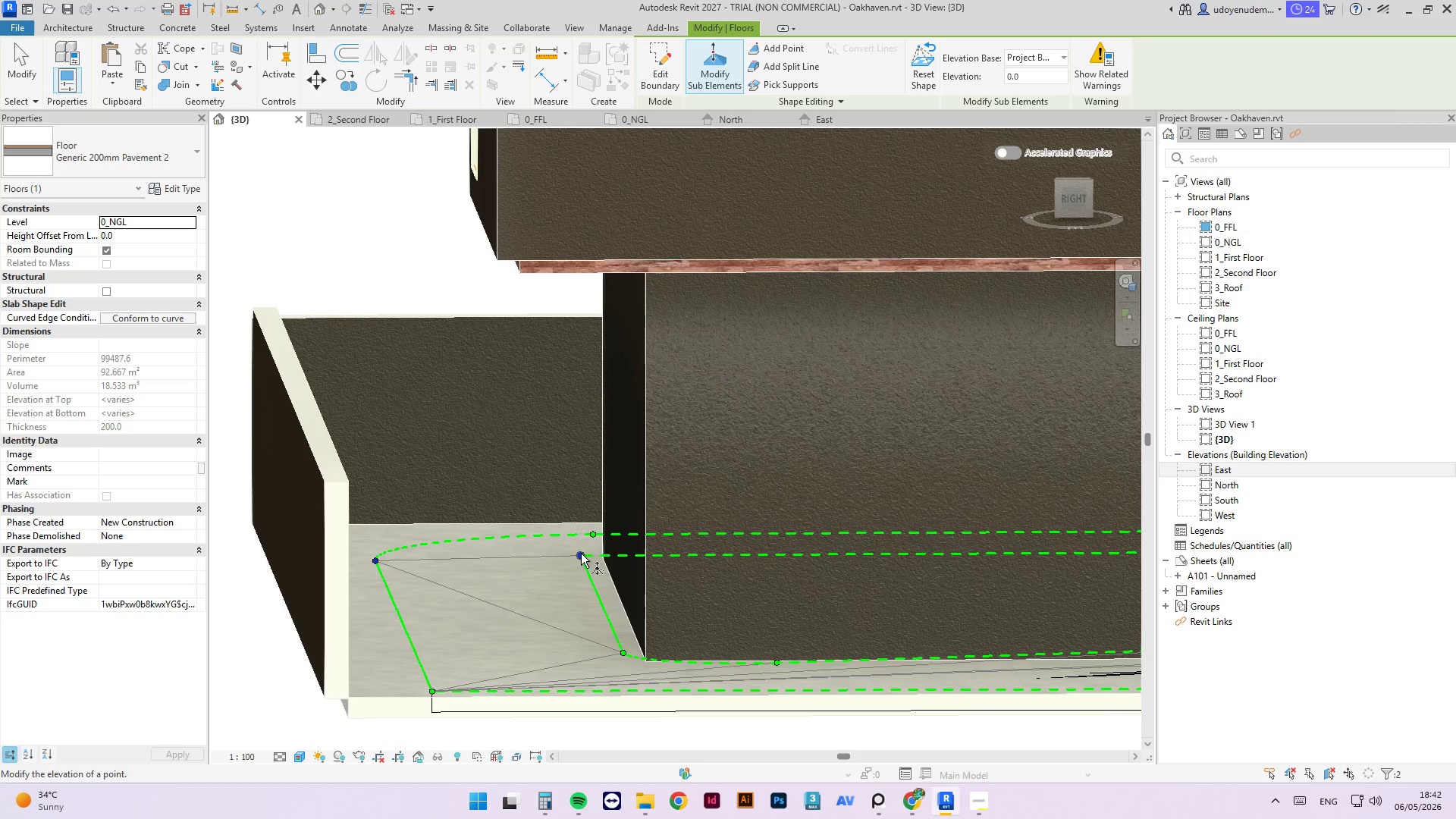 
scroll: coordinate [473, 544], scroll_direction: up, amount: 2.0
 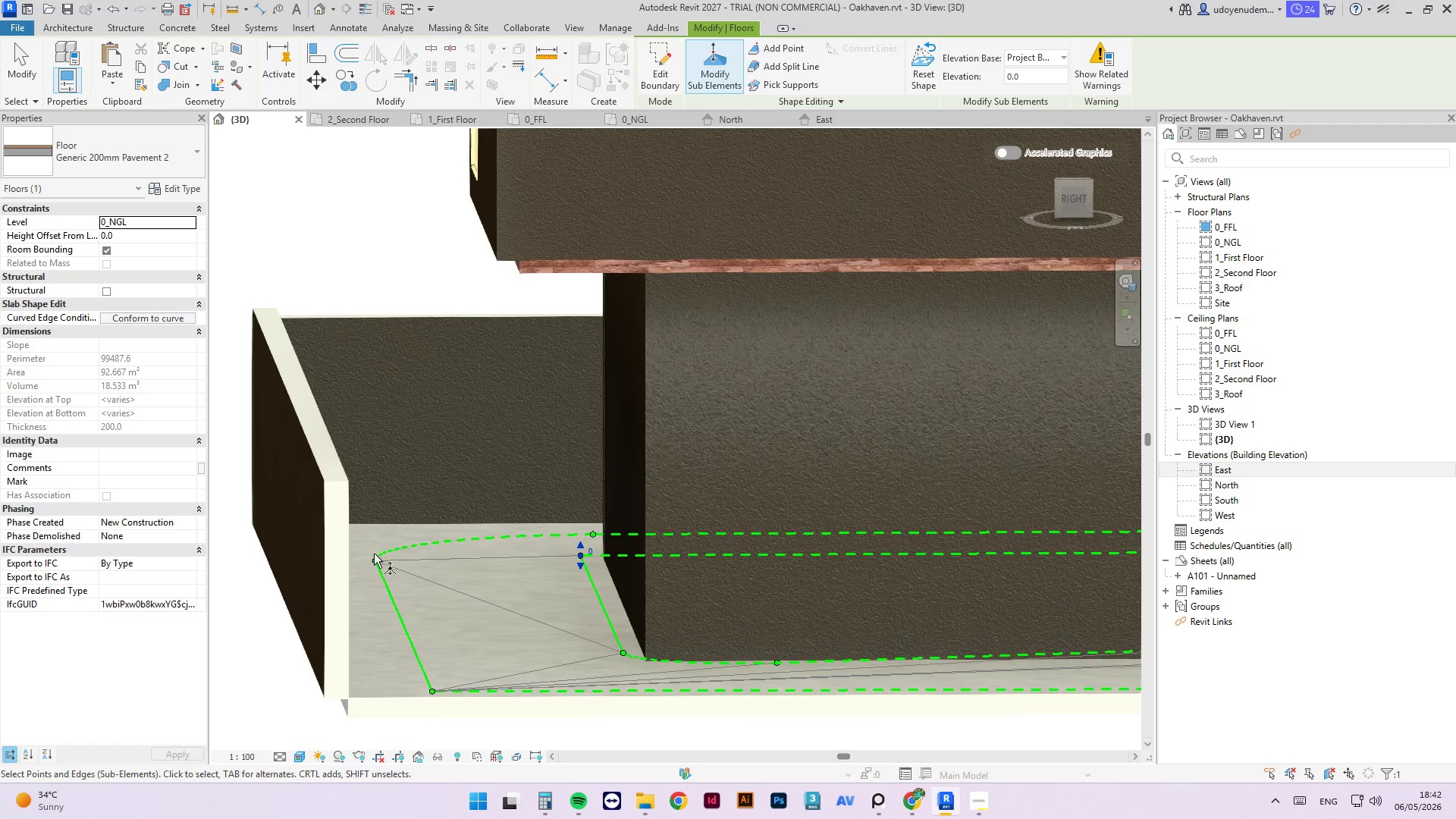 
left_click([374, 563])
 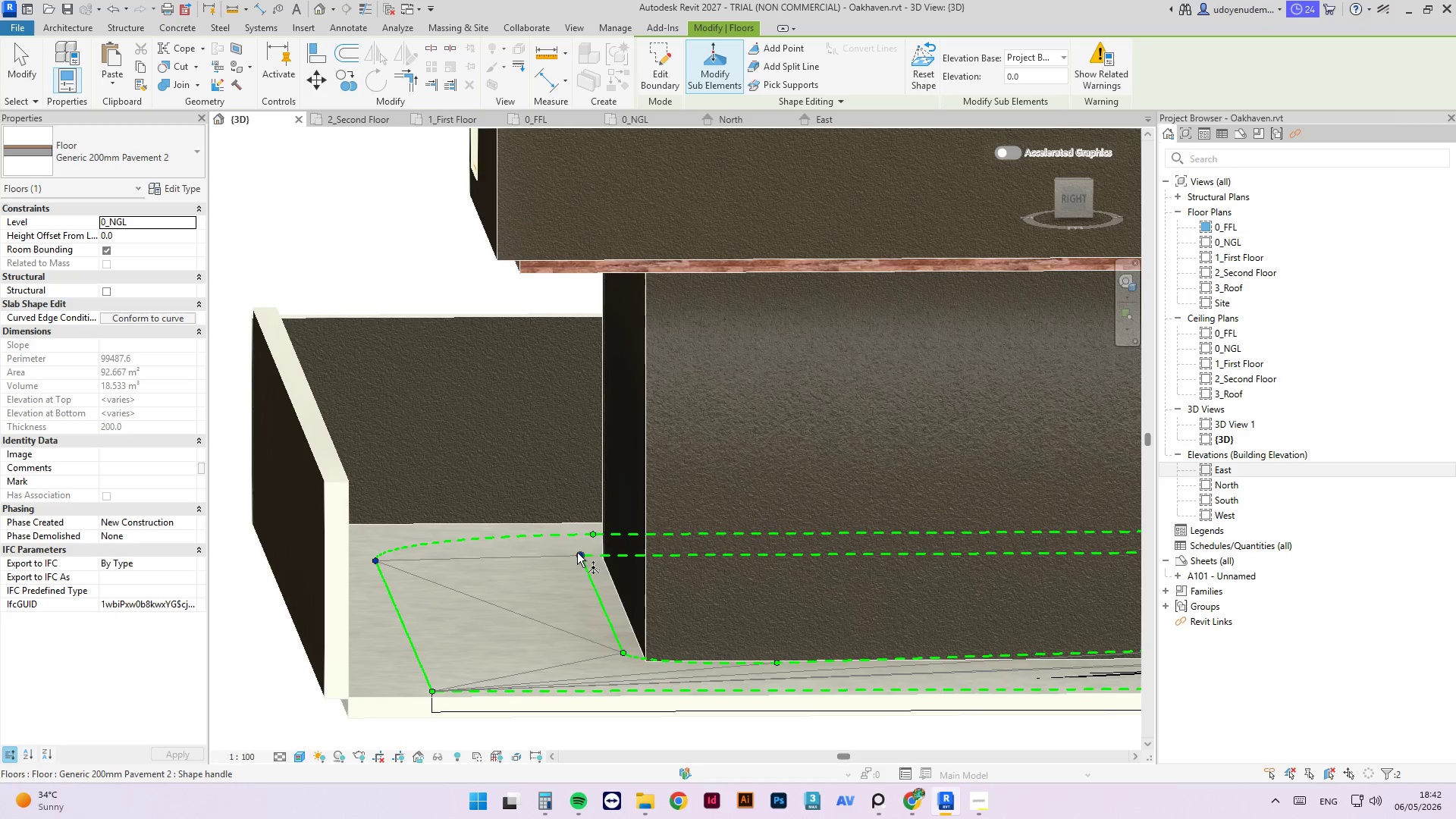 
left_click([581, 554])
 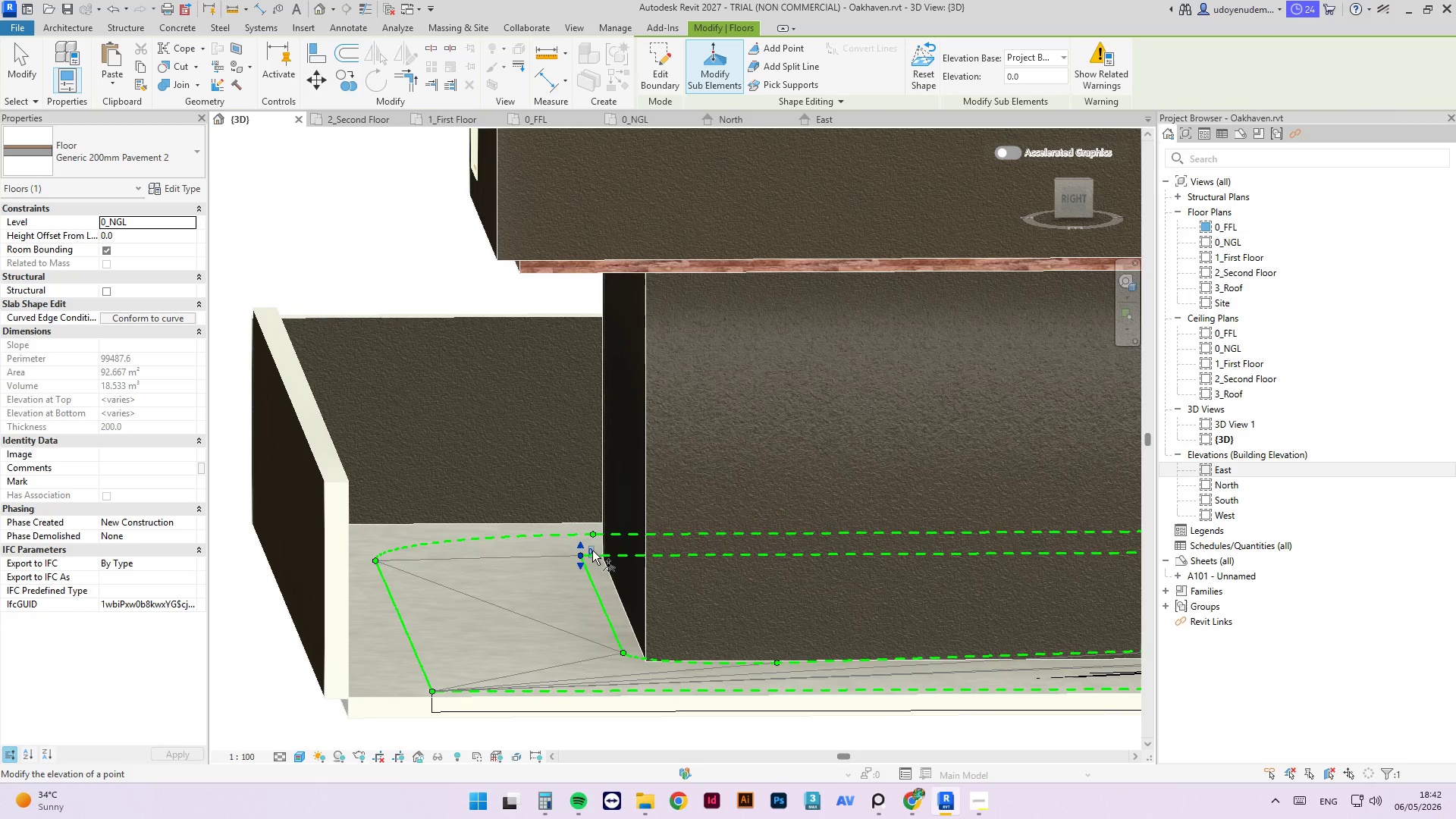 
left_click([593, 554])
 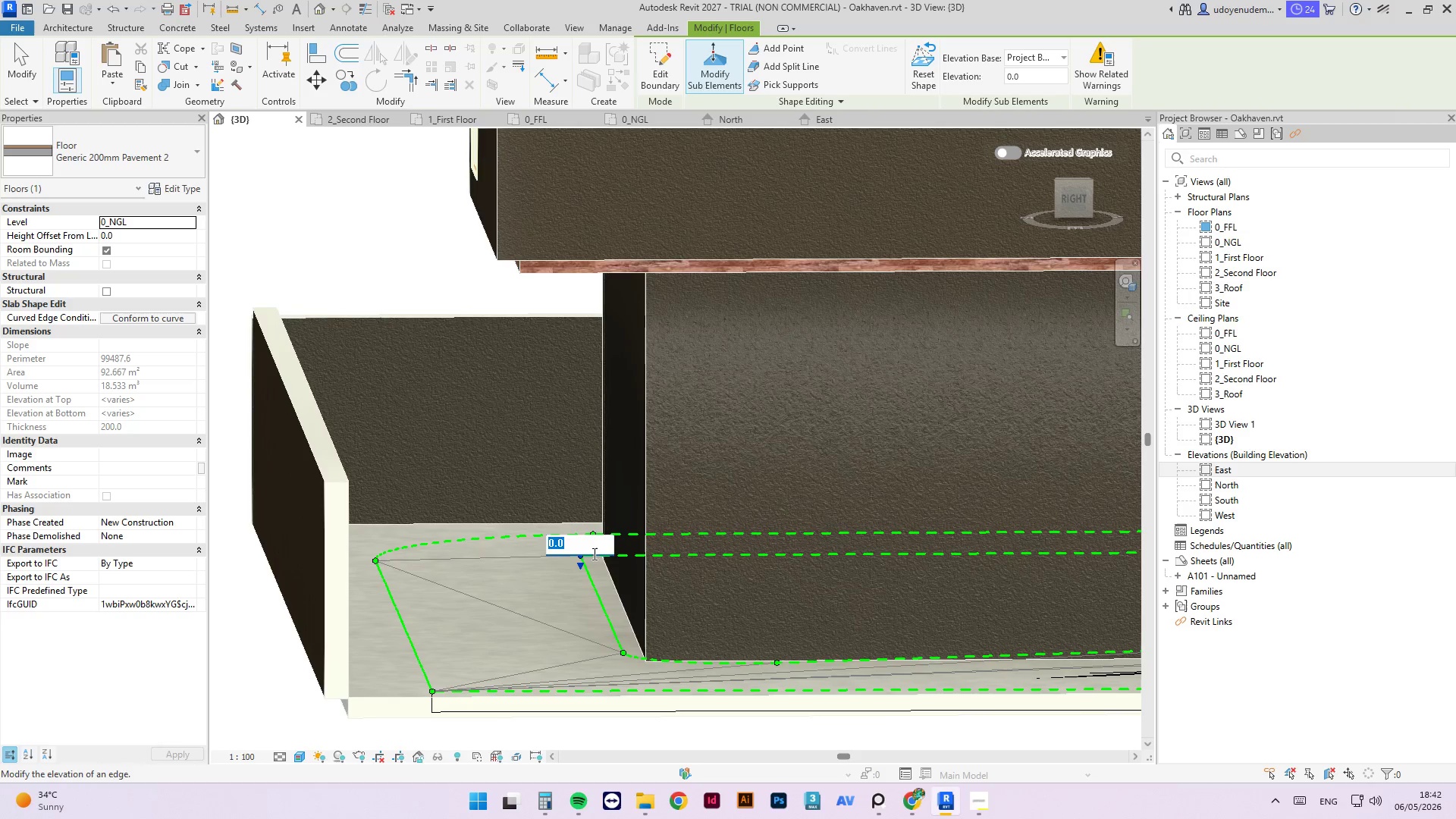 
key(Numpad2)
 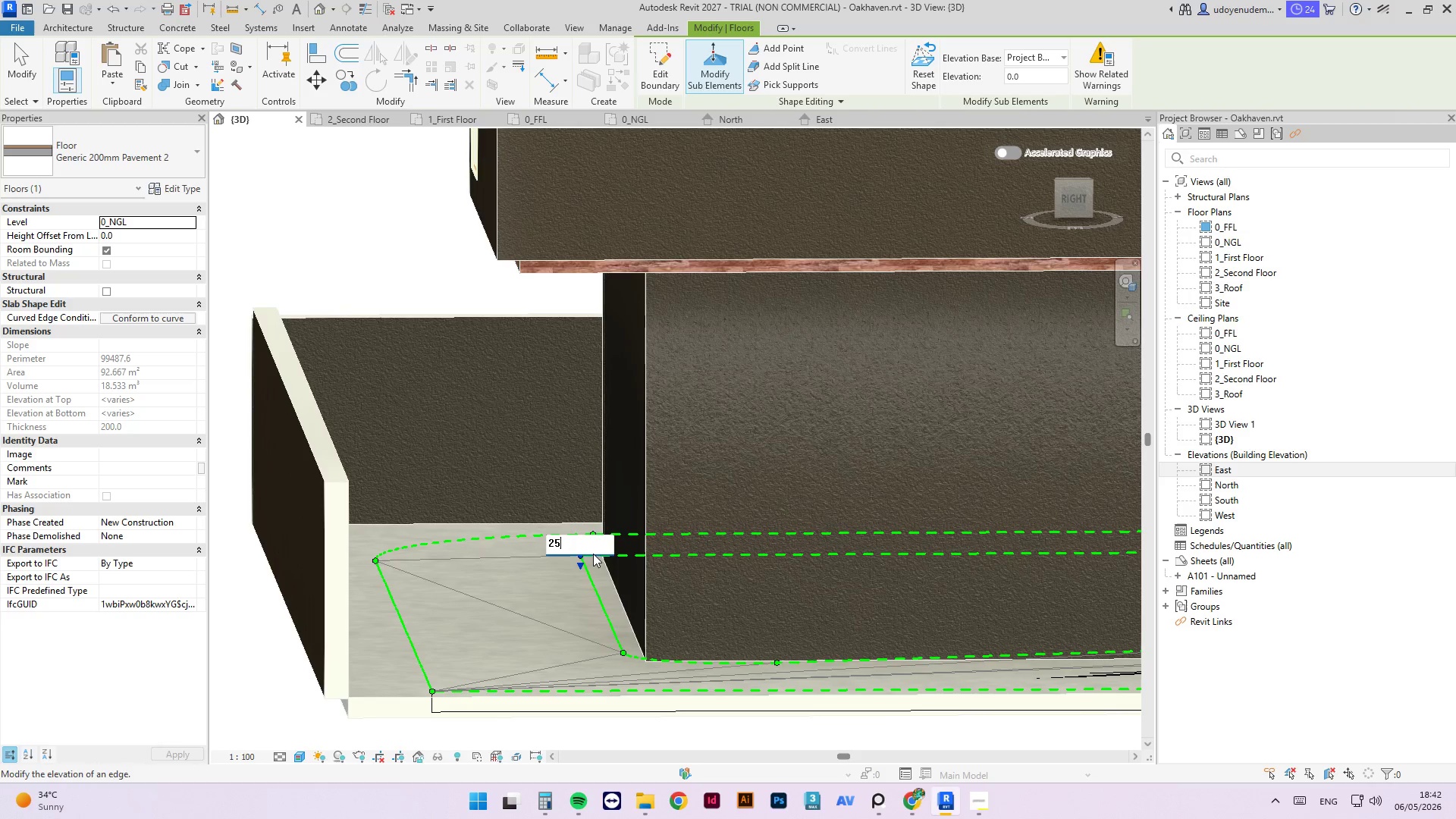 
key(Numpad5)
 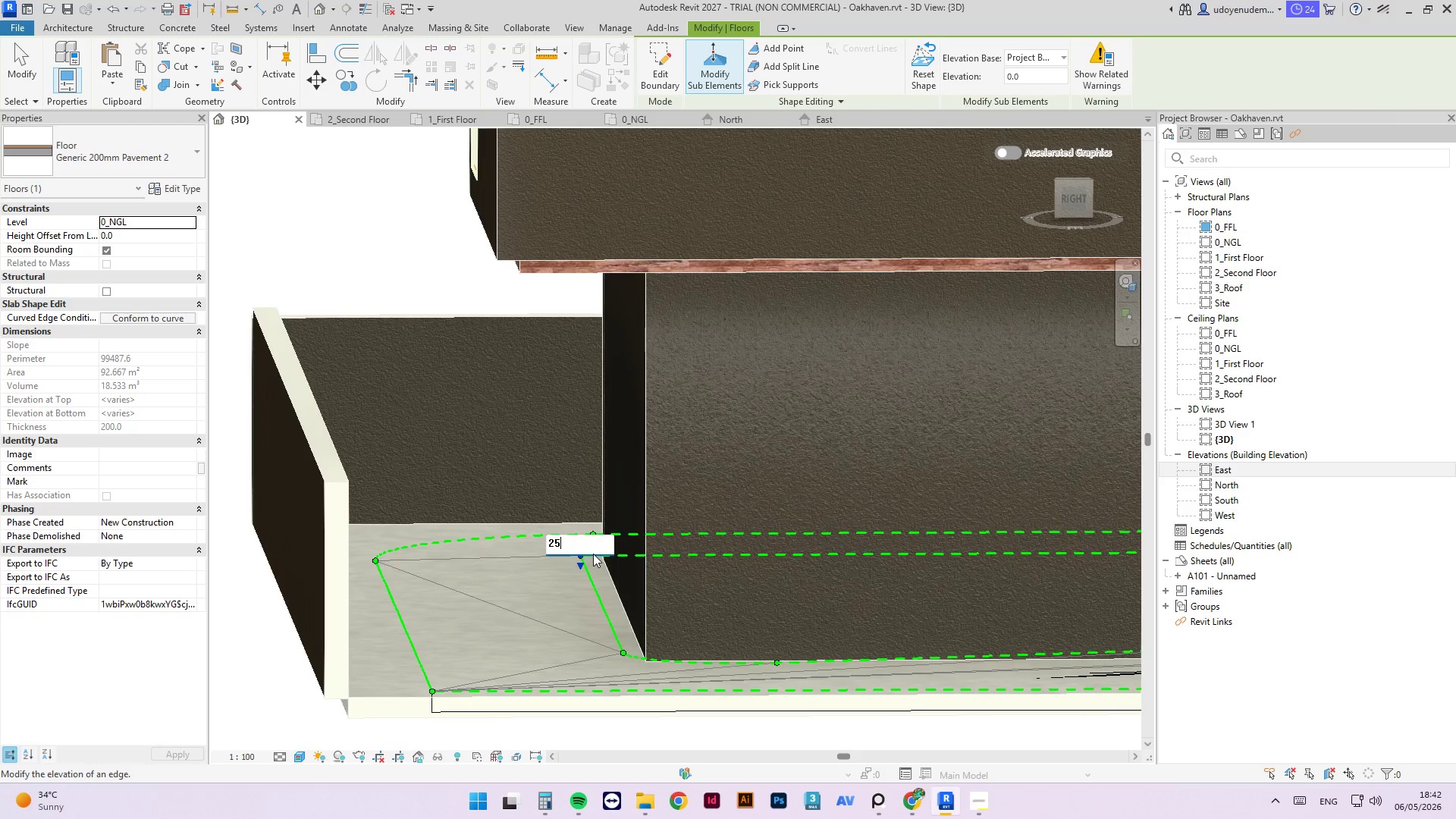 
key(NumpadEnter)
 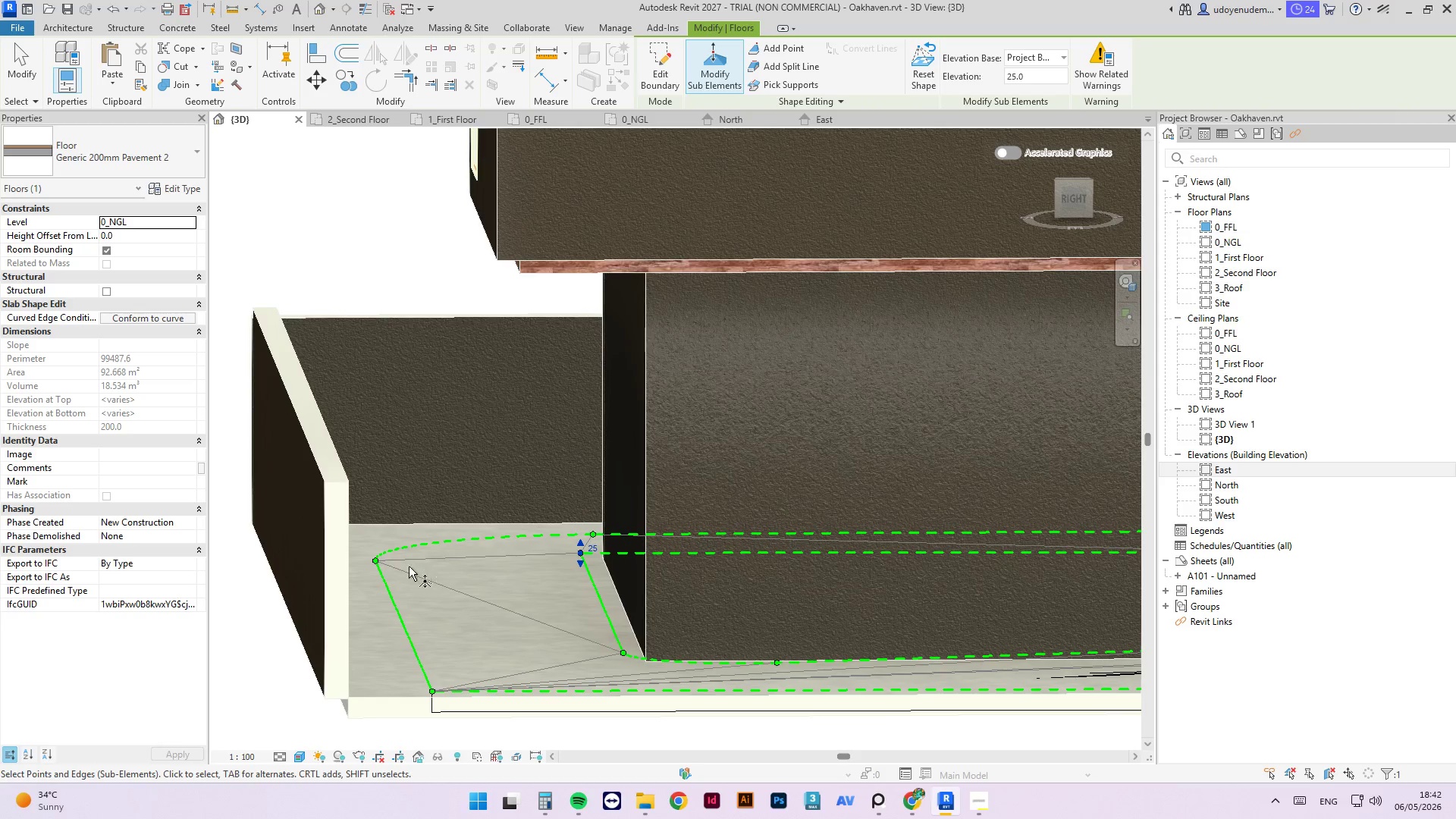 
left_click([379, 560])
 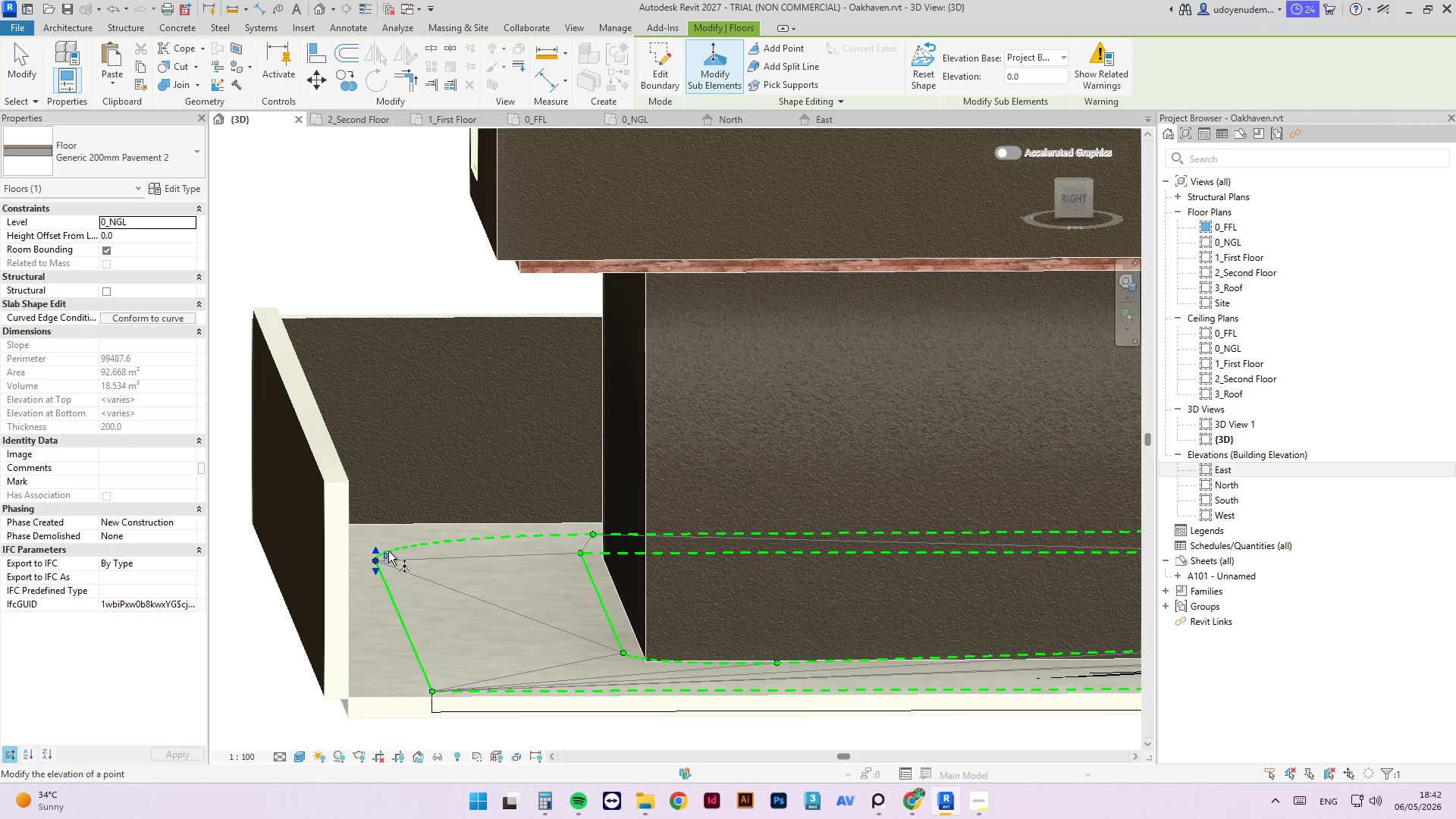 
left_click([388, 551])
 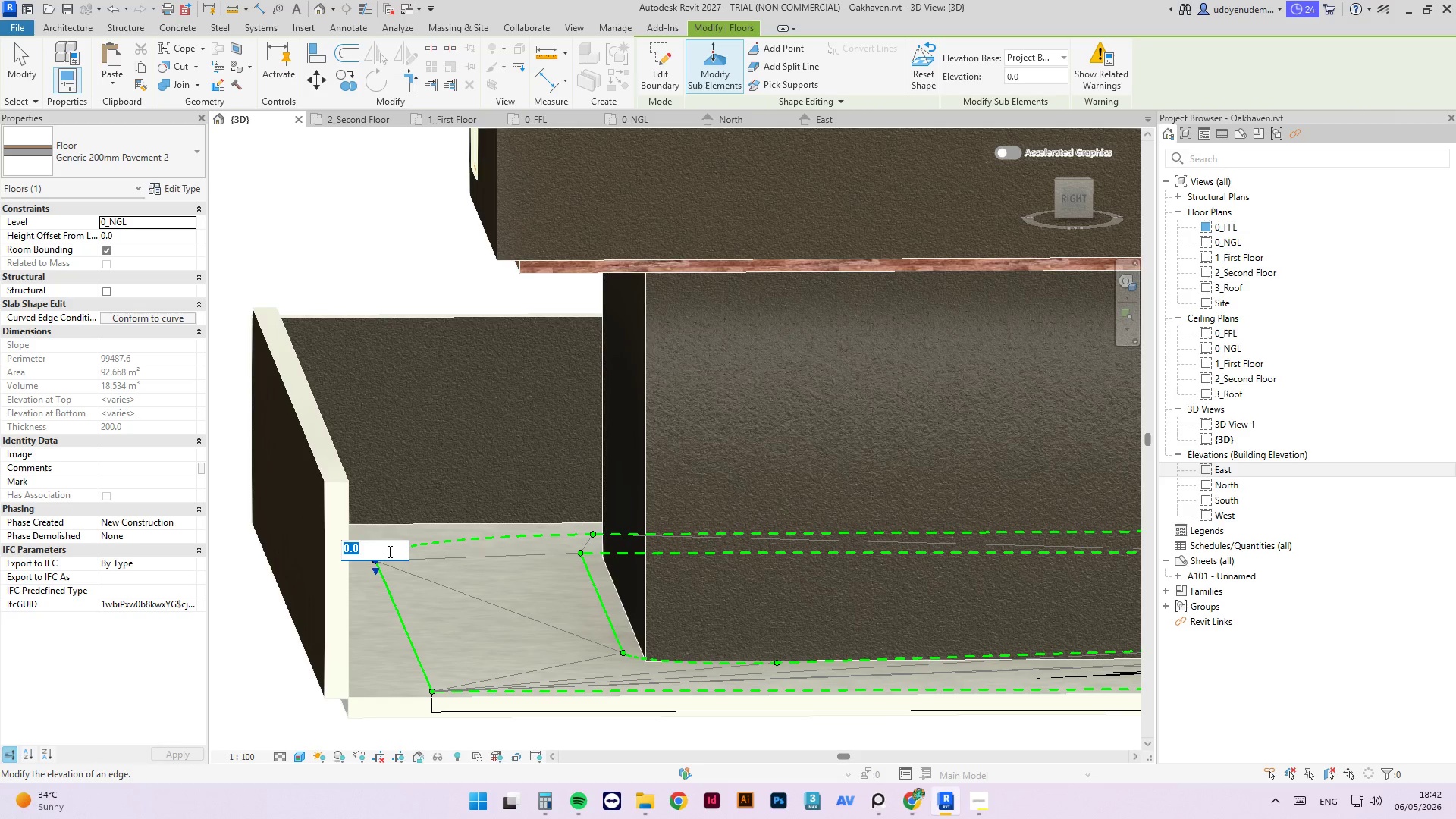 
key(Numpad2)
 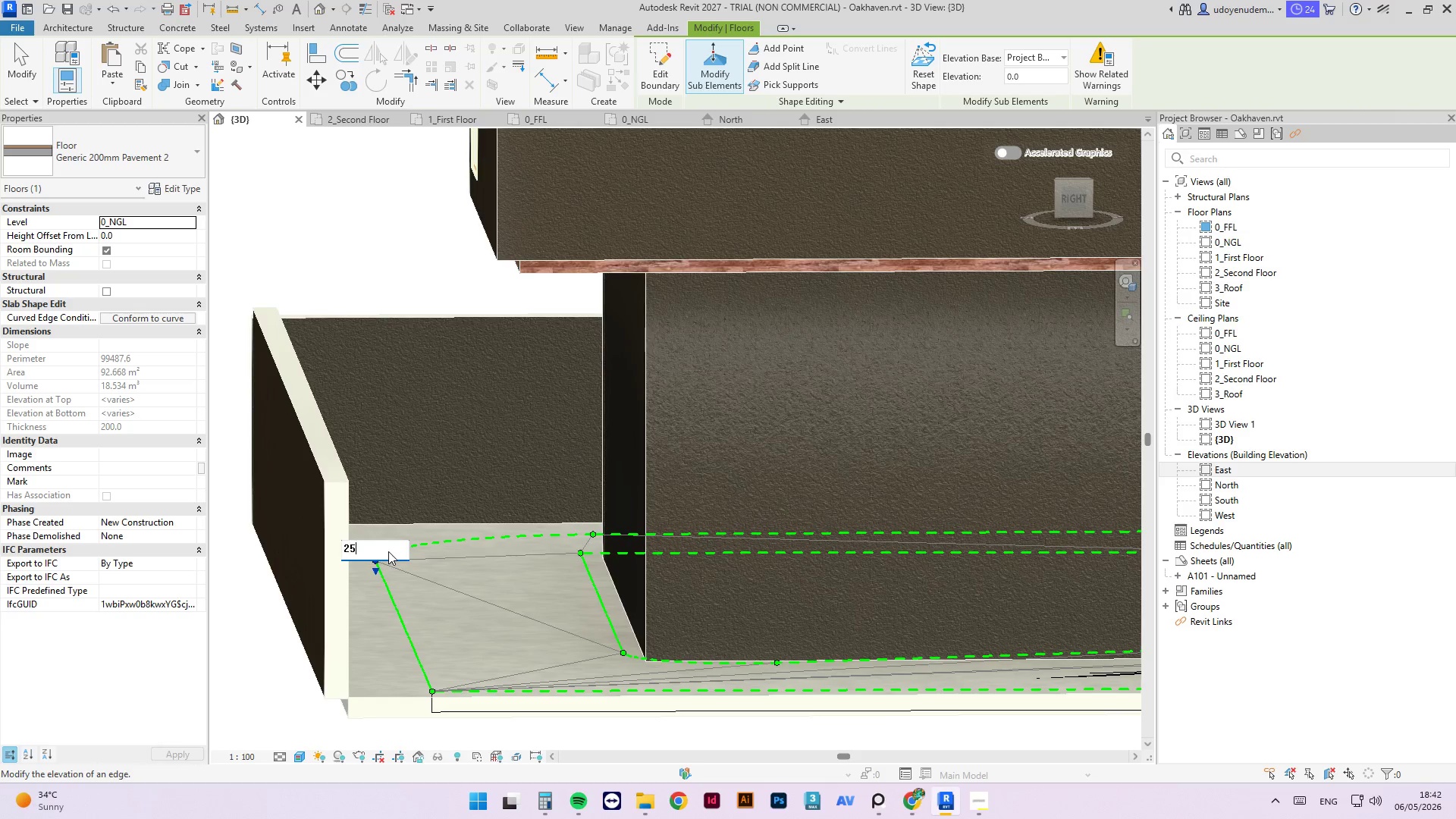 
key(Numpad5)
 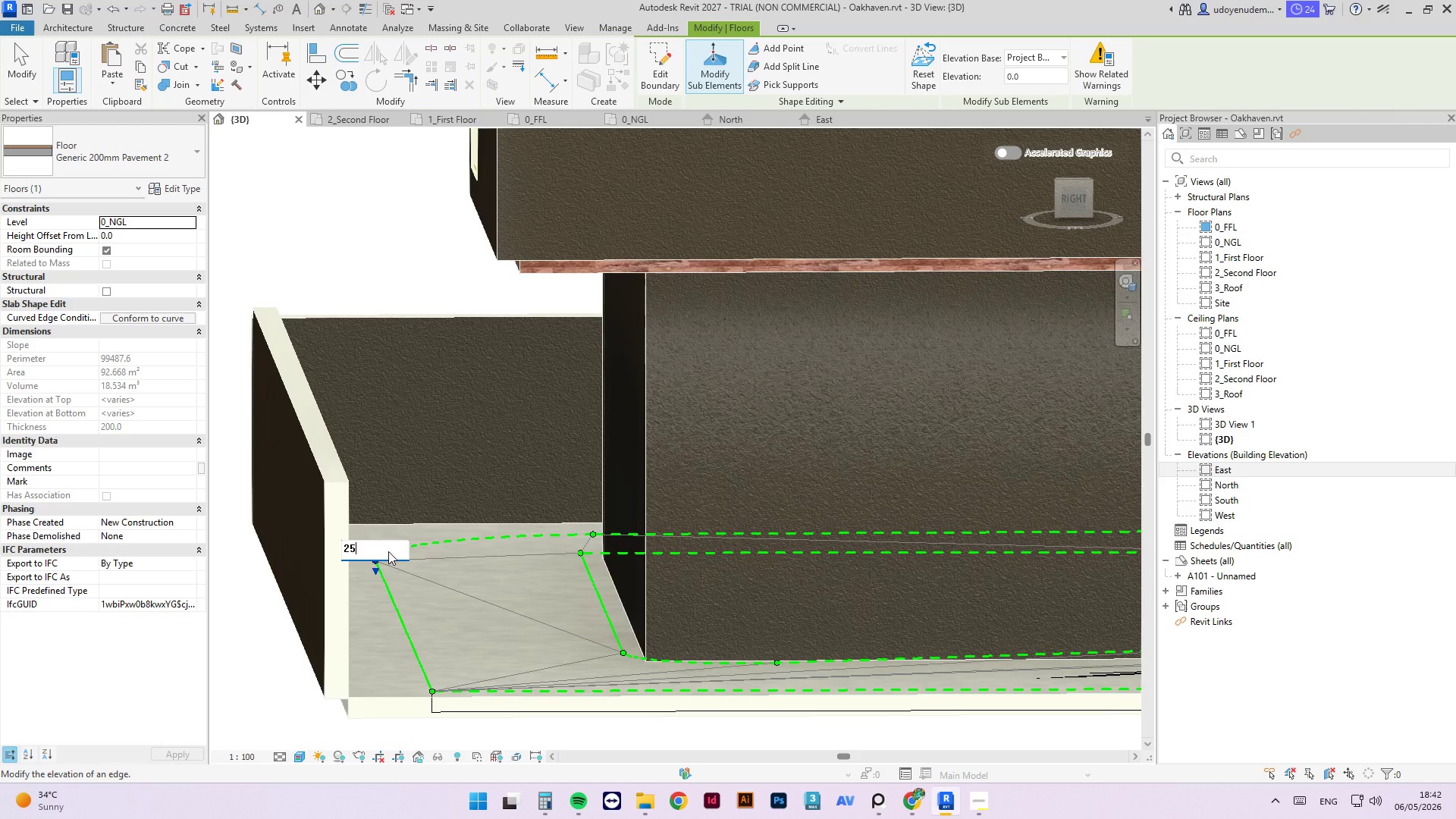 
key(NumpadEnter)
 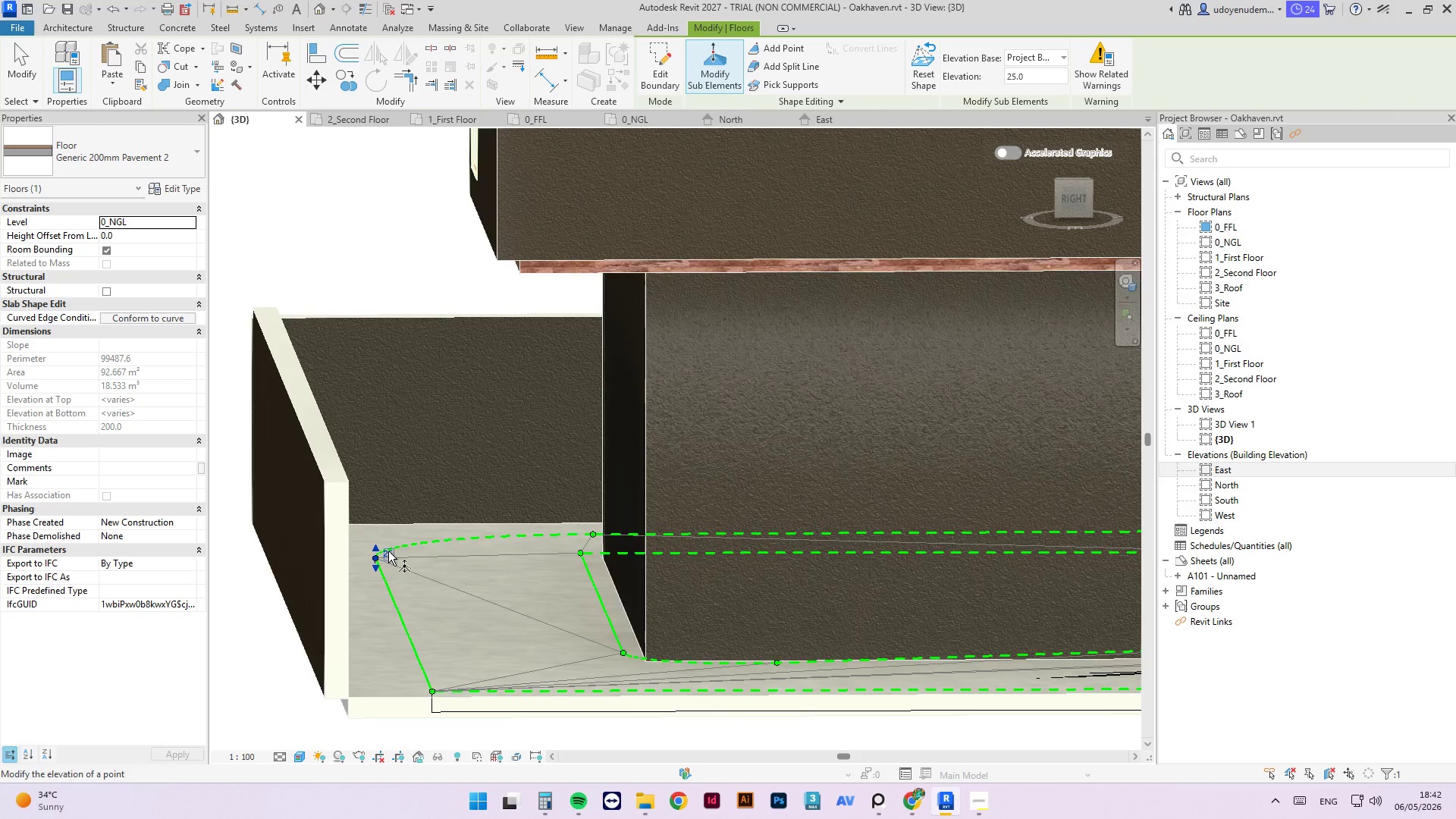 
hold_key(key=ShiftLeft, duration=1.22)
 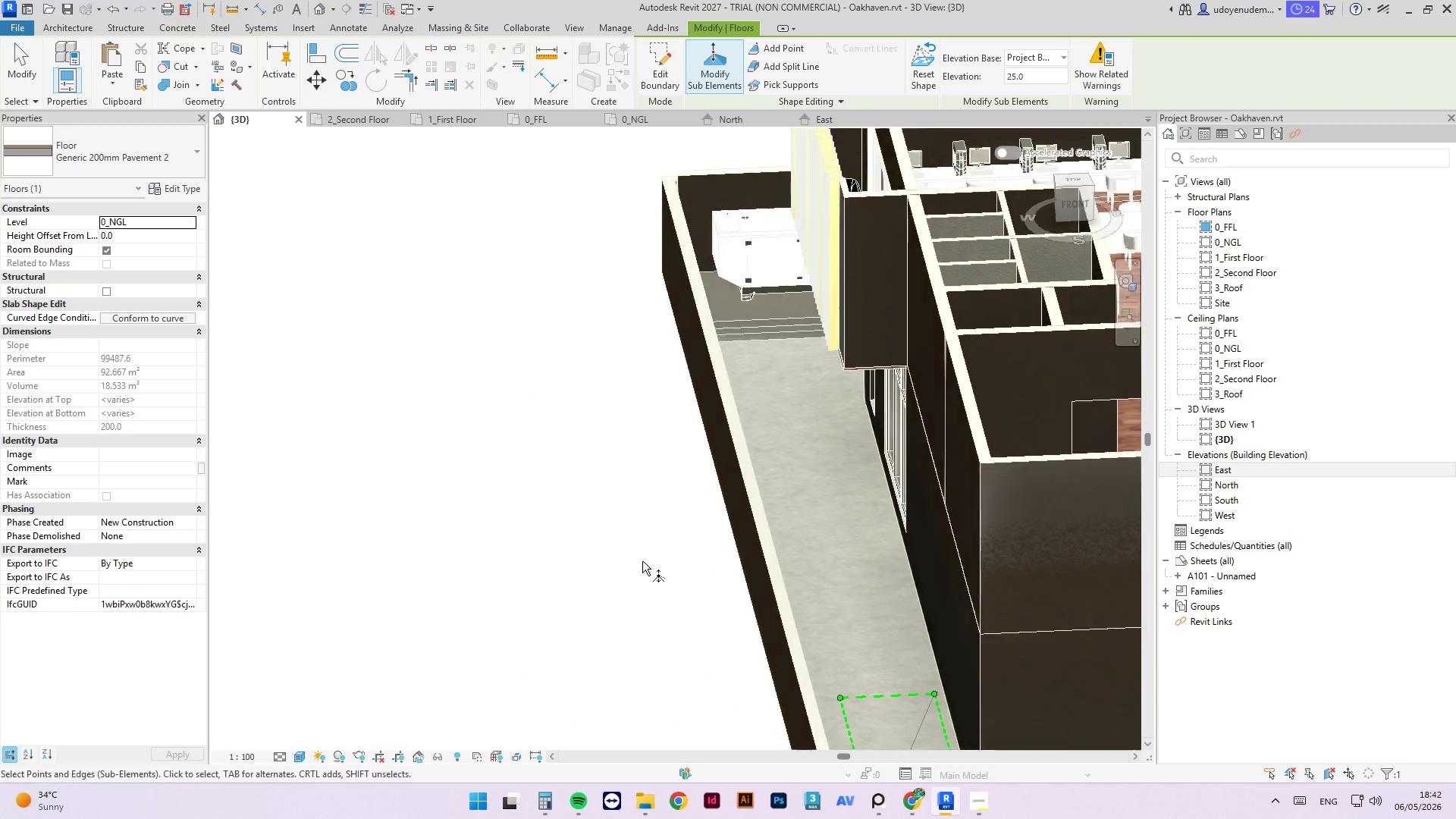 
scroll: coordinate [429, 514], scroll_direction: down, amount: 5.0
 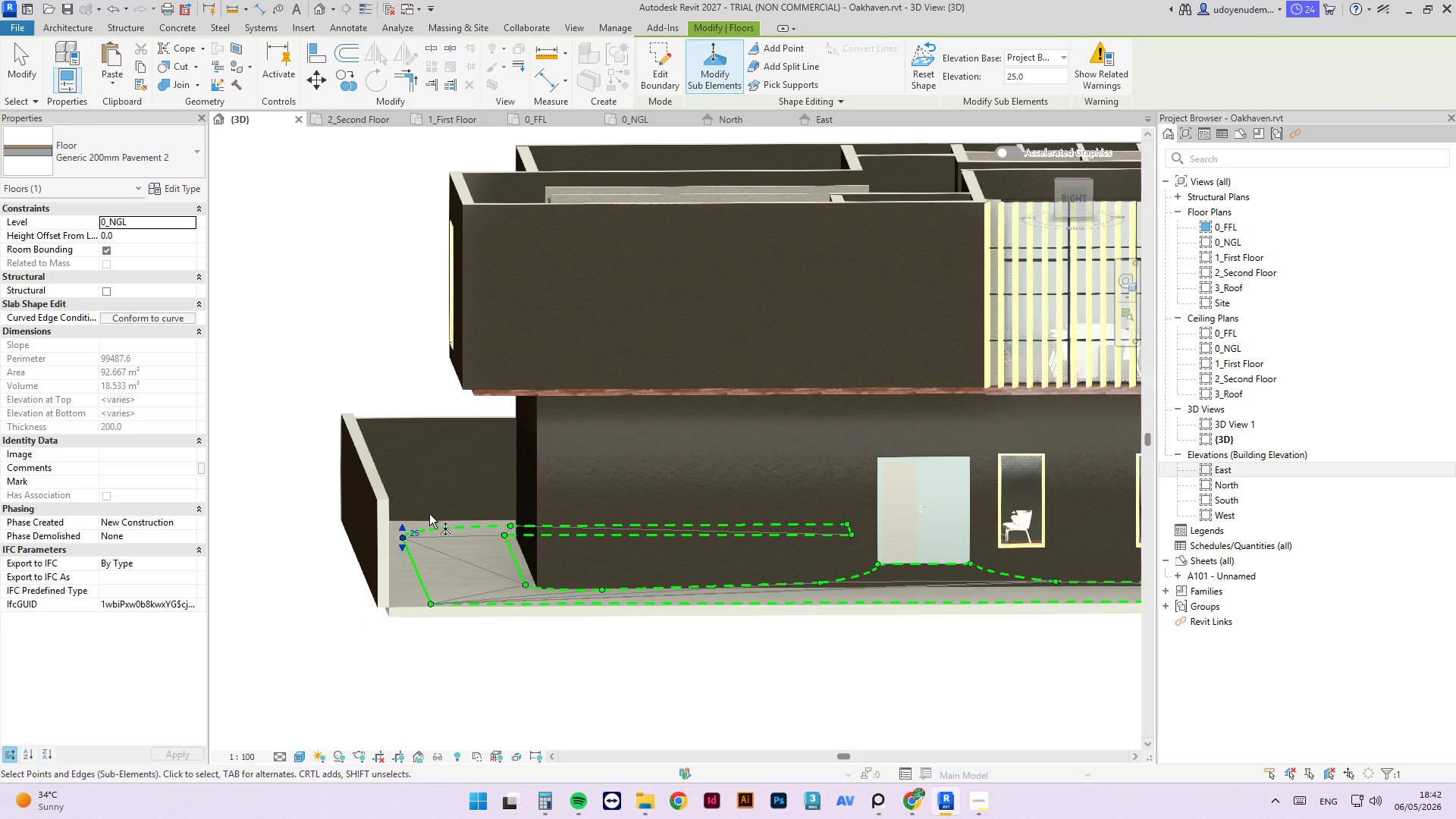 
hold_key(key=ShiftLeft, duration=0.64)
 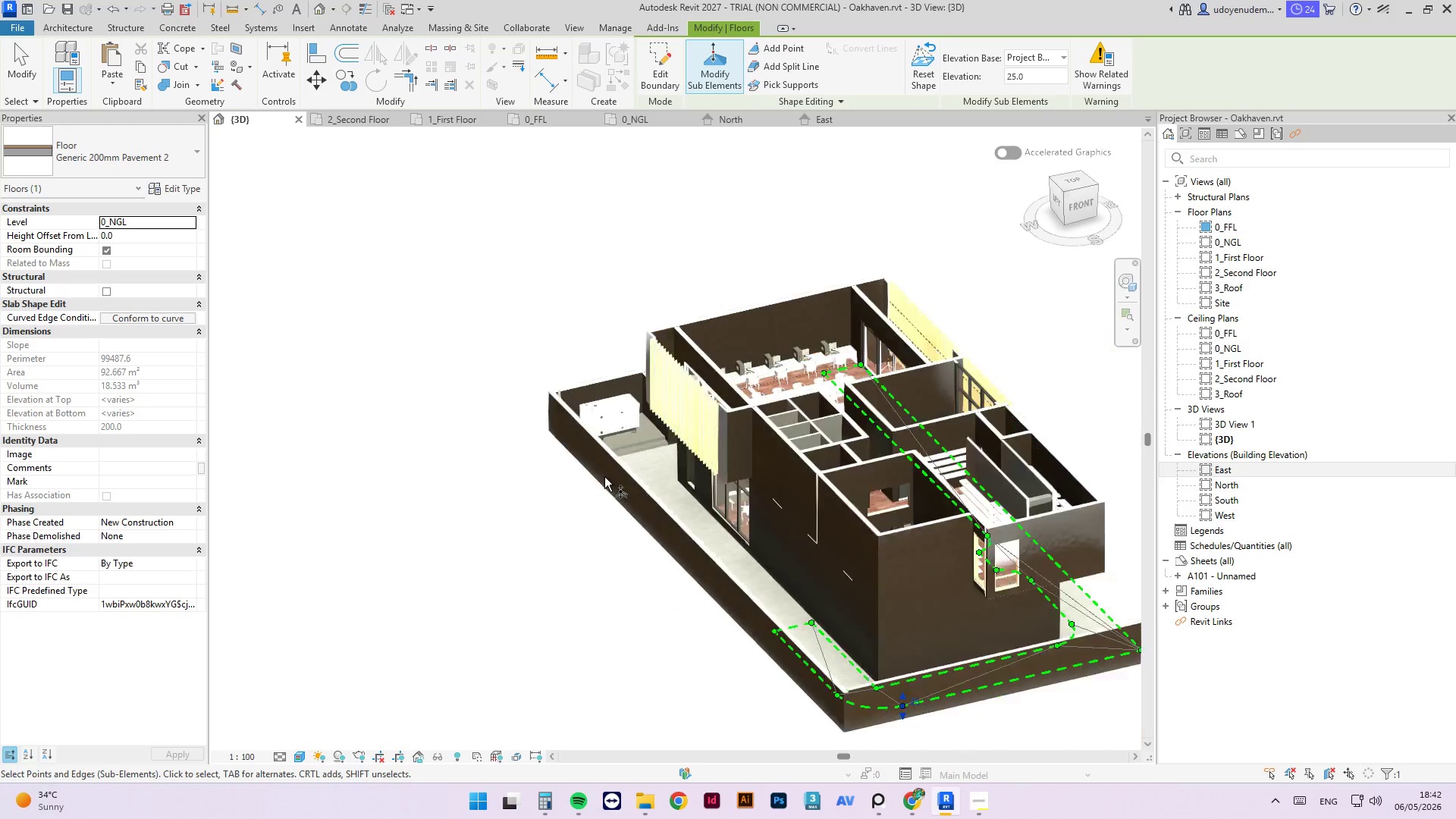 
scroll: coordinate [626, 549], scroll_direction: down, amount: 4.0
 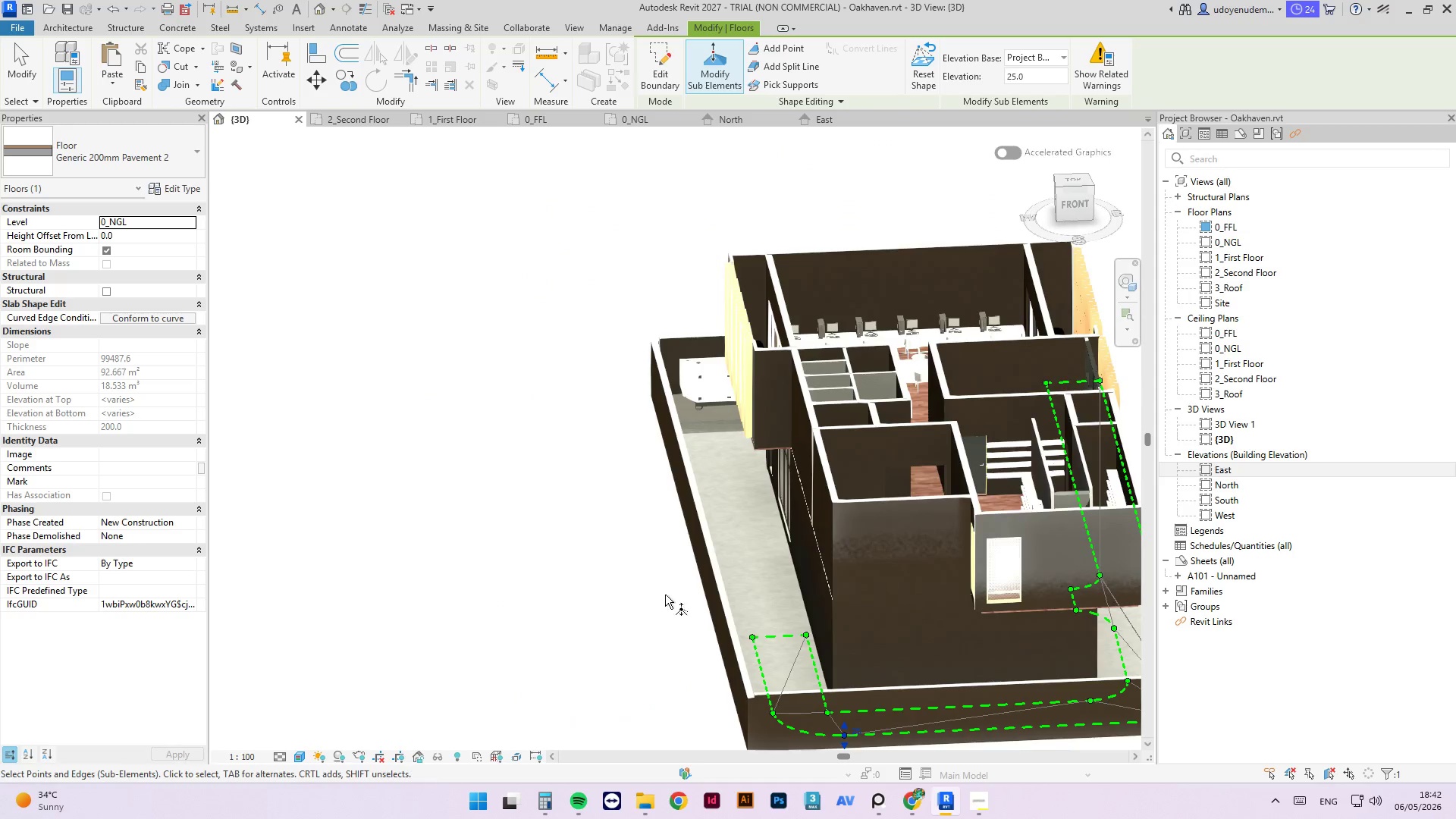 
hold_key(key=ShiftLeft, duration=0.62)
 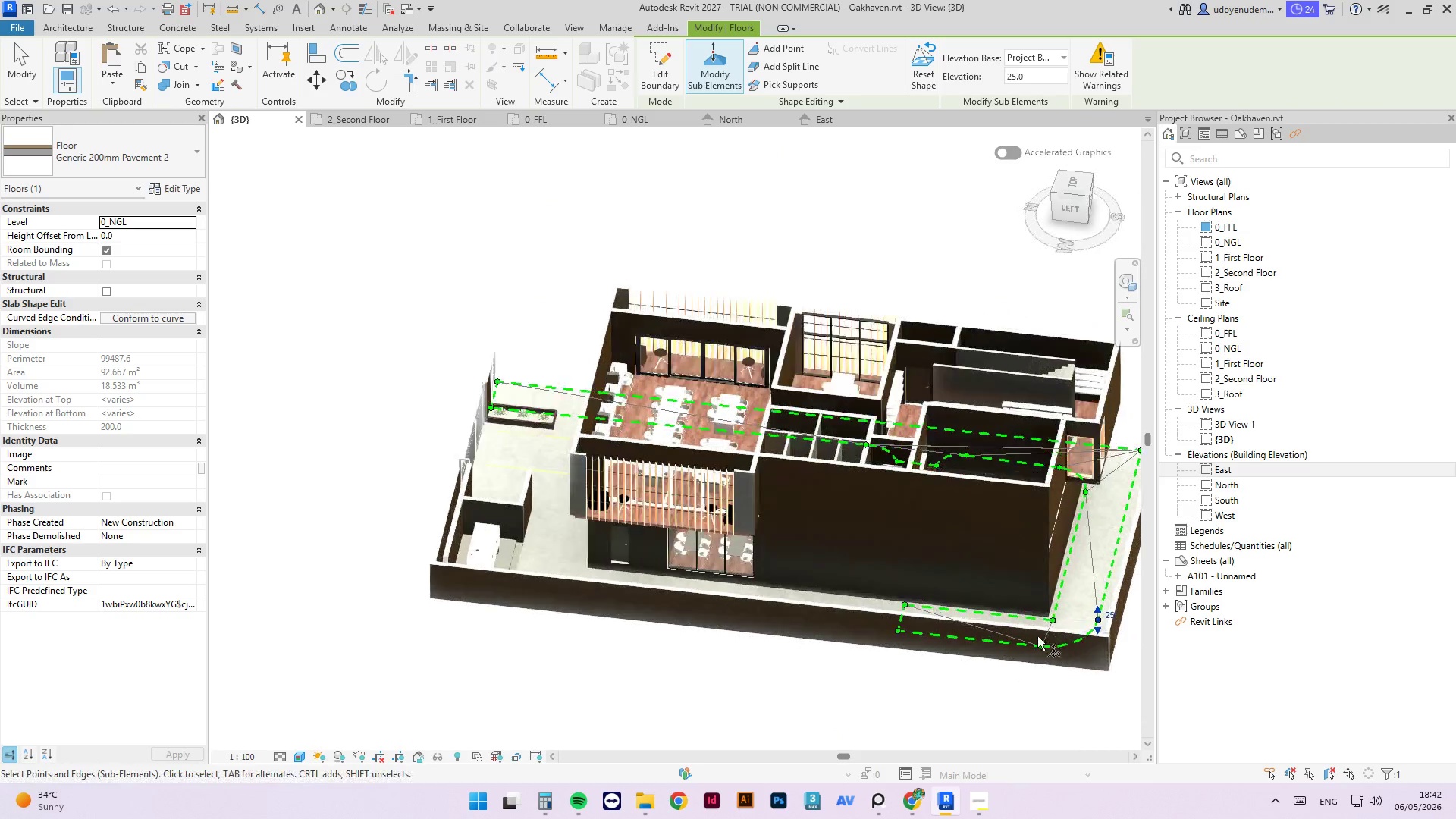 
scroll: coordinate [607, 478], scroll_direction: down, amount: 3.0
 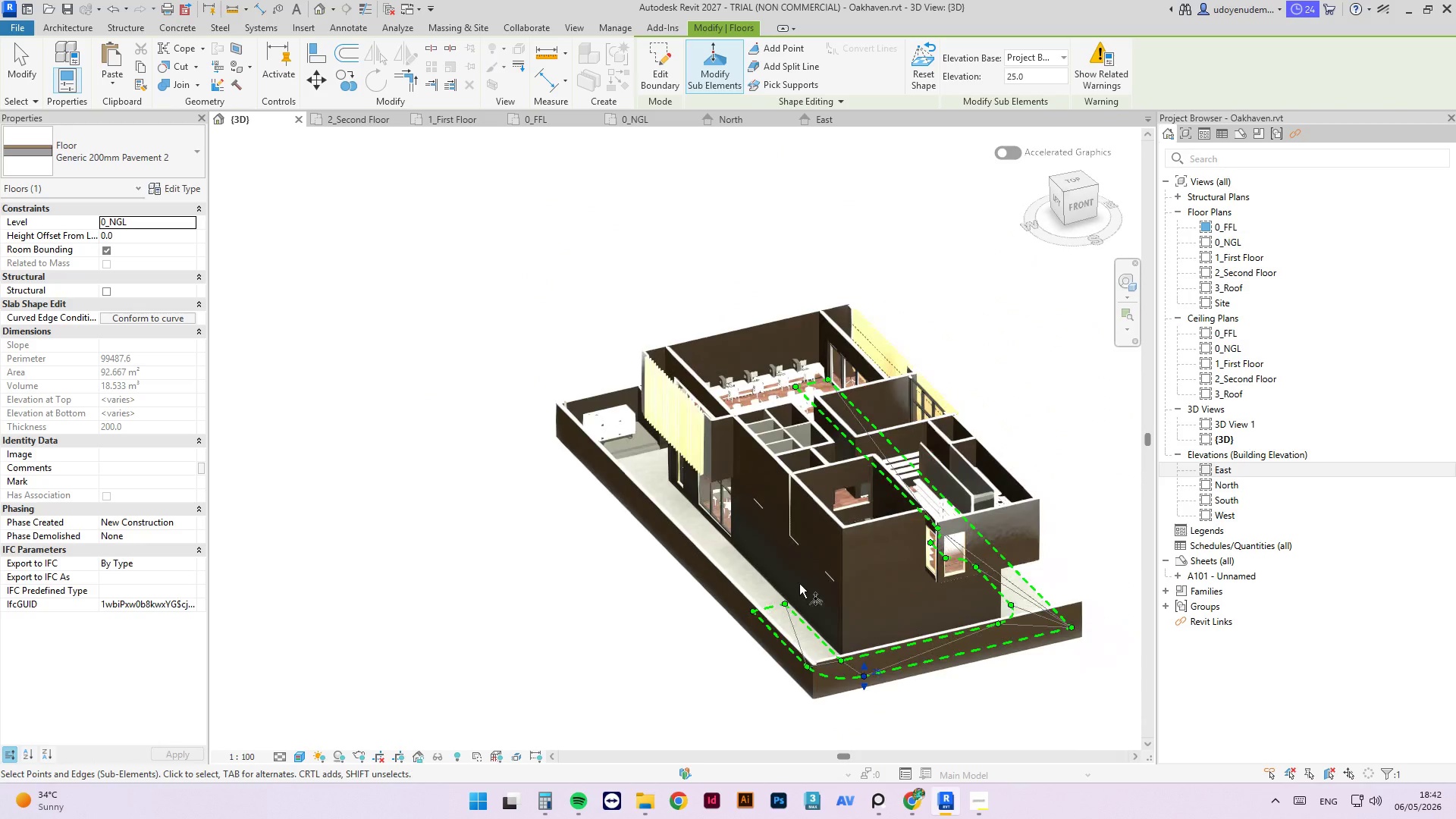 
hold_key(key=ShiftLeft, duration=1.64)
 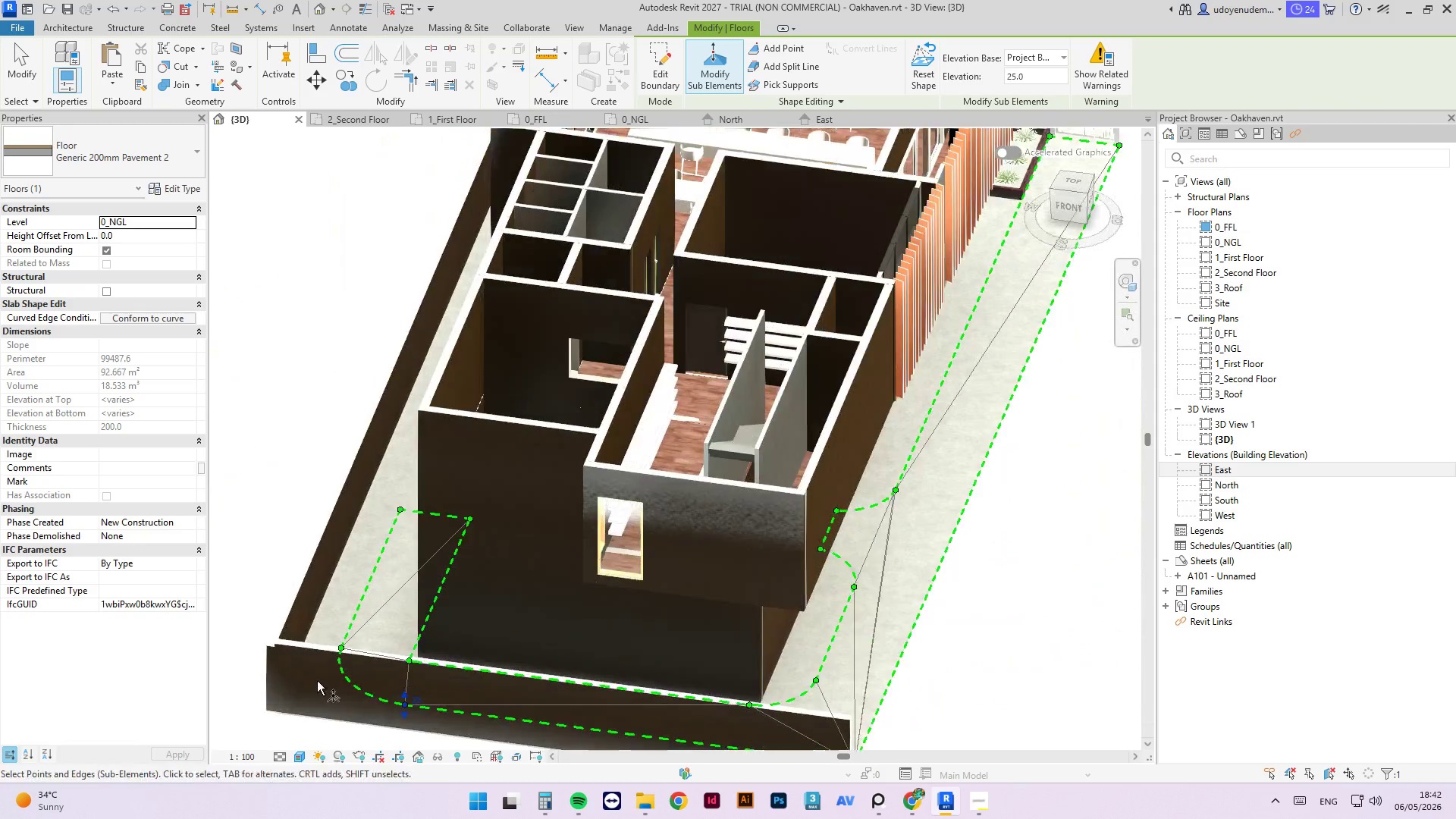 
scroll: coordinate [342, 657], scroll_direction: up, amount: 10.0
 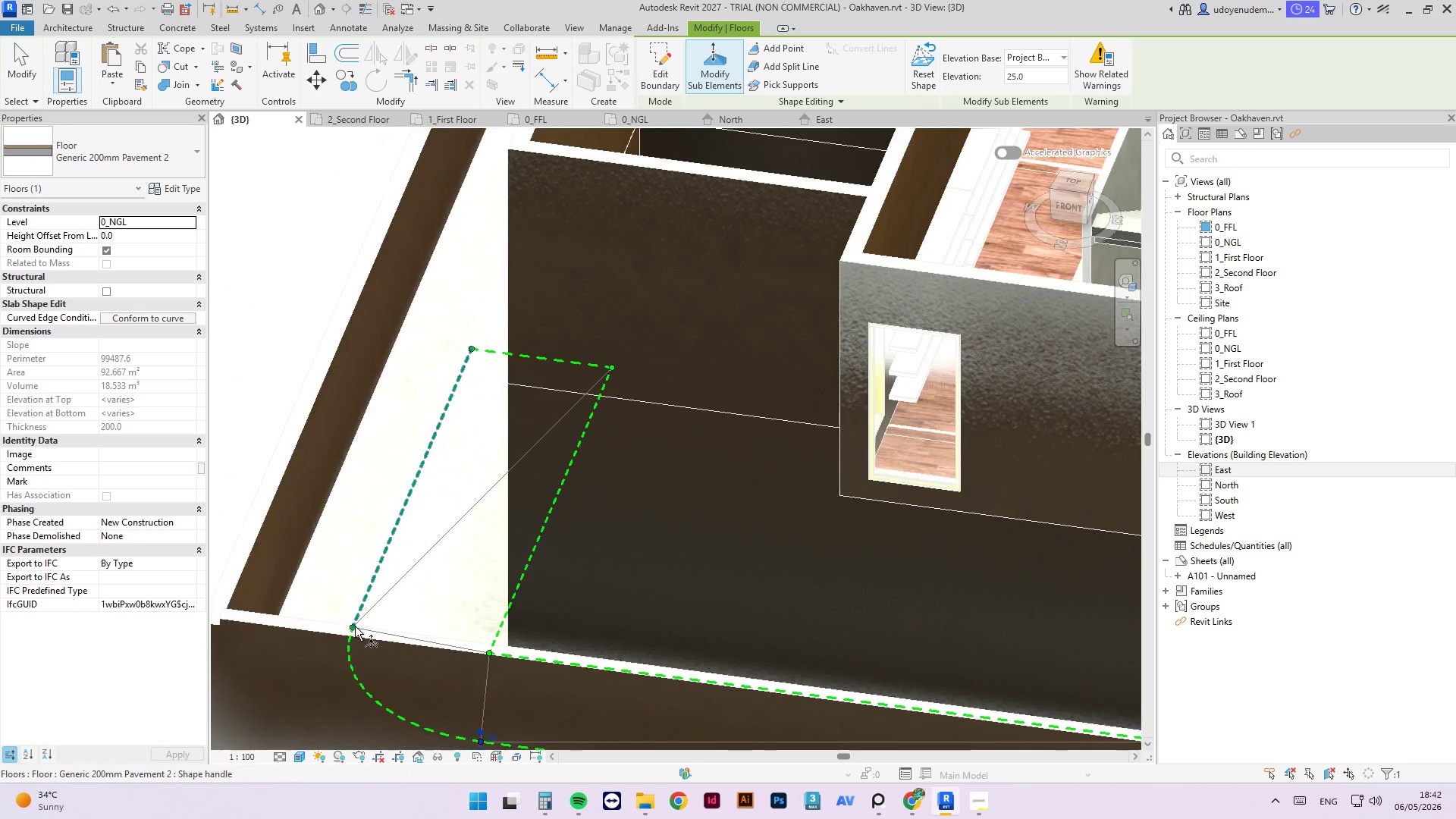 
left_click([355, 626])
 